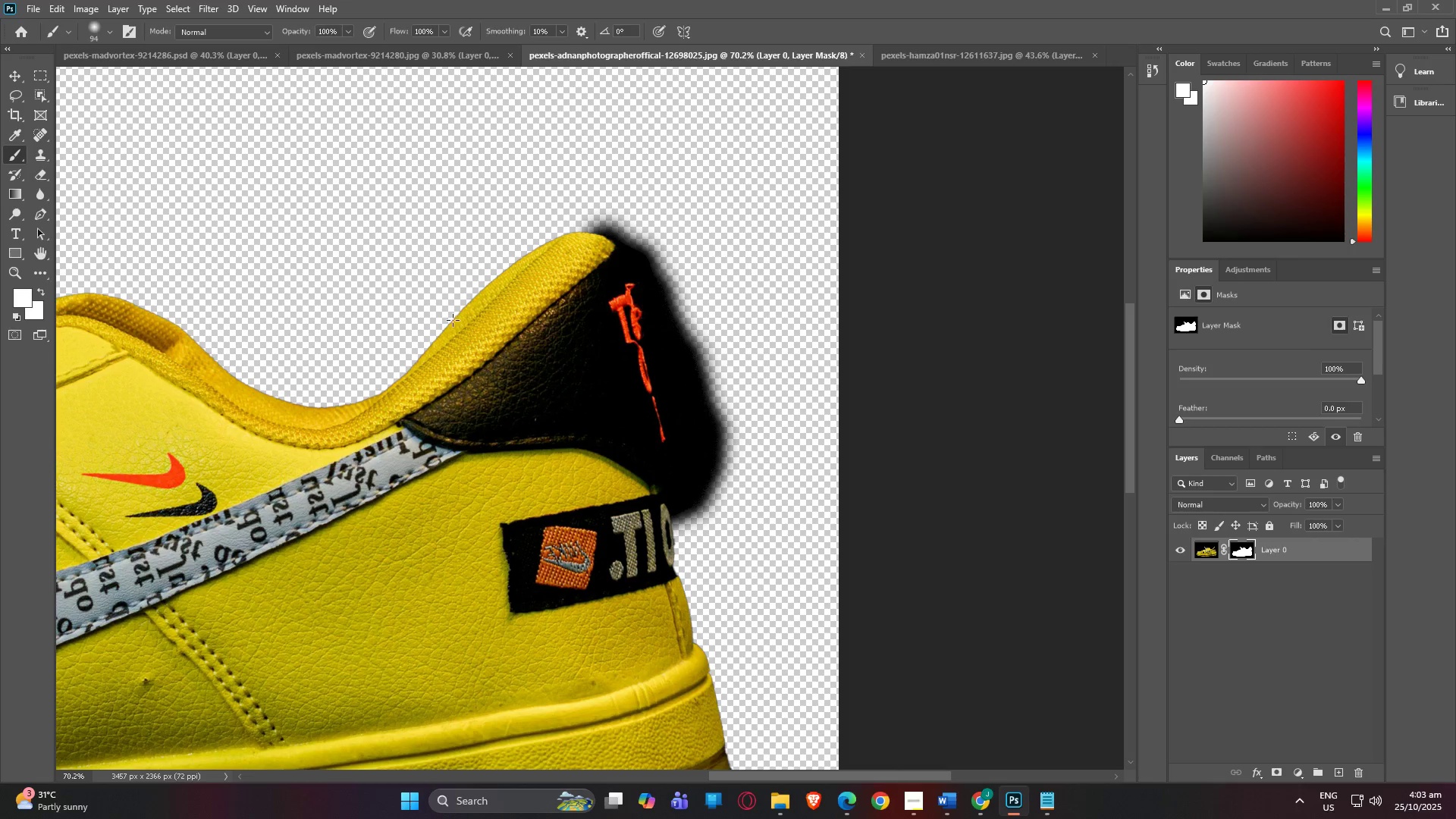 
hold_key(key=AltLeft, duration=1.5)
scroll: coordinate [254, 347], scroll_direction: down, amount: 8.0
 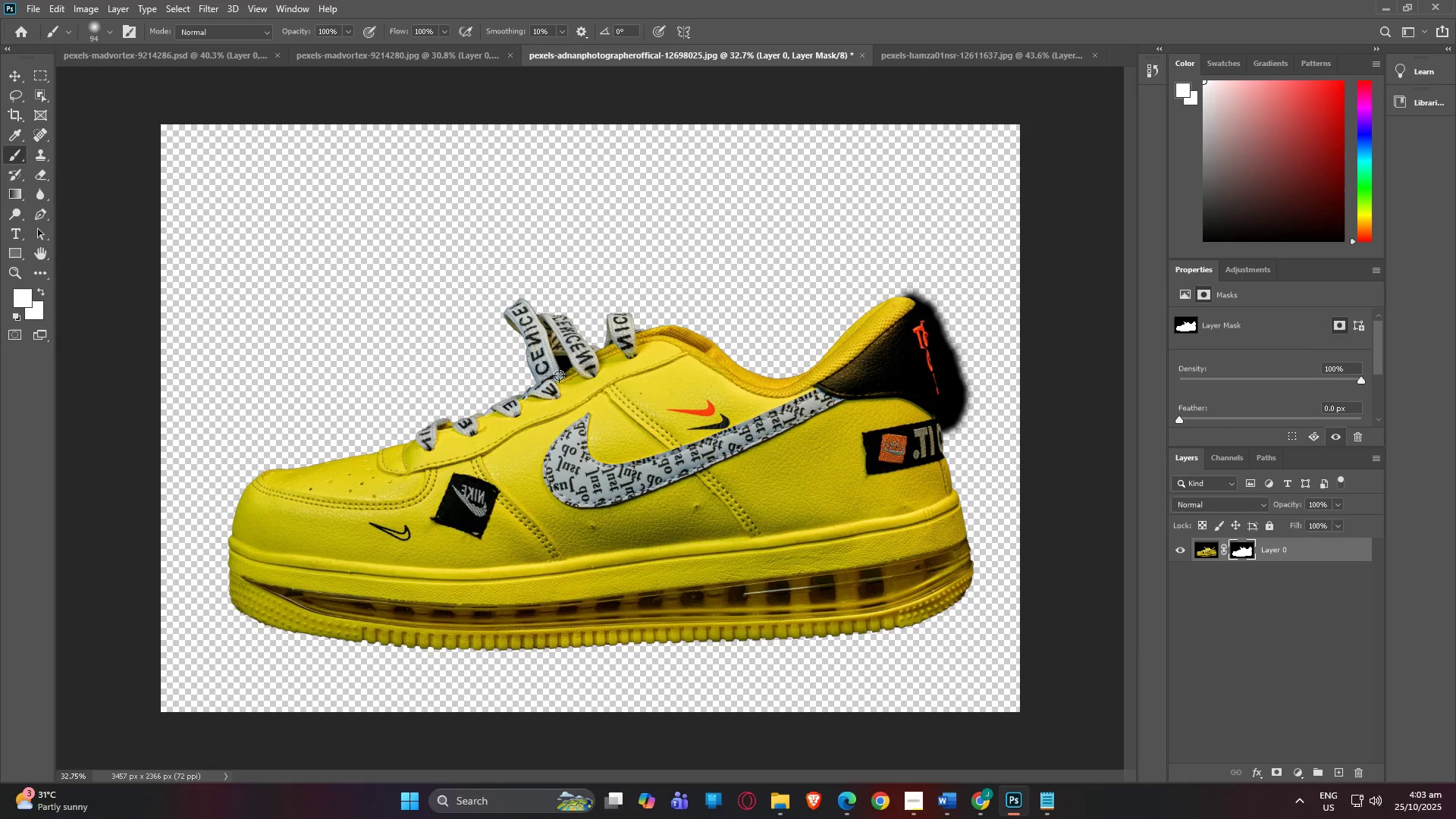 
scroll: coordinate [565, 372], scroll_direction: up, amount: 7.0
 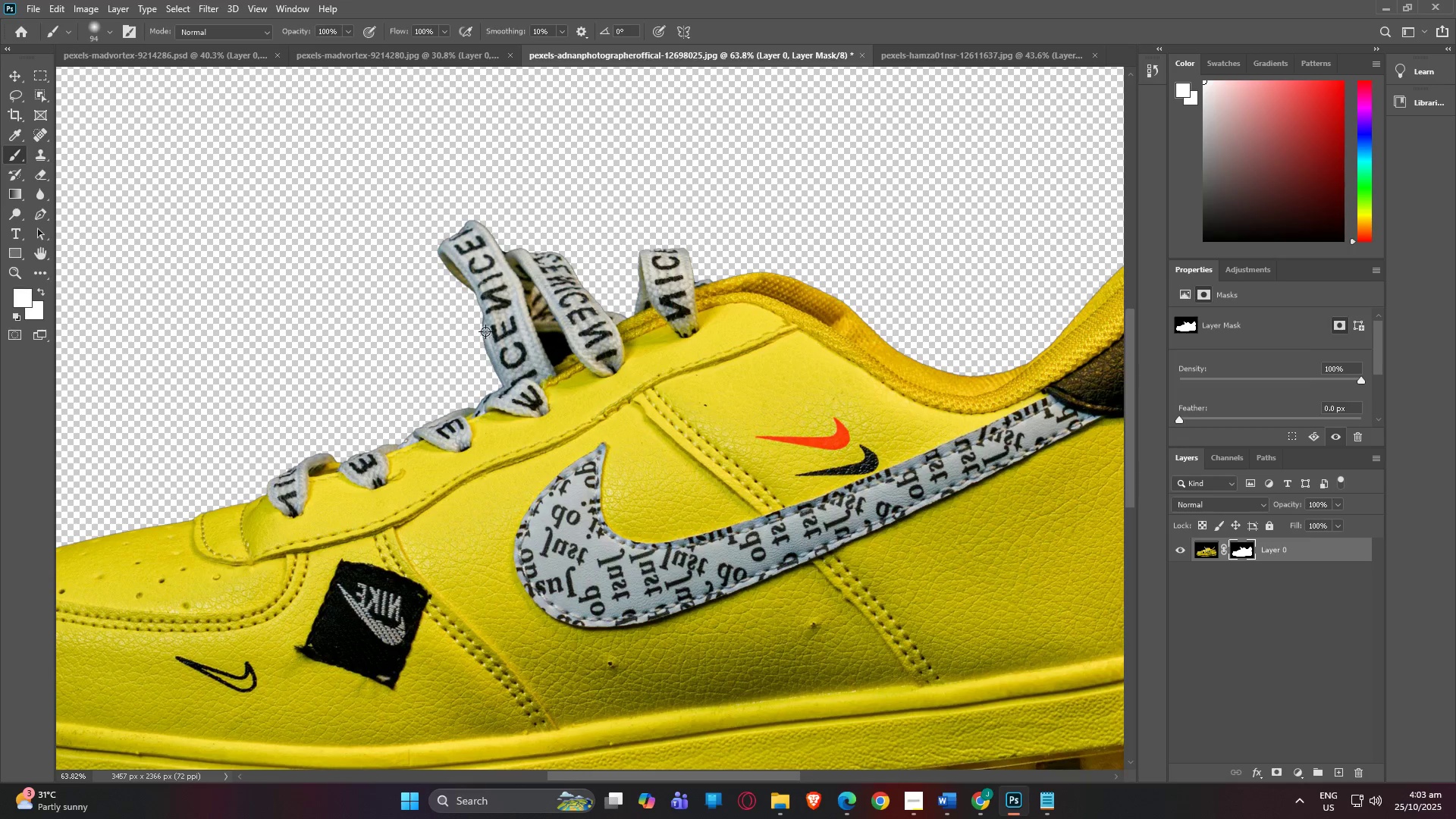 
hold_key(key=AltLeft, duration=1.51)
scroll: coordinate [491, 344], scroll_direction: down, amount: 8.0
 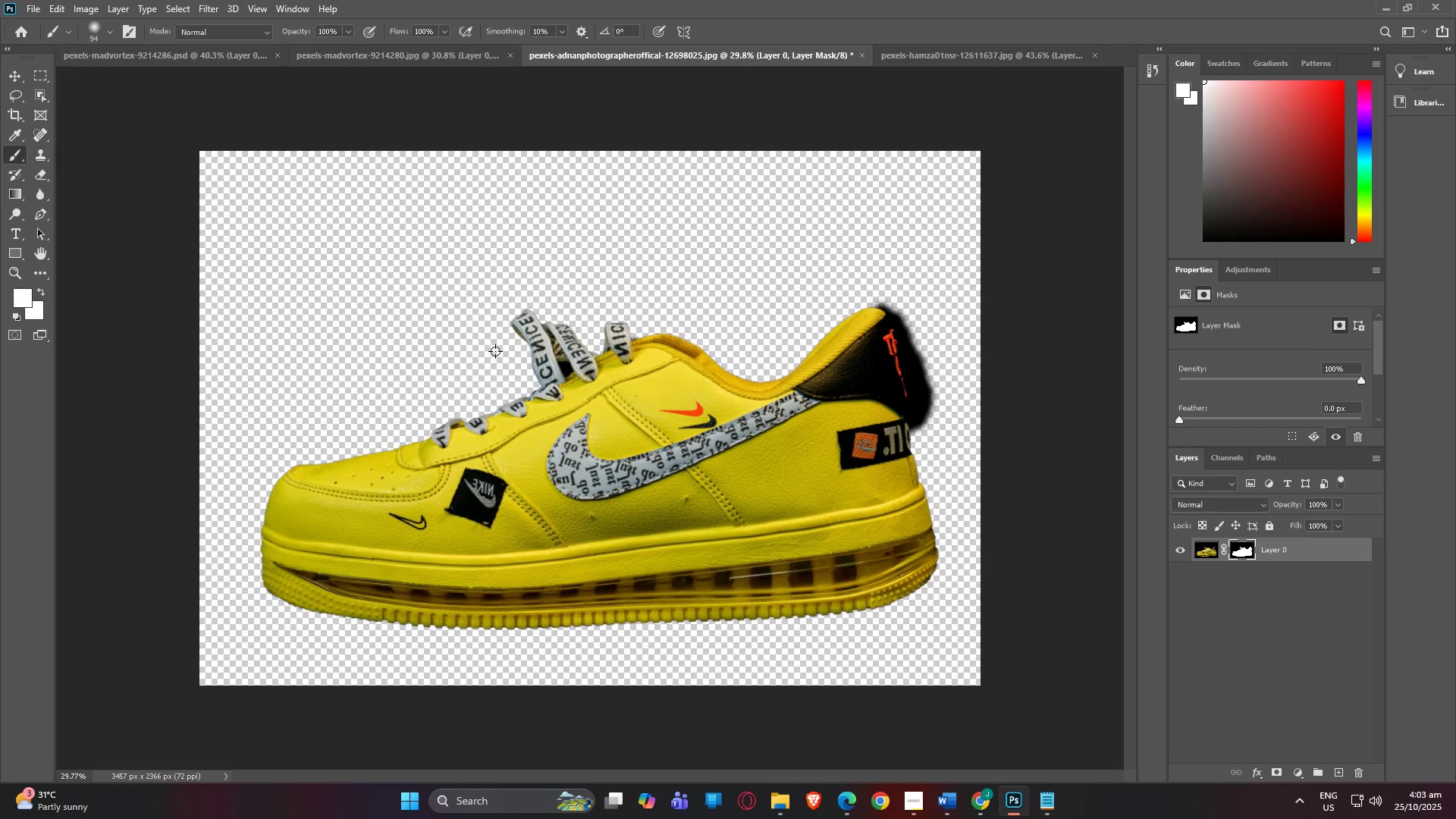 
hold_key(key=AltLeft, duration=1.51)
scroll: coordinate [755, 300], scroll_direction: up, amount: 31.0
 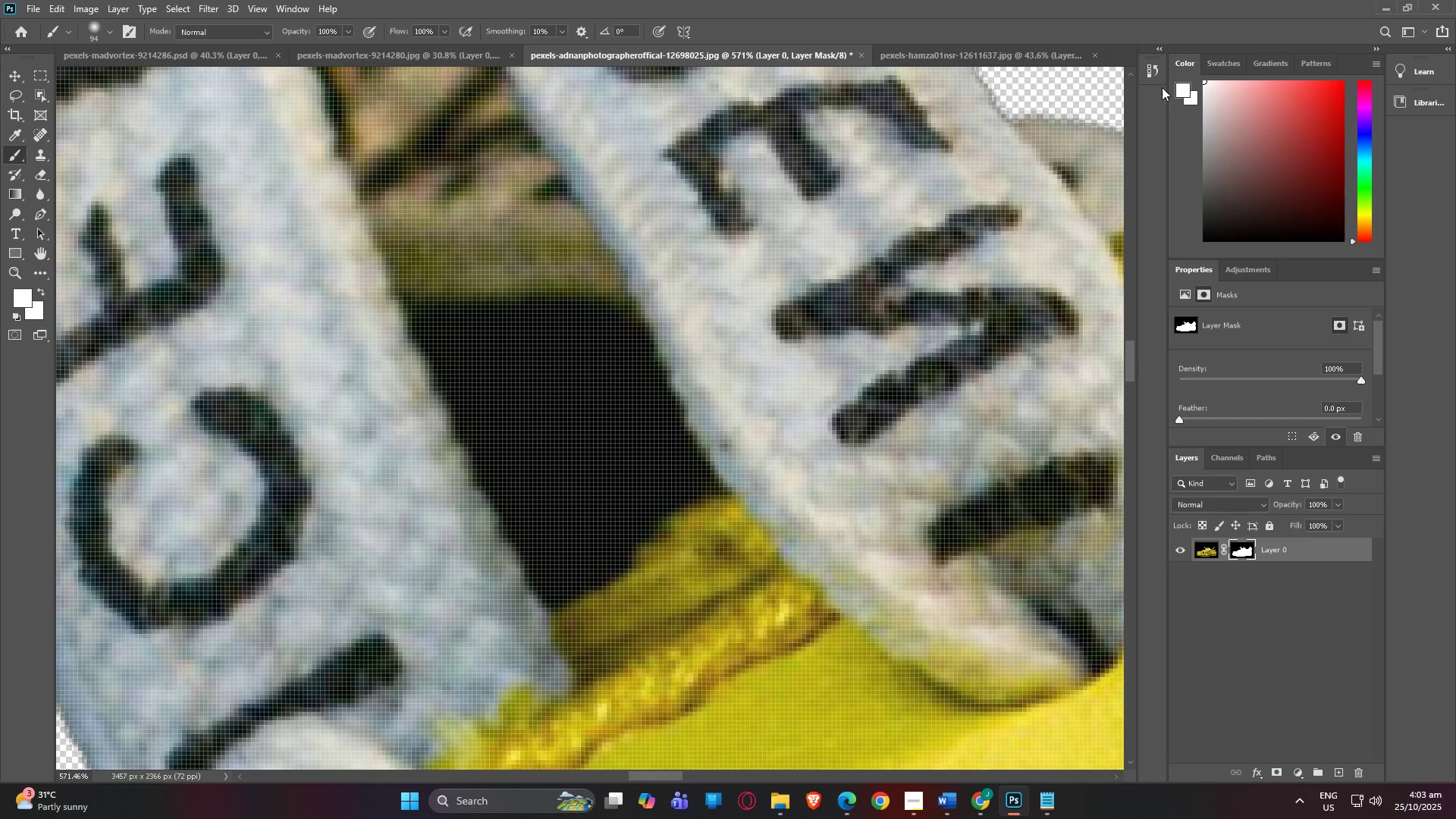 
hold_key(key=AltLeft, duration=1.41)
 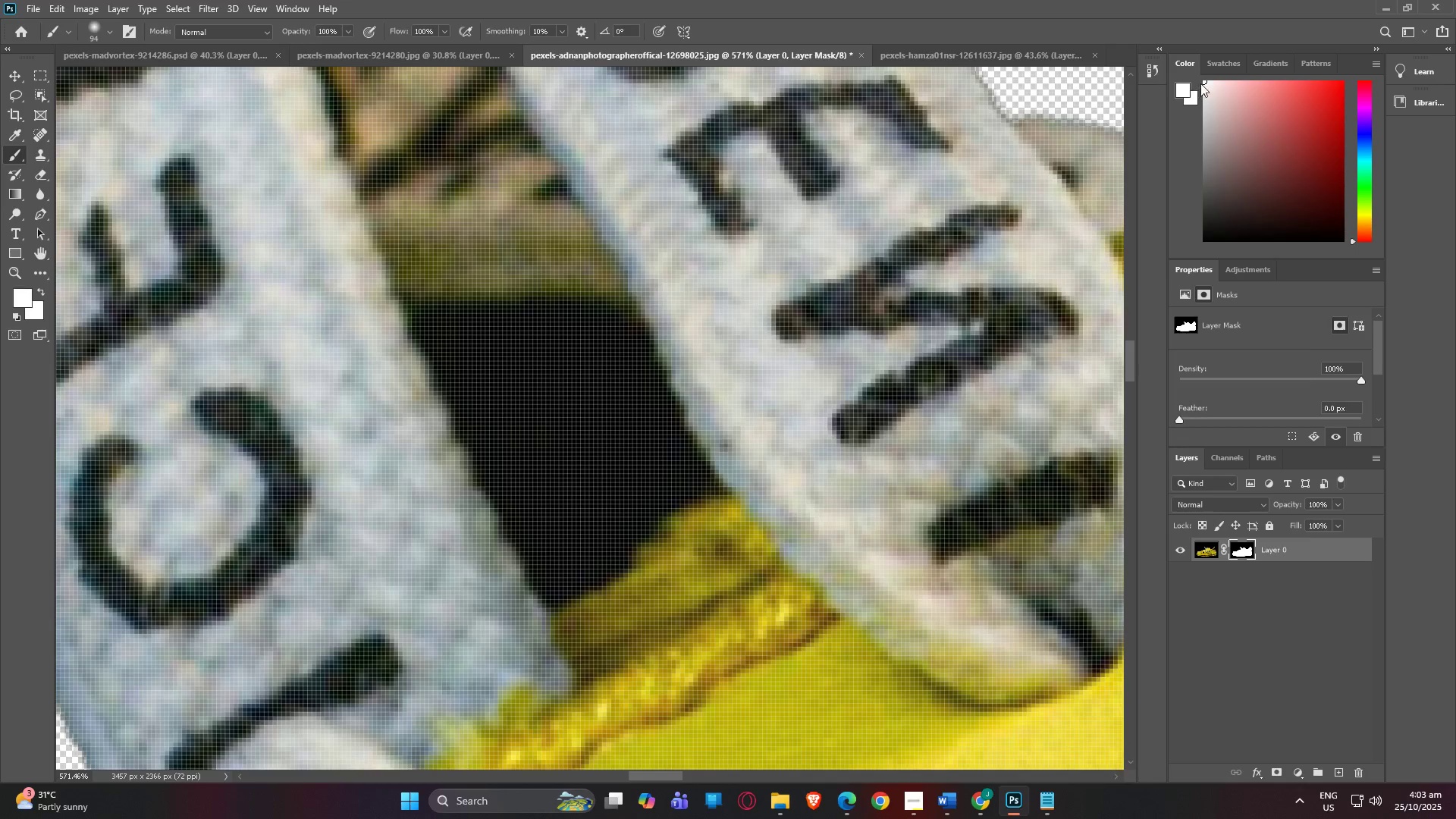 
left_click_drag(start_coordinate=[1206, 80], to_coordinate=[1198, 261])
 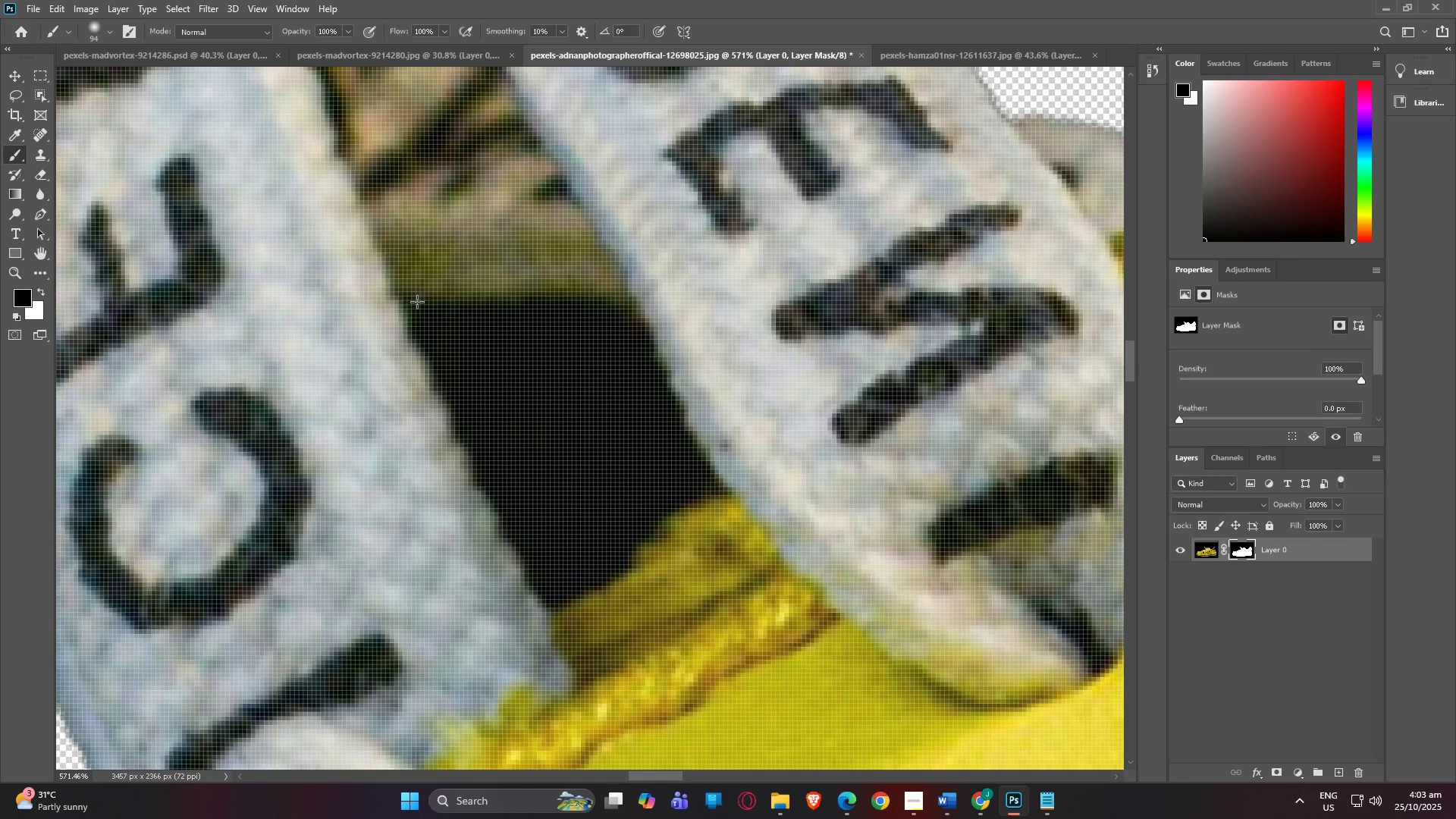 
left_click_drag(start_coordinate=[416, 305], to_coordinate=[464, 315])
 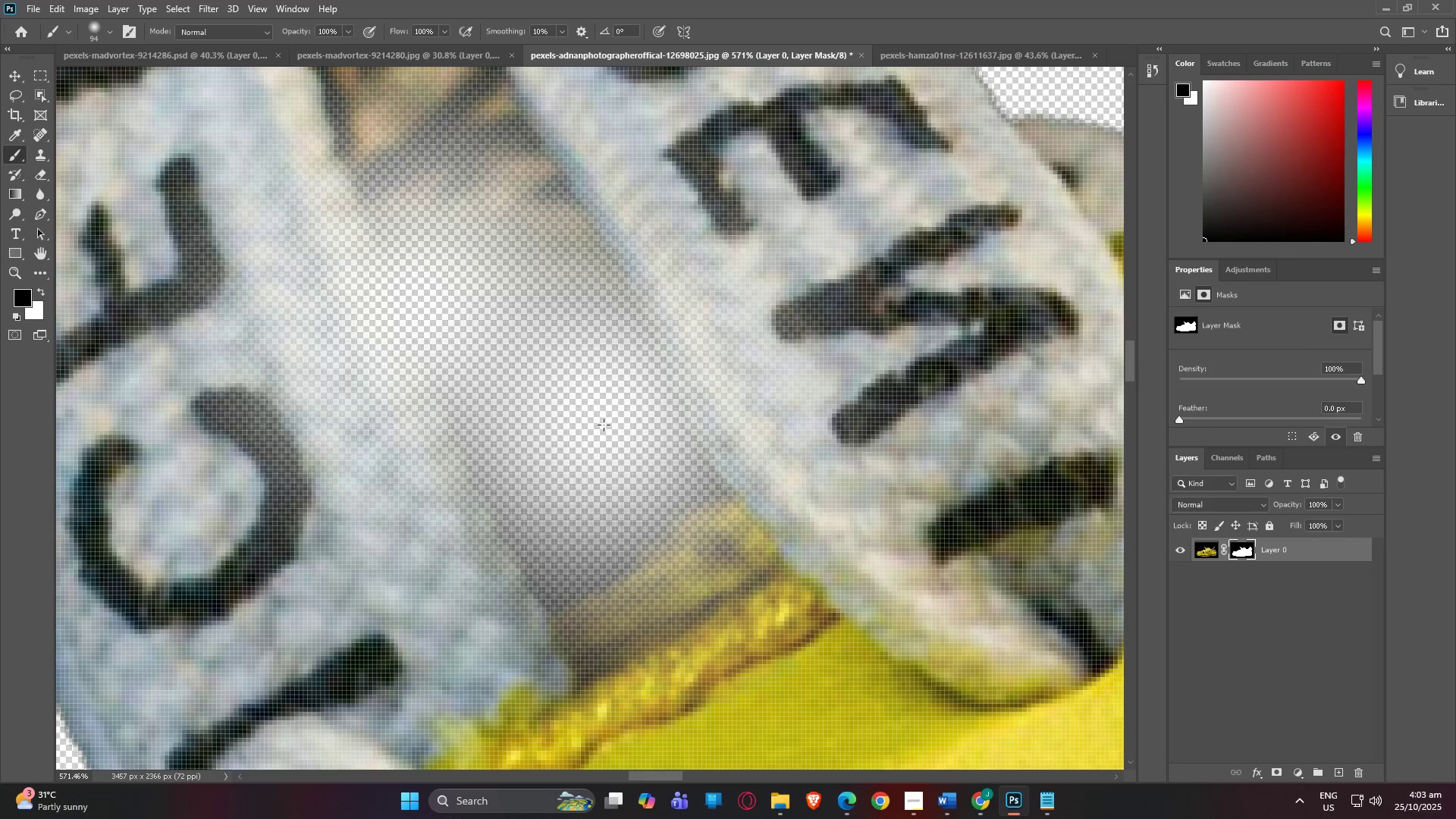 
hold_key(key=ControlLeft, duration=0.44)
scroll: coordinate [583, 391], scroll_direction: down, amount: 18.0
 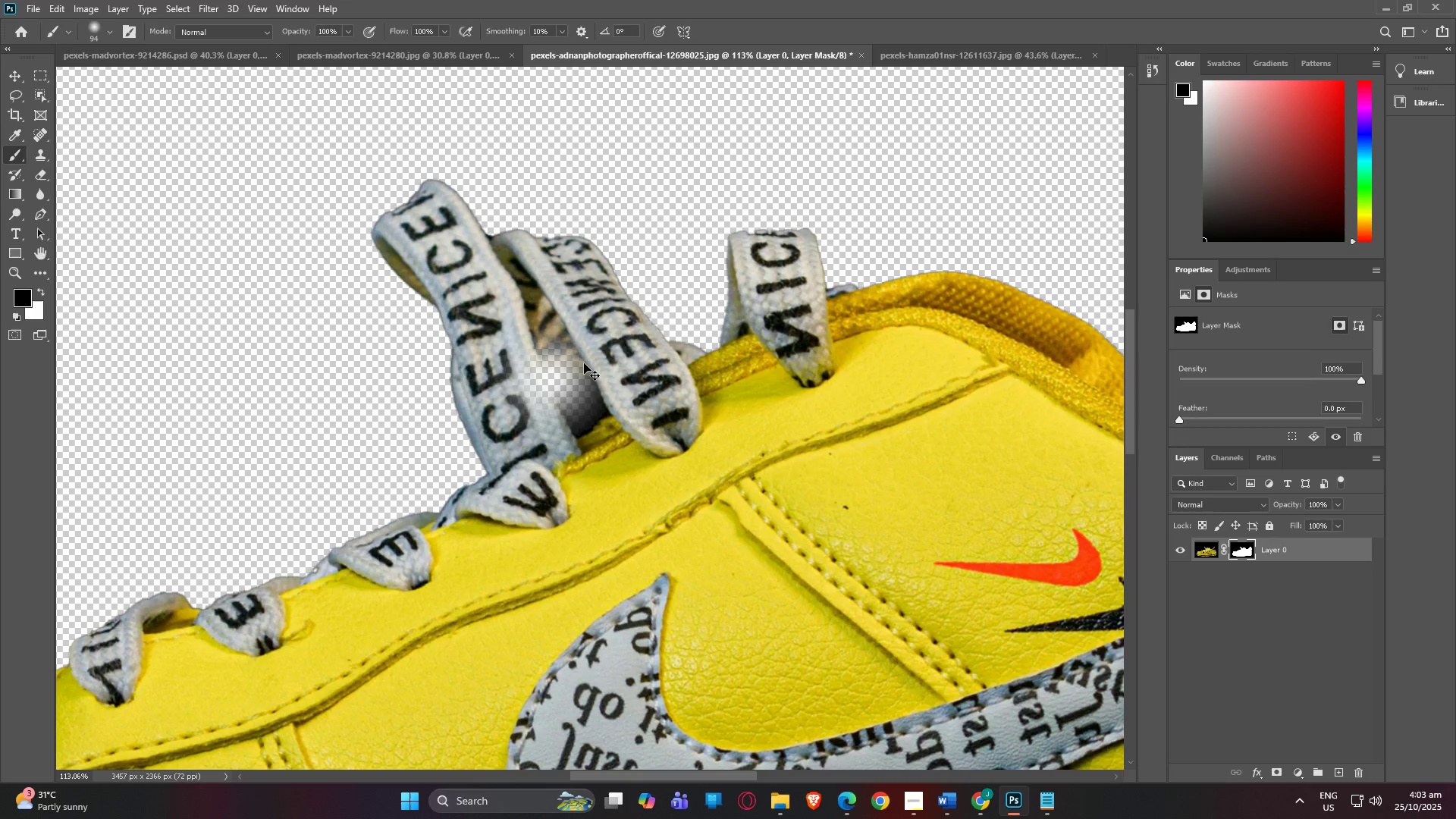 
hold_key(key=AltLeft, duration=1.11)
 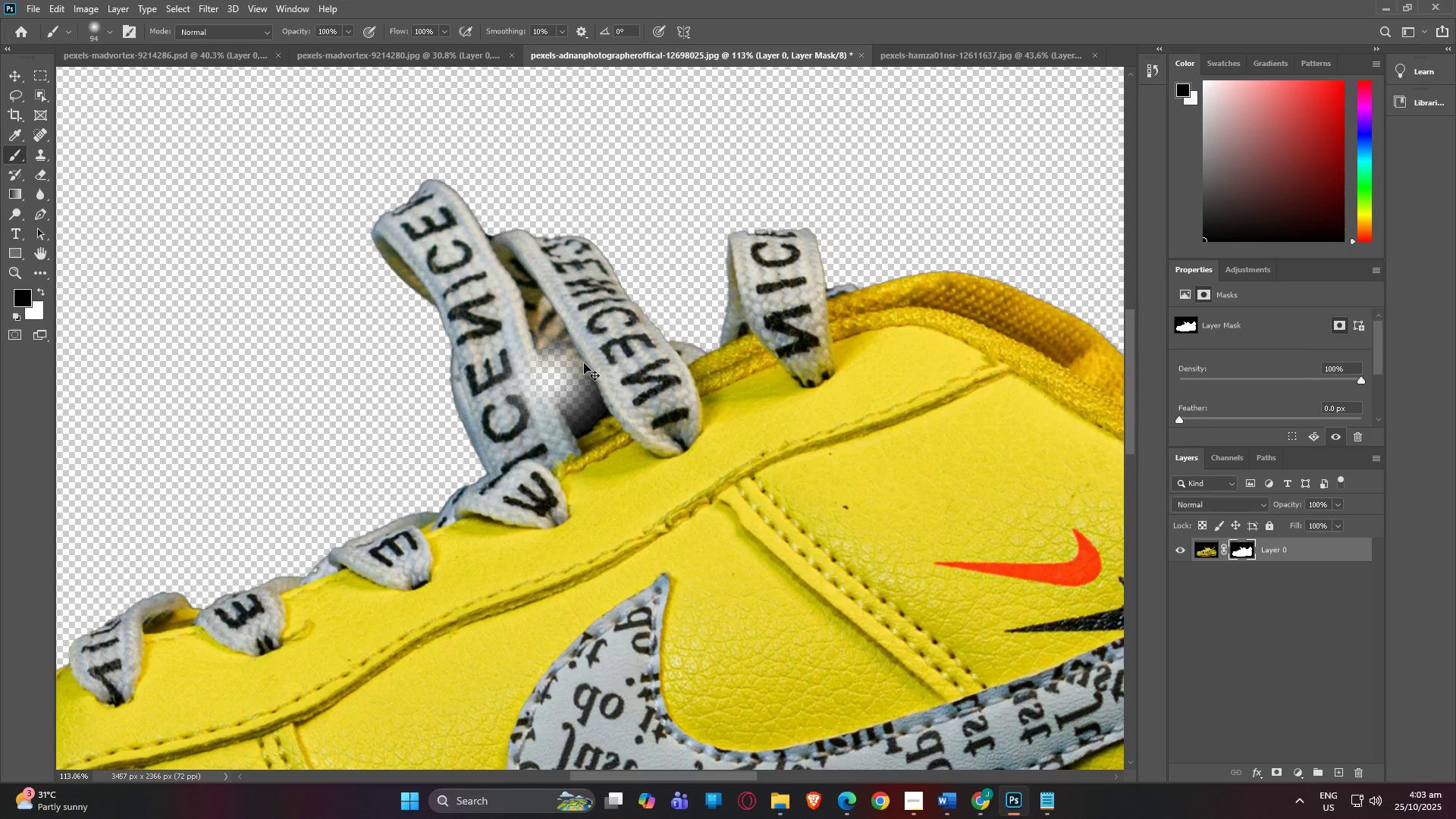 
key(Control+Z)
 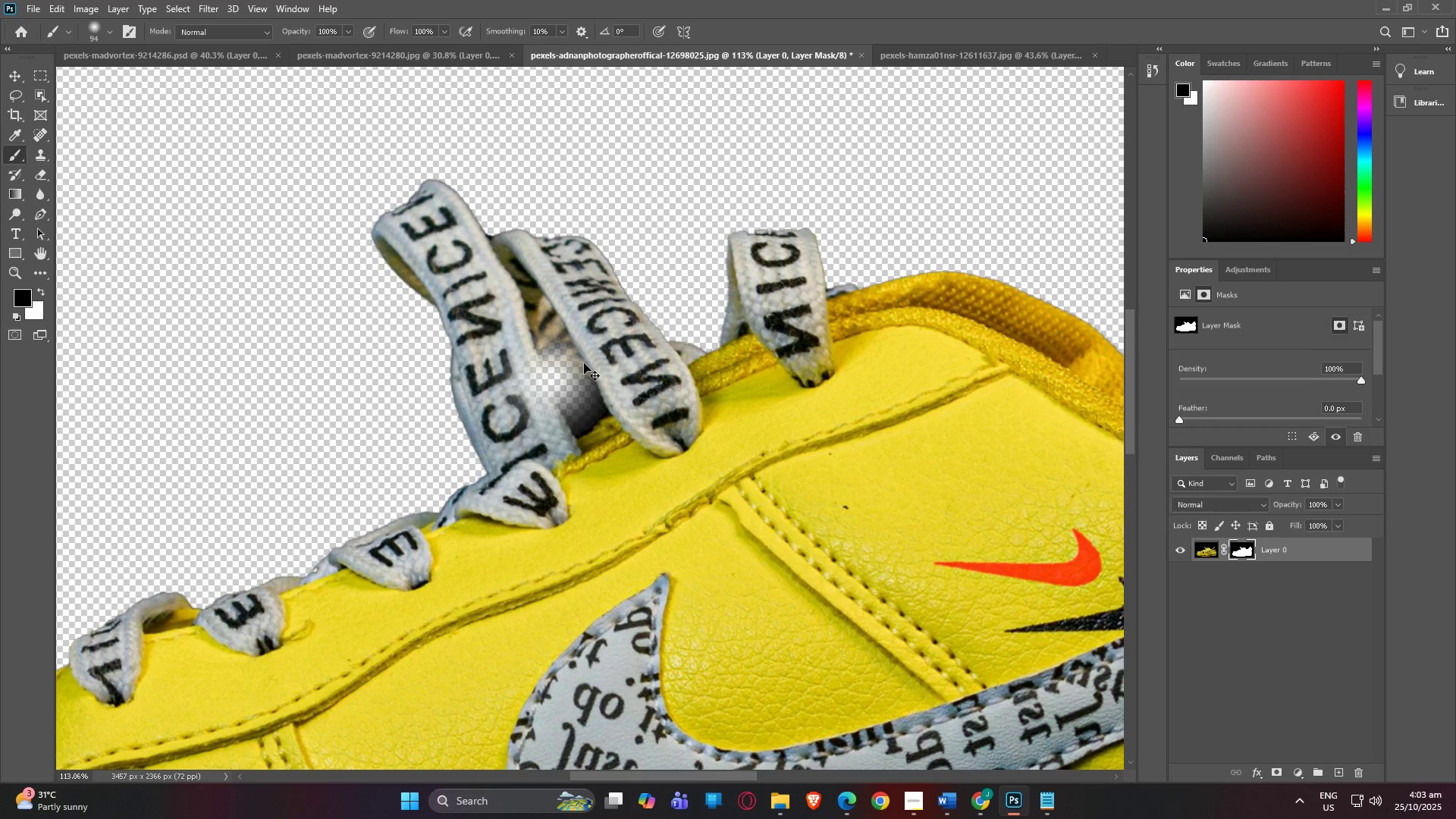 
key(Control+Z)
 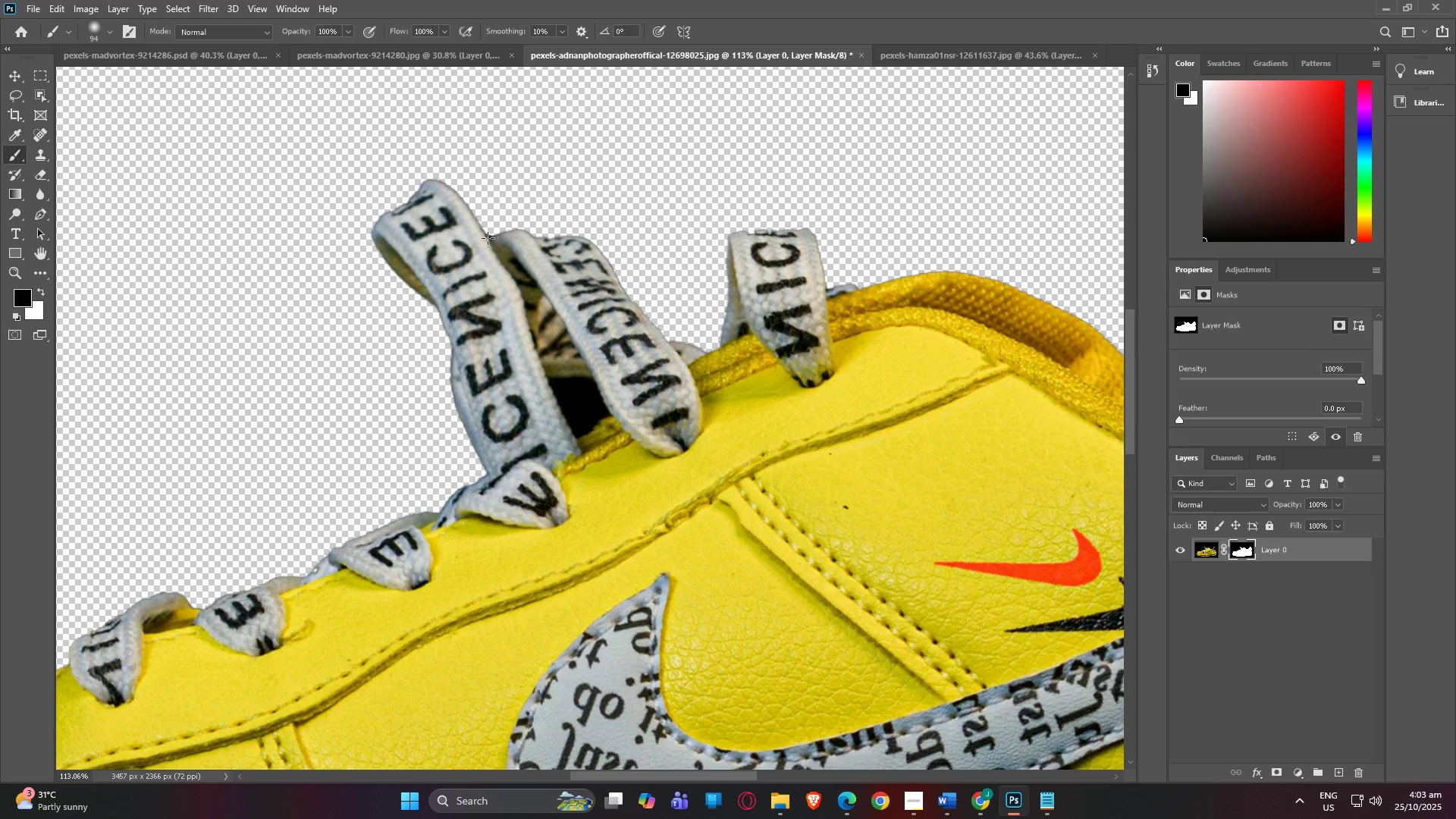 
scroll: coordinate [506, 400], scroll_direction: up, amount: 7.0
 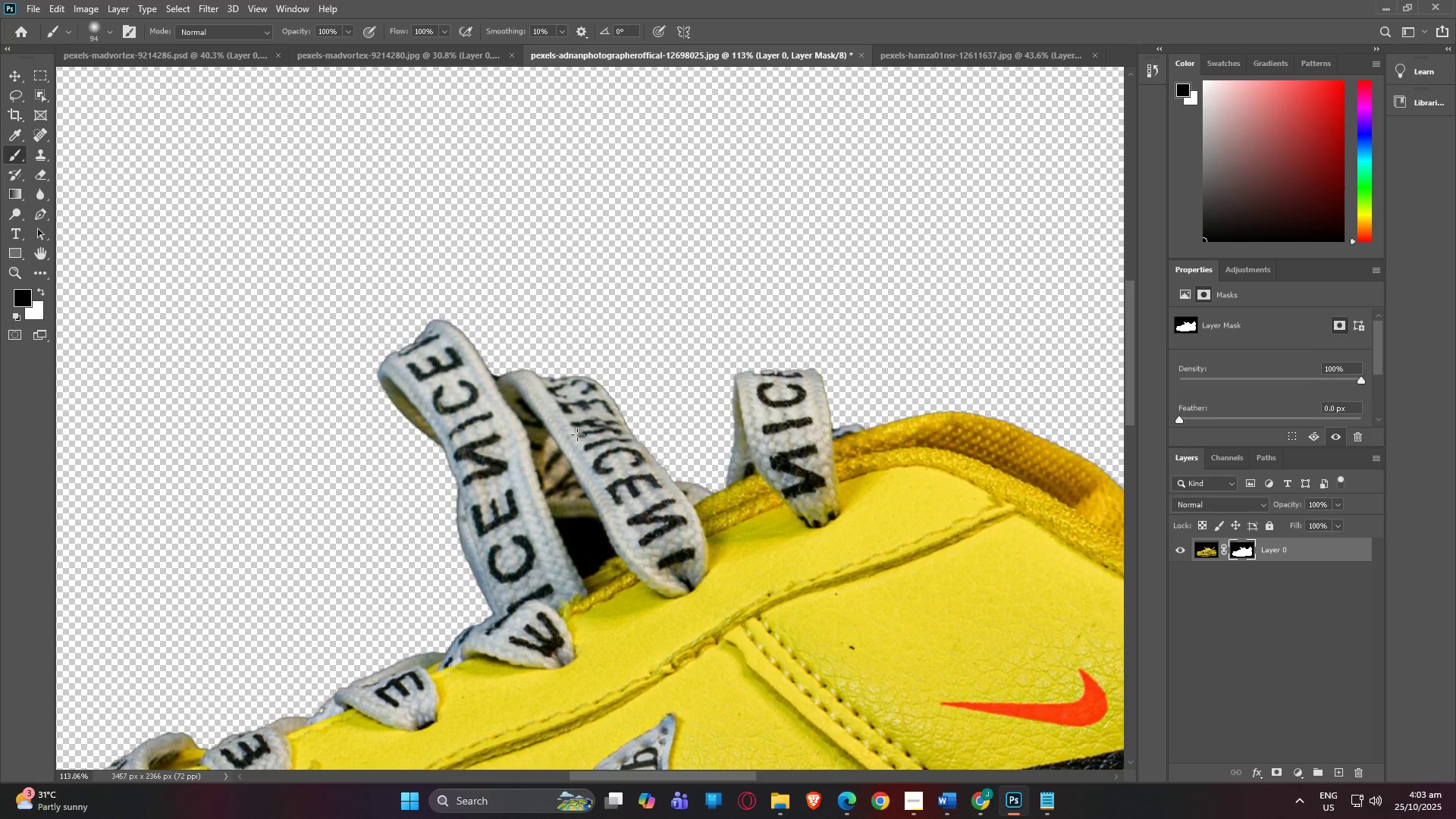 
hold_key(key=AltLeft, duration=1.5)
 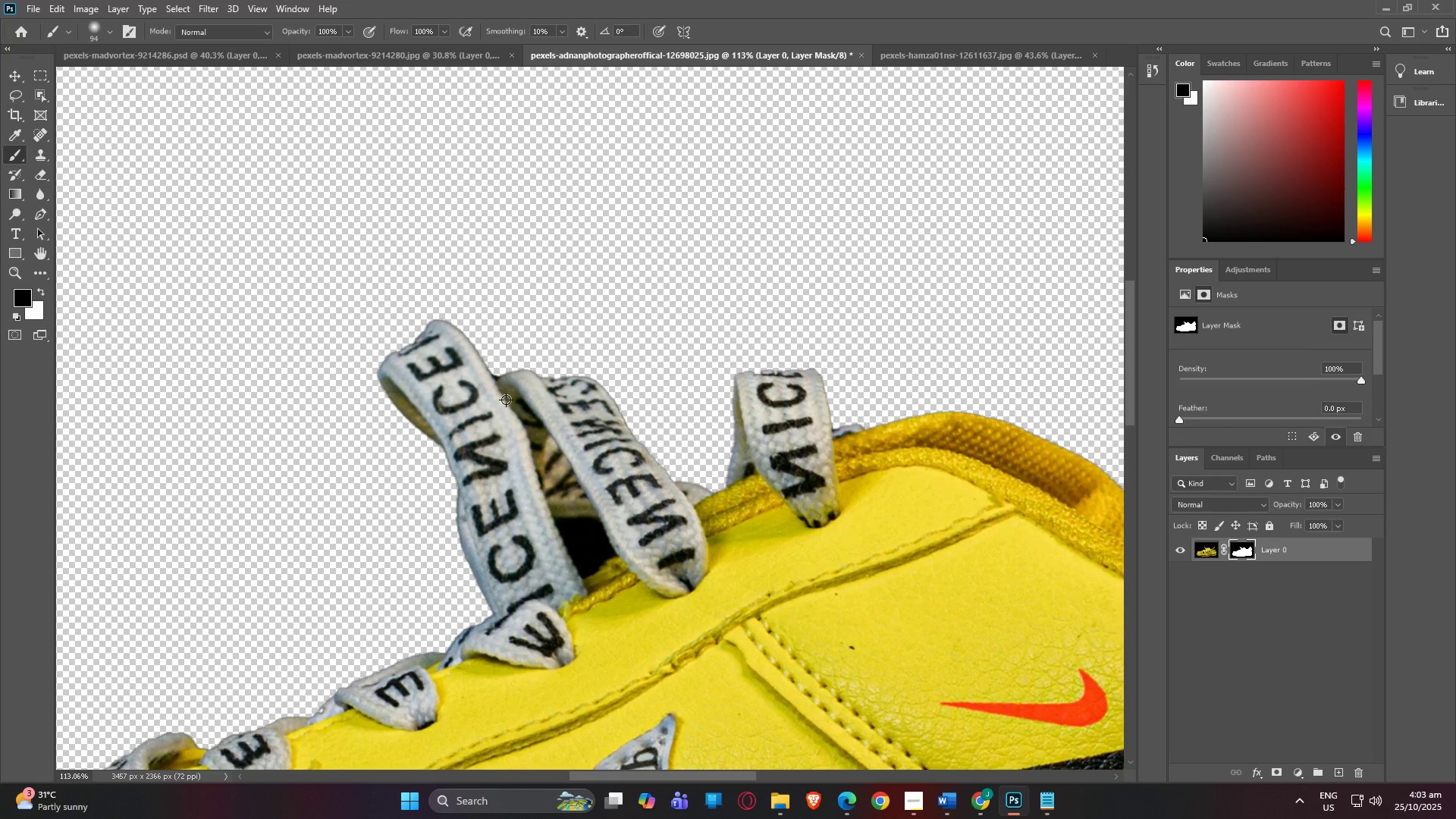 
hold_key(key=AltLeft, duration=0.85)
 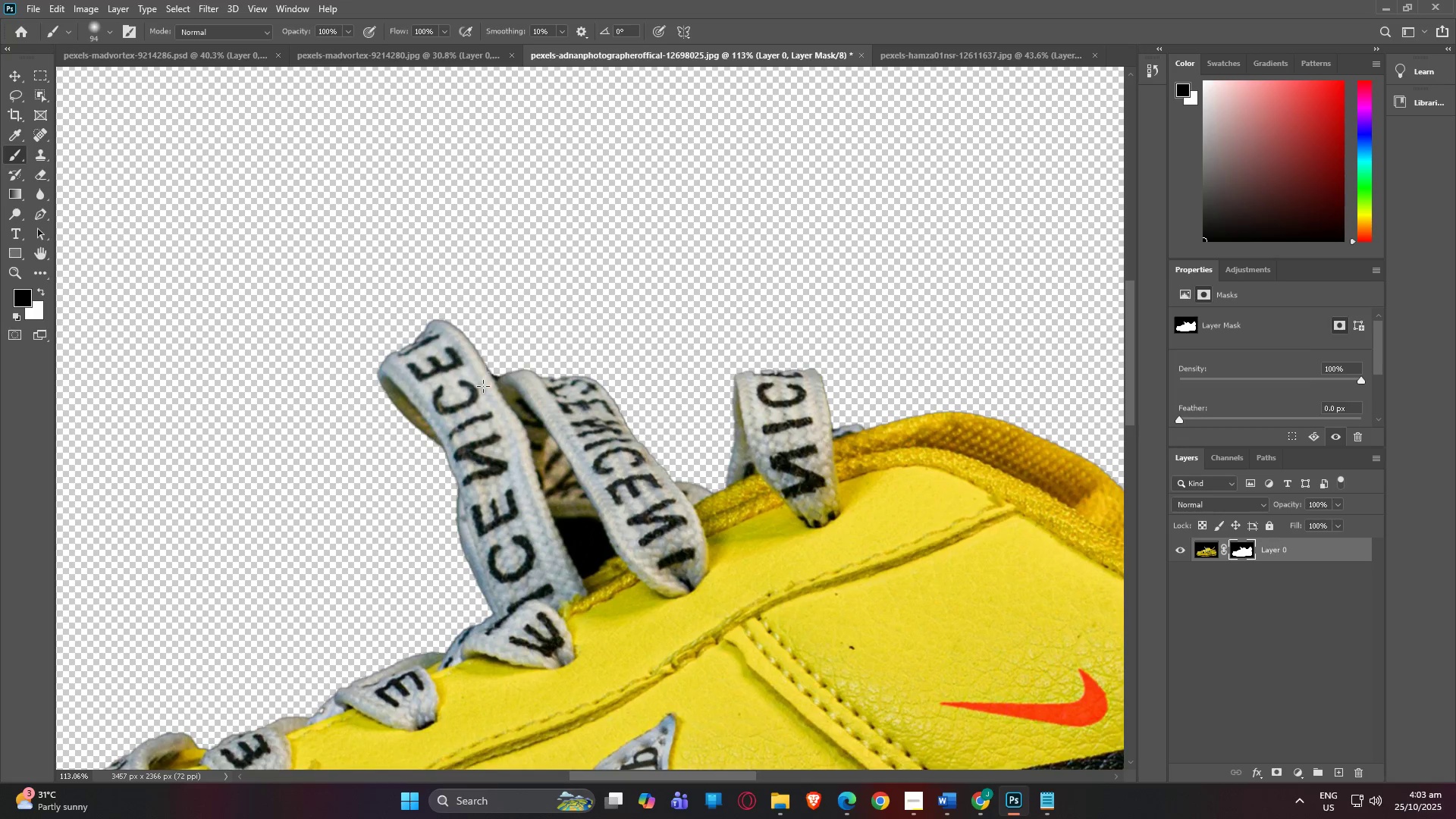 
scroll: coordinate [601, 485], scroll_direction: up, amount: 21.0
 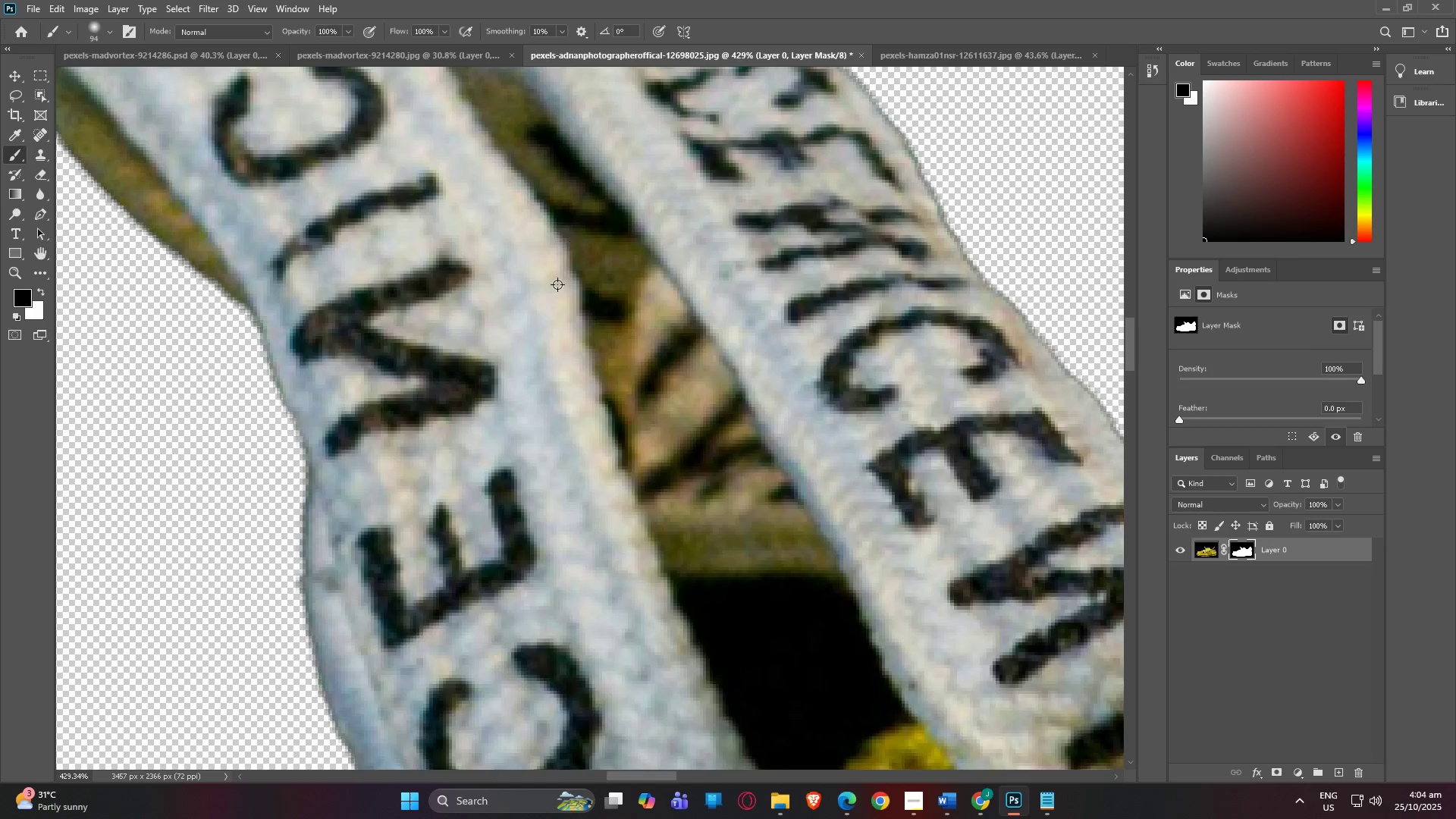 
hold_key(key=AltLeft, duration=1.5)
 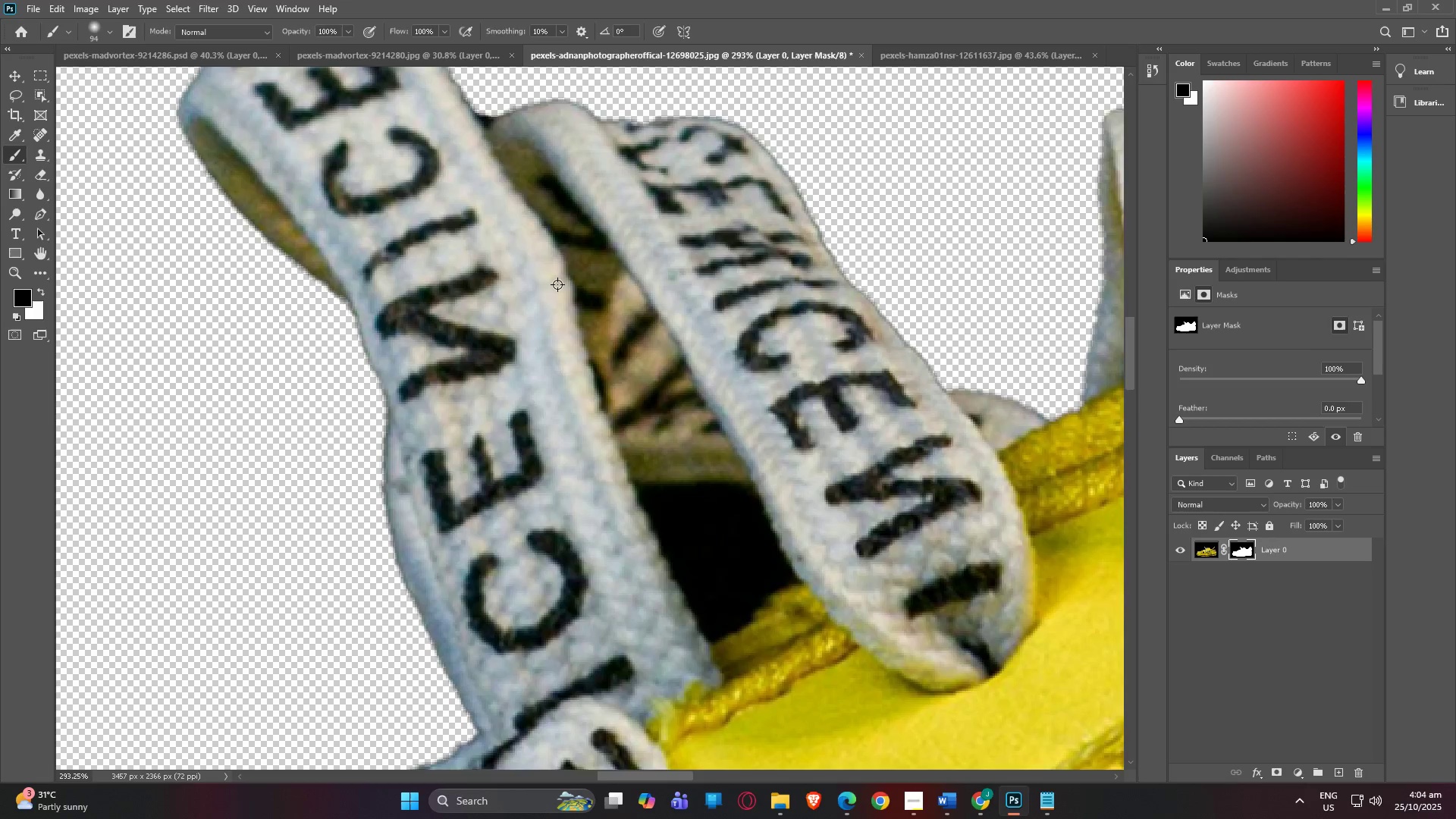 
hold_key(key=AltLeft, duration=1.04)
scroll: coordinate [557, 284], scroll_direction: down, amount: 9.0
 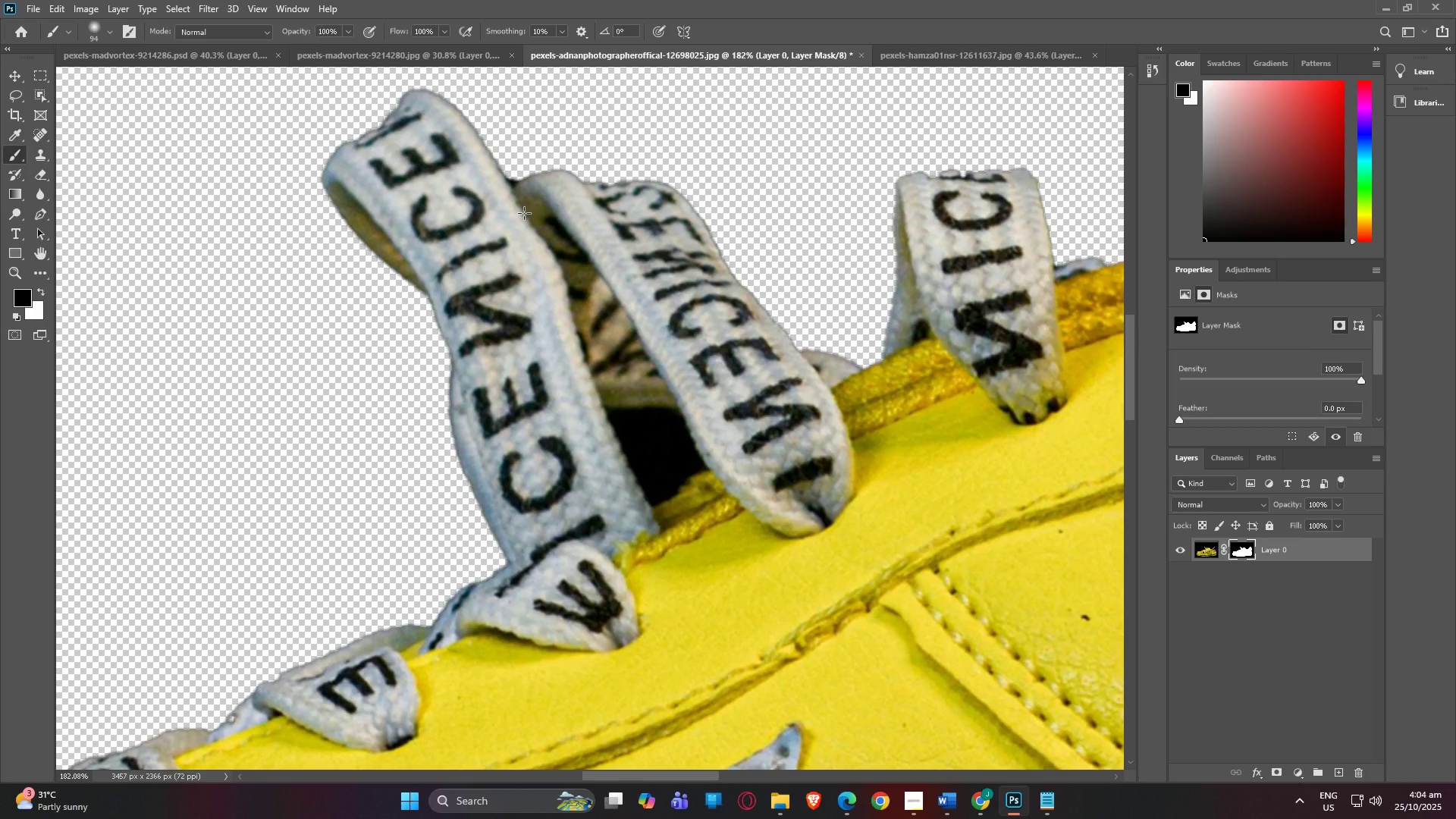 
key(P)
 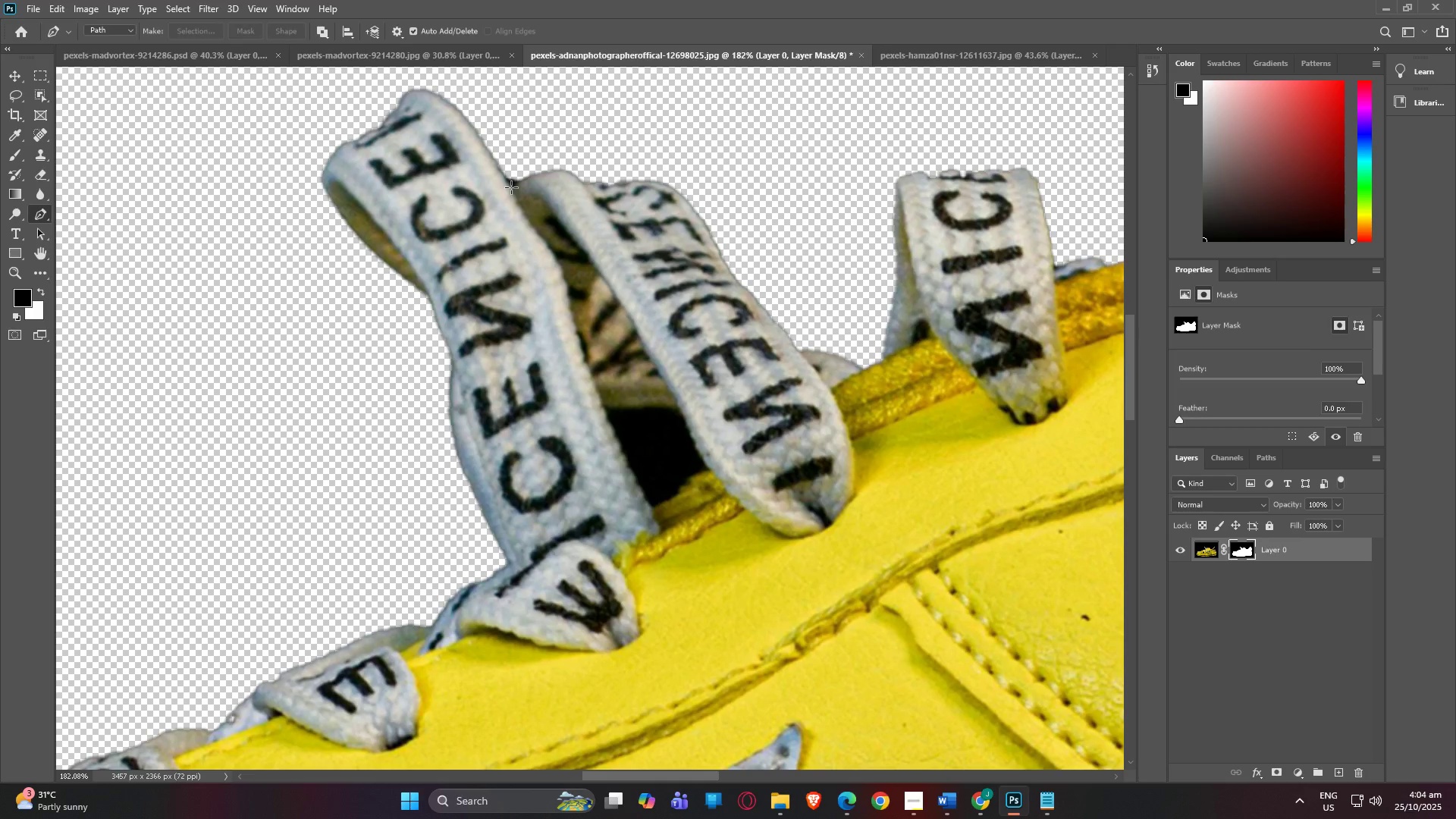 
left_click([511, 187])
 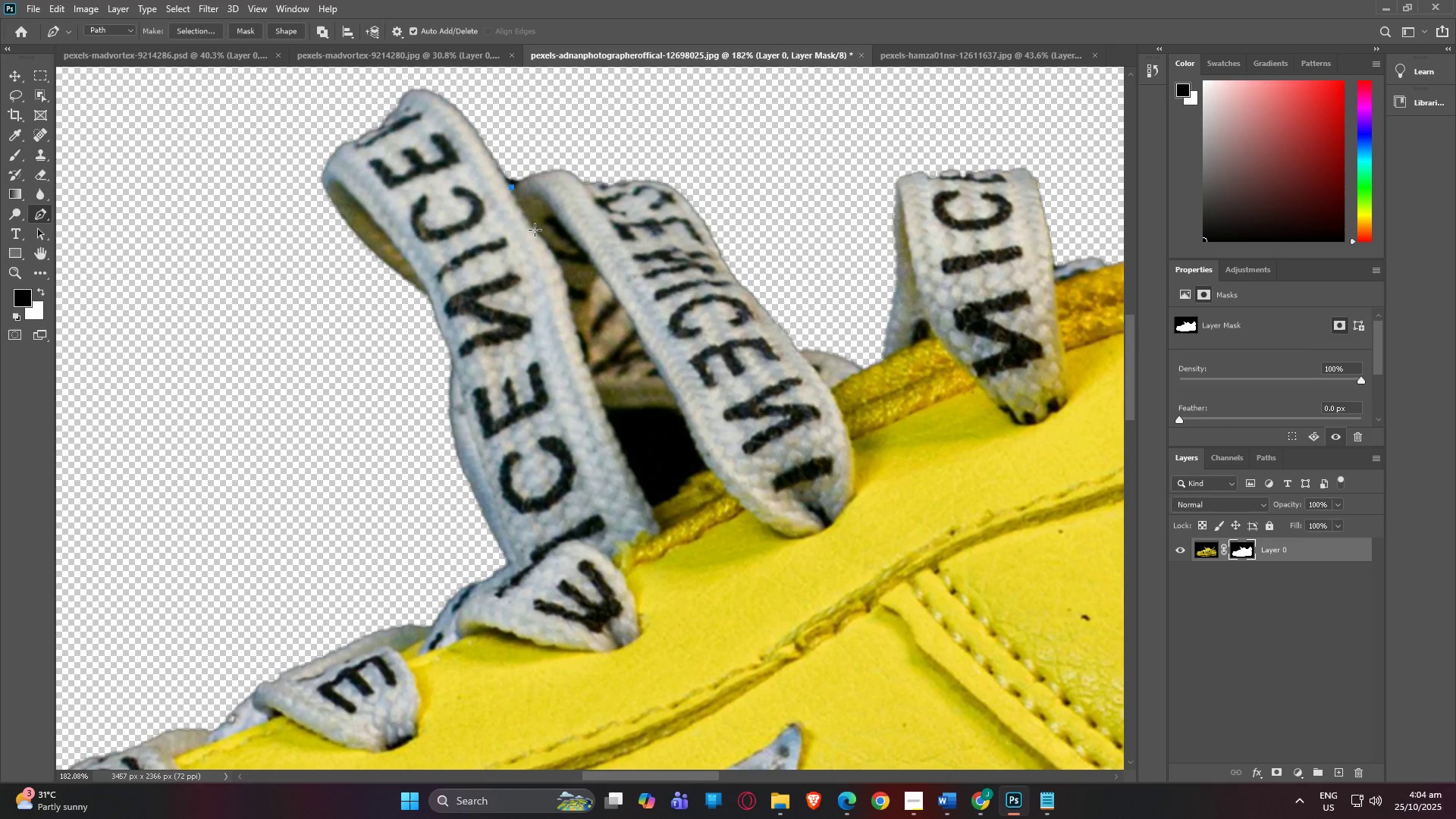 
left_click([535, 231])
 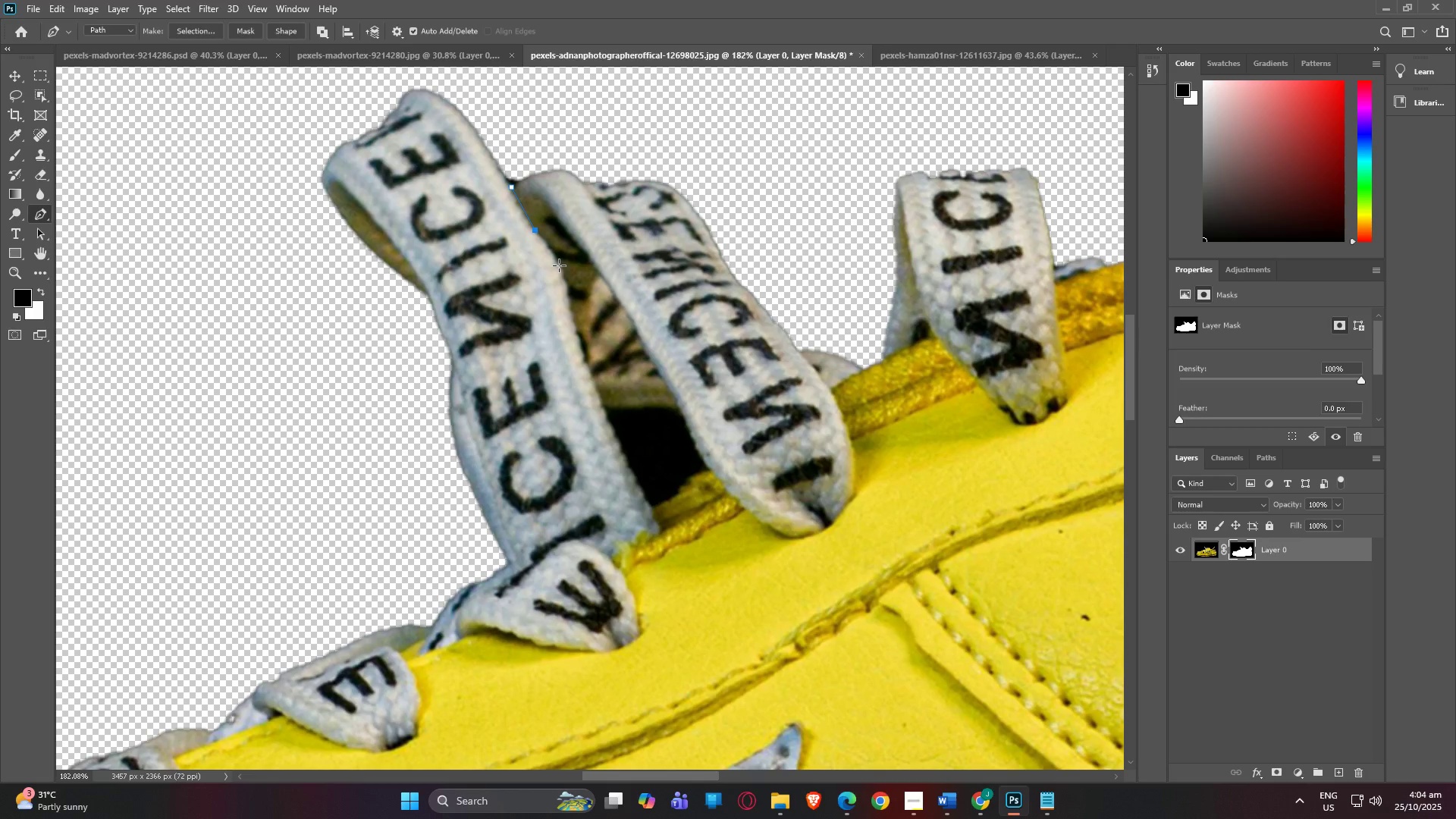 
left_click([559, 265])
 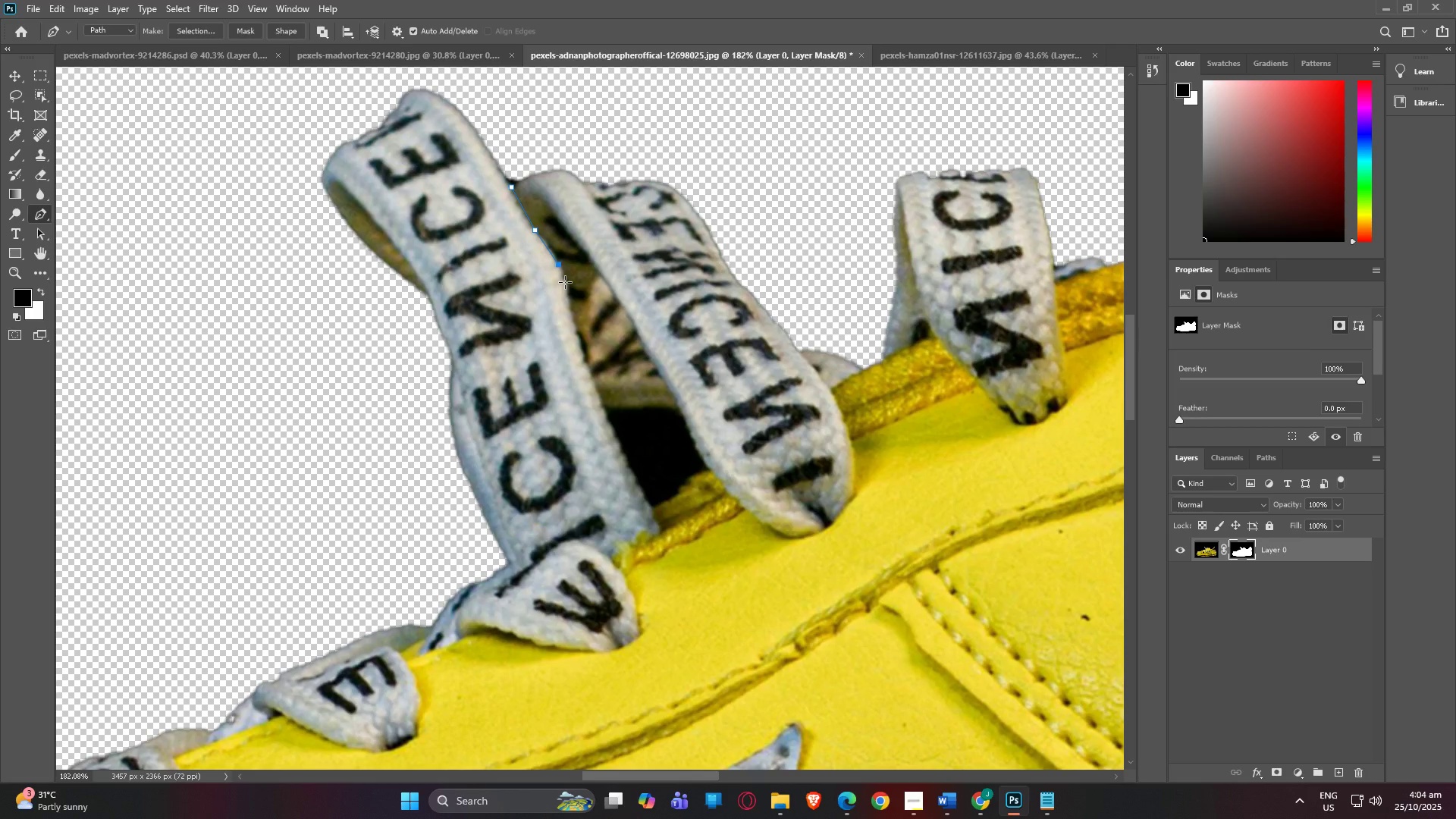 
left_click([565, 277])
 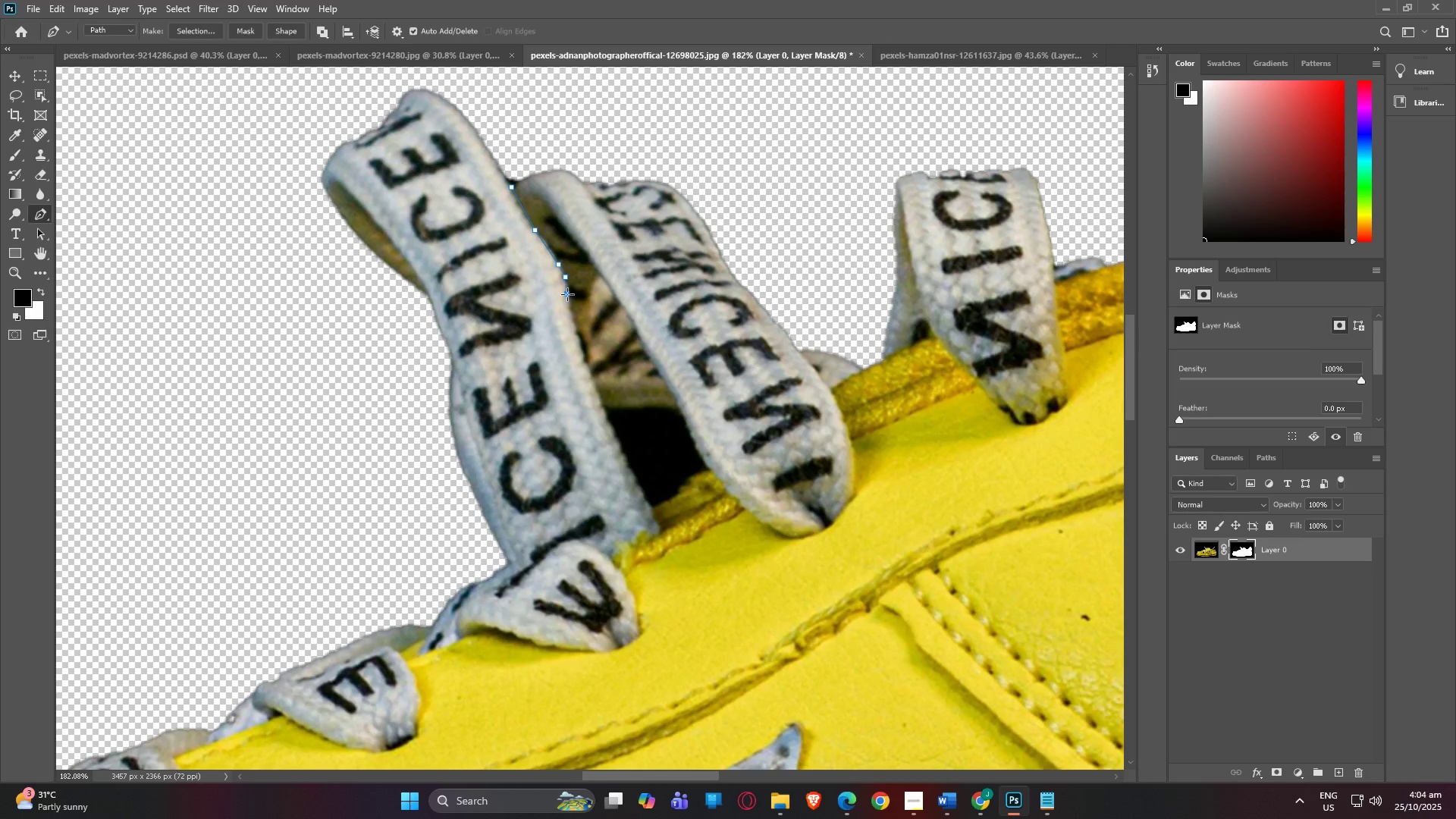 
left_click([567, 294])
 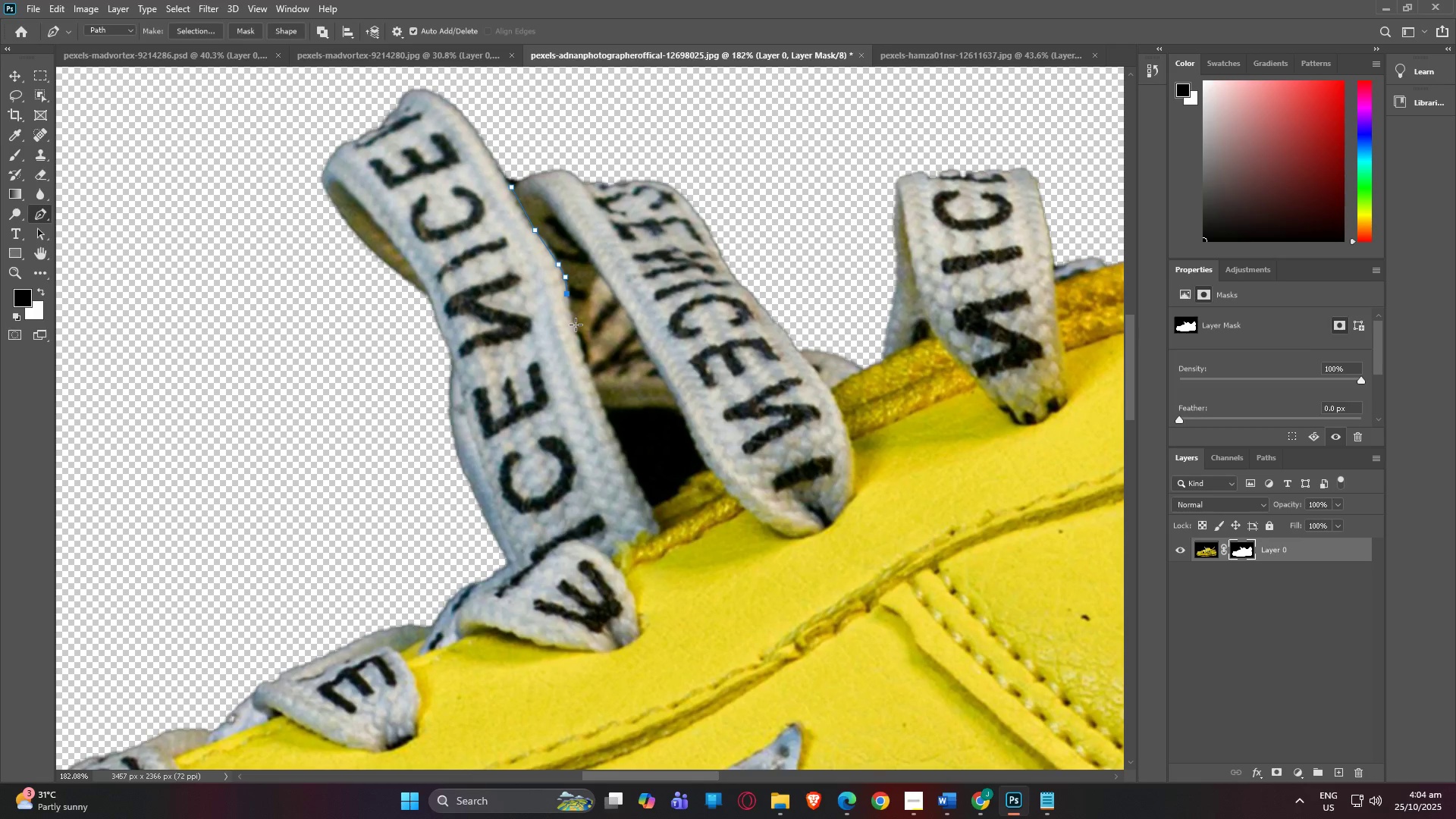 
left_click([576, 325])
 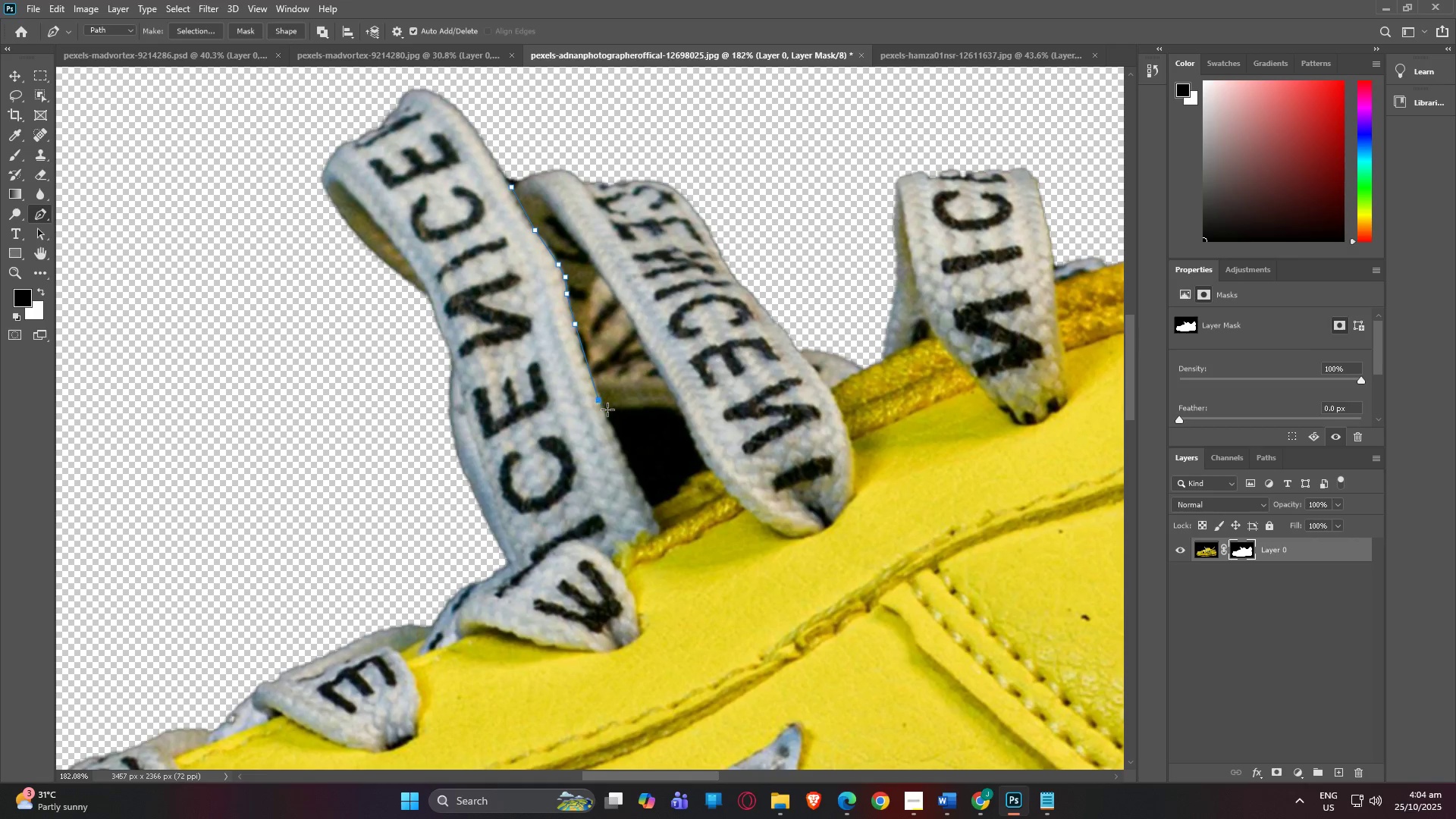 
left_click([607, 406])
 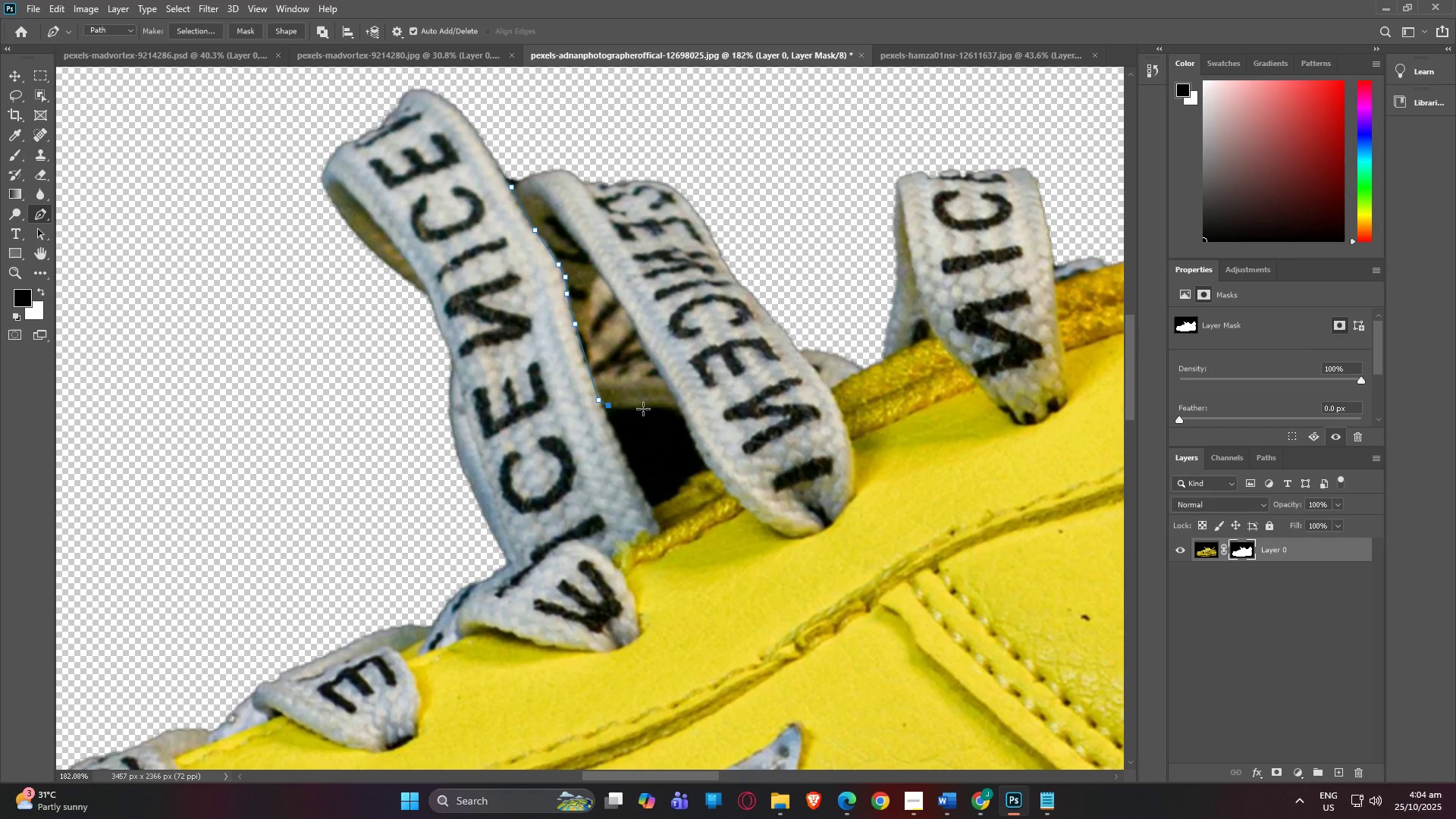 
left_click([645, 409])
 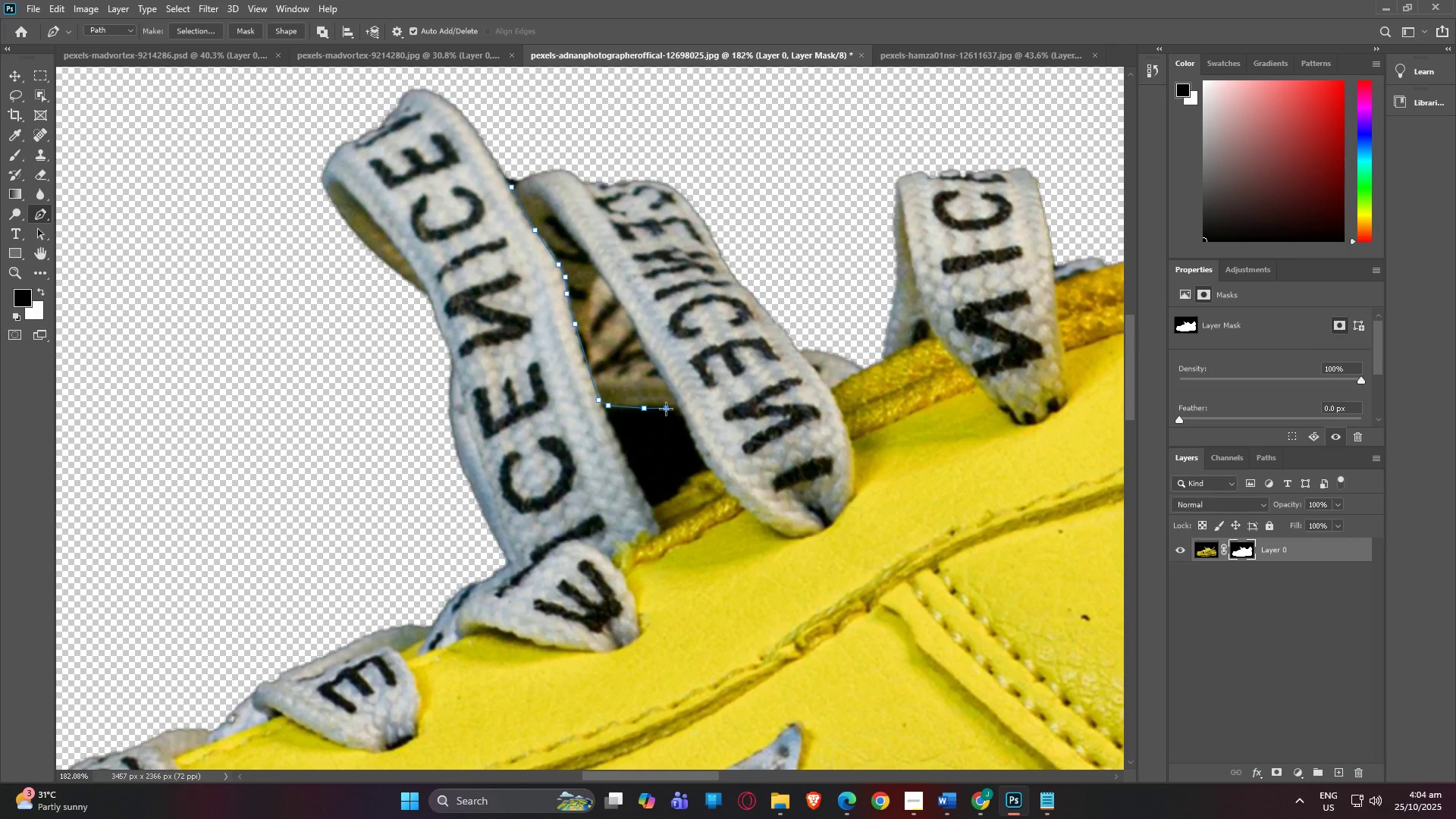 
left_click([666, 409])
 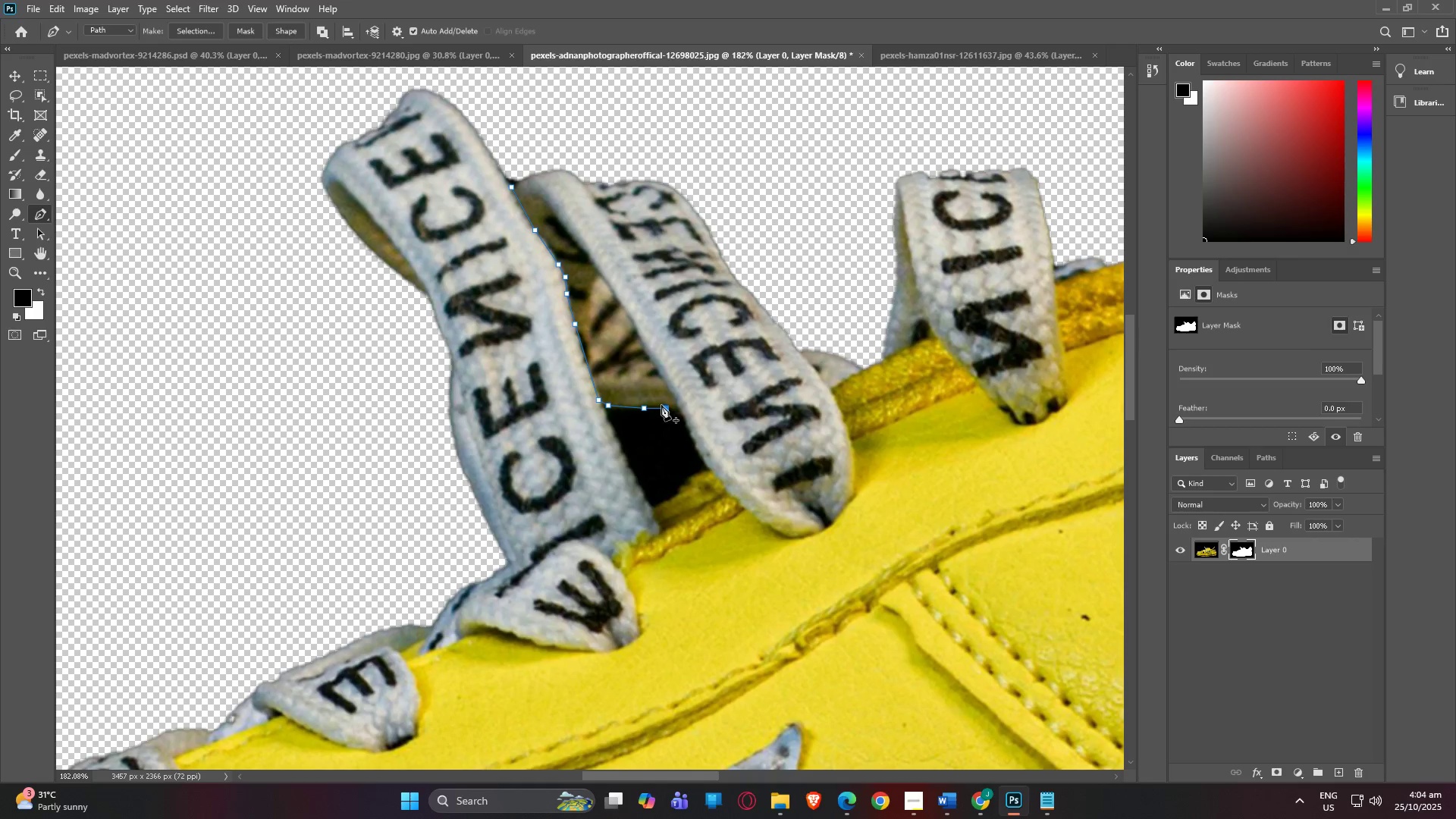 
key(Control+Z)
 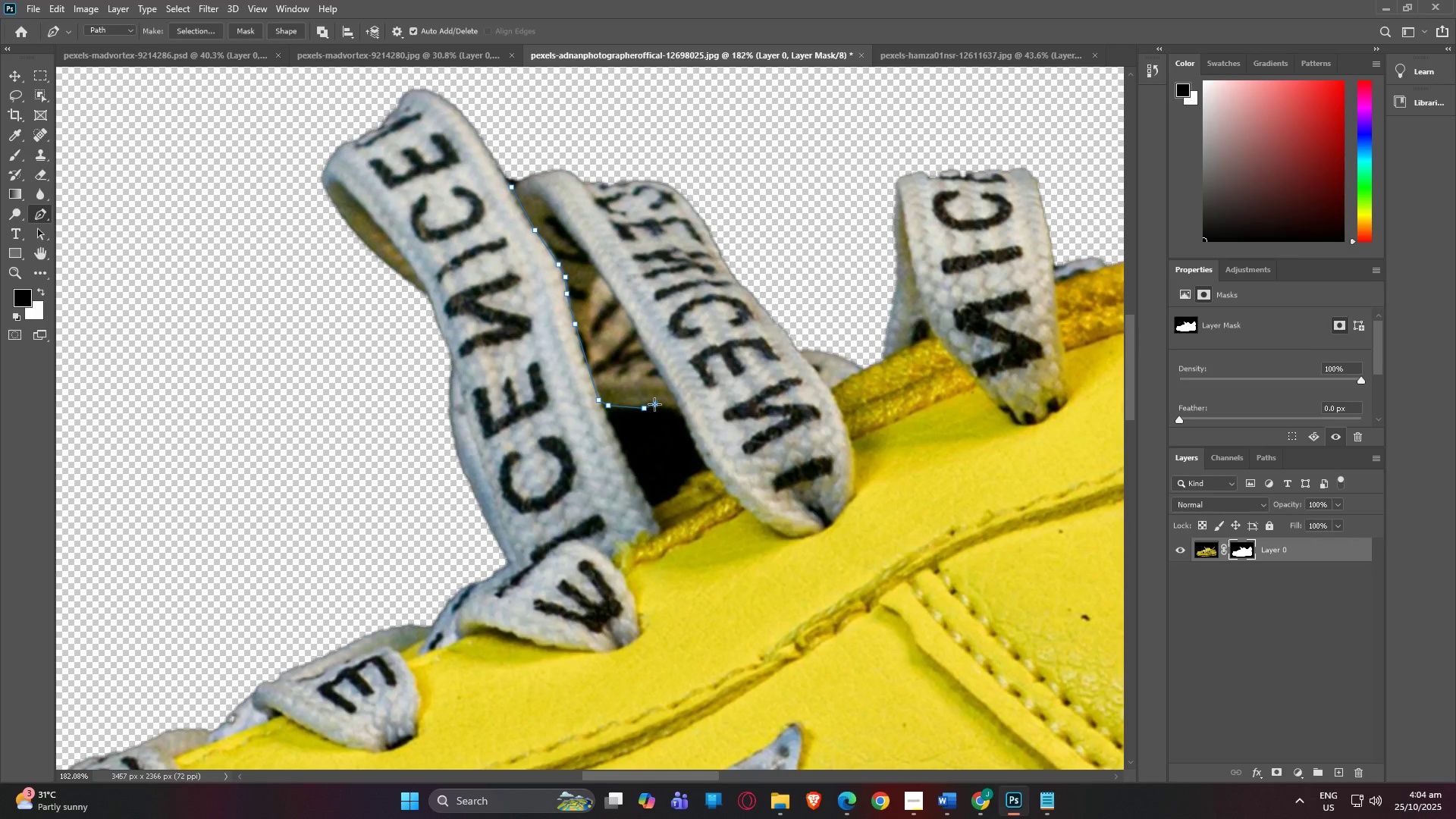 
left_click([654, 404])
 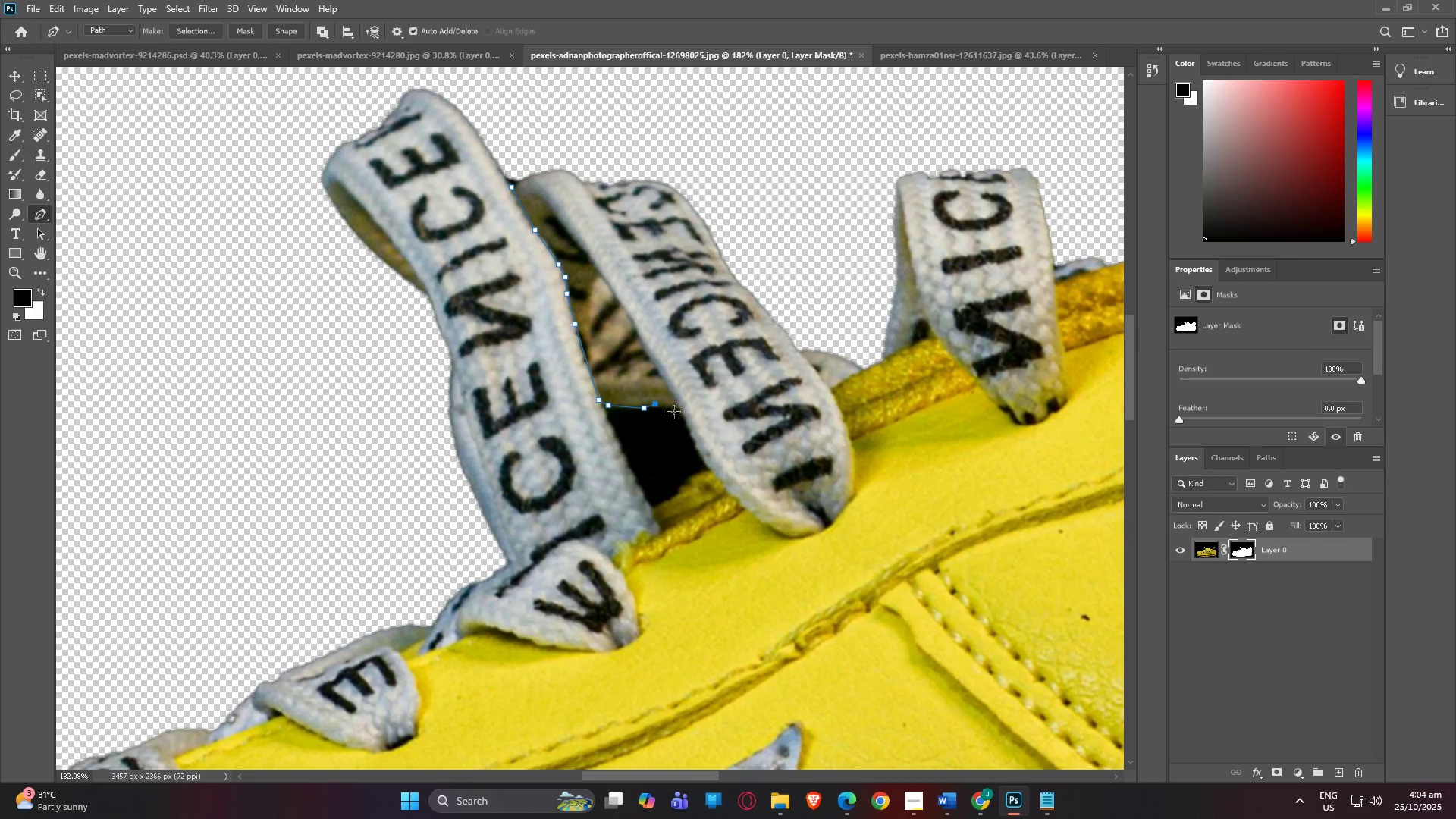 
left_click([673, 412])
 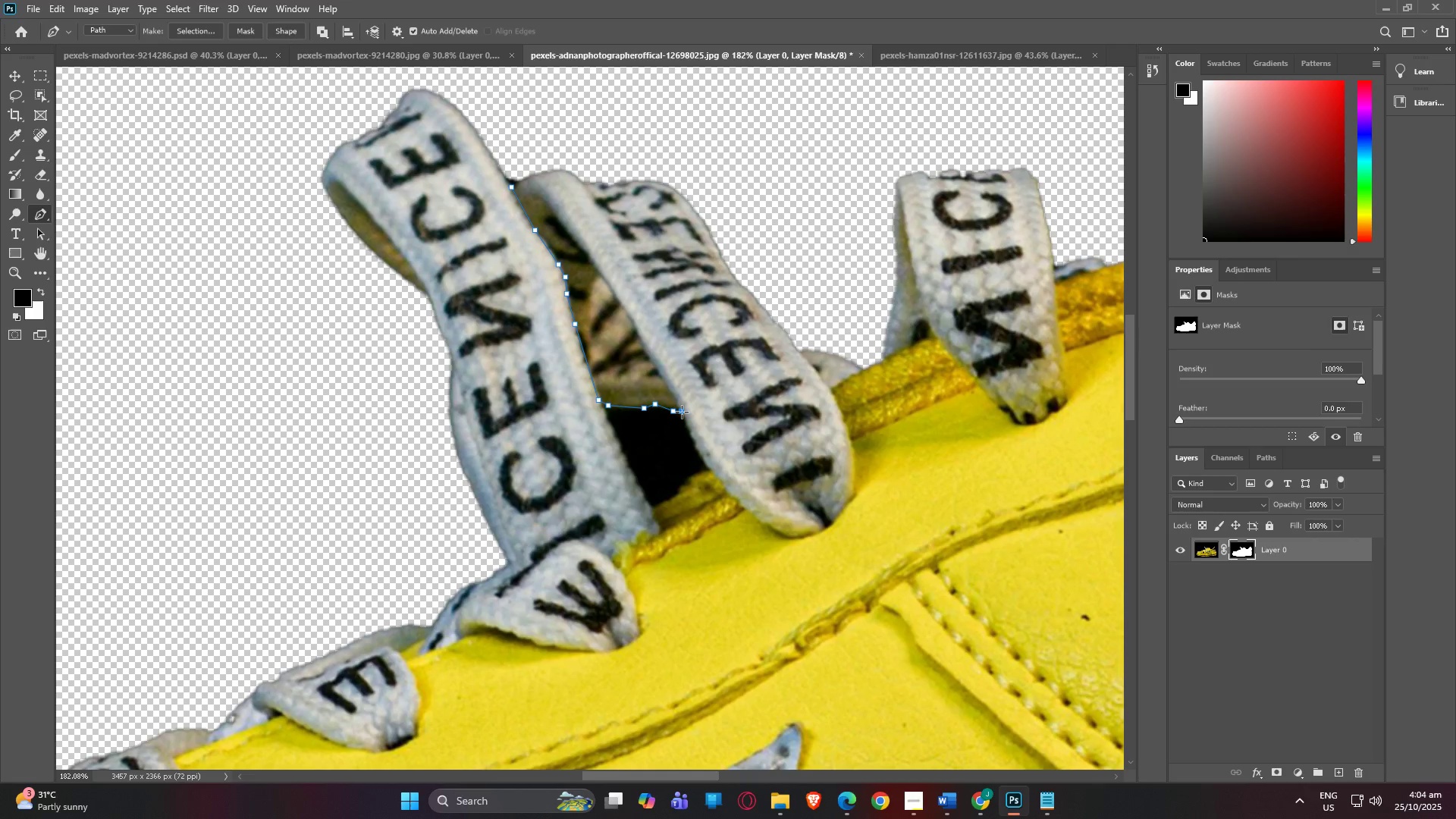 
left_click([682, 412])
 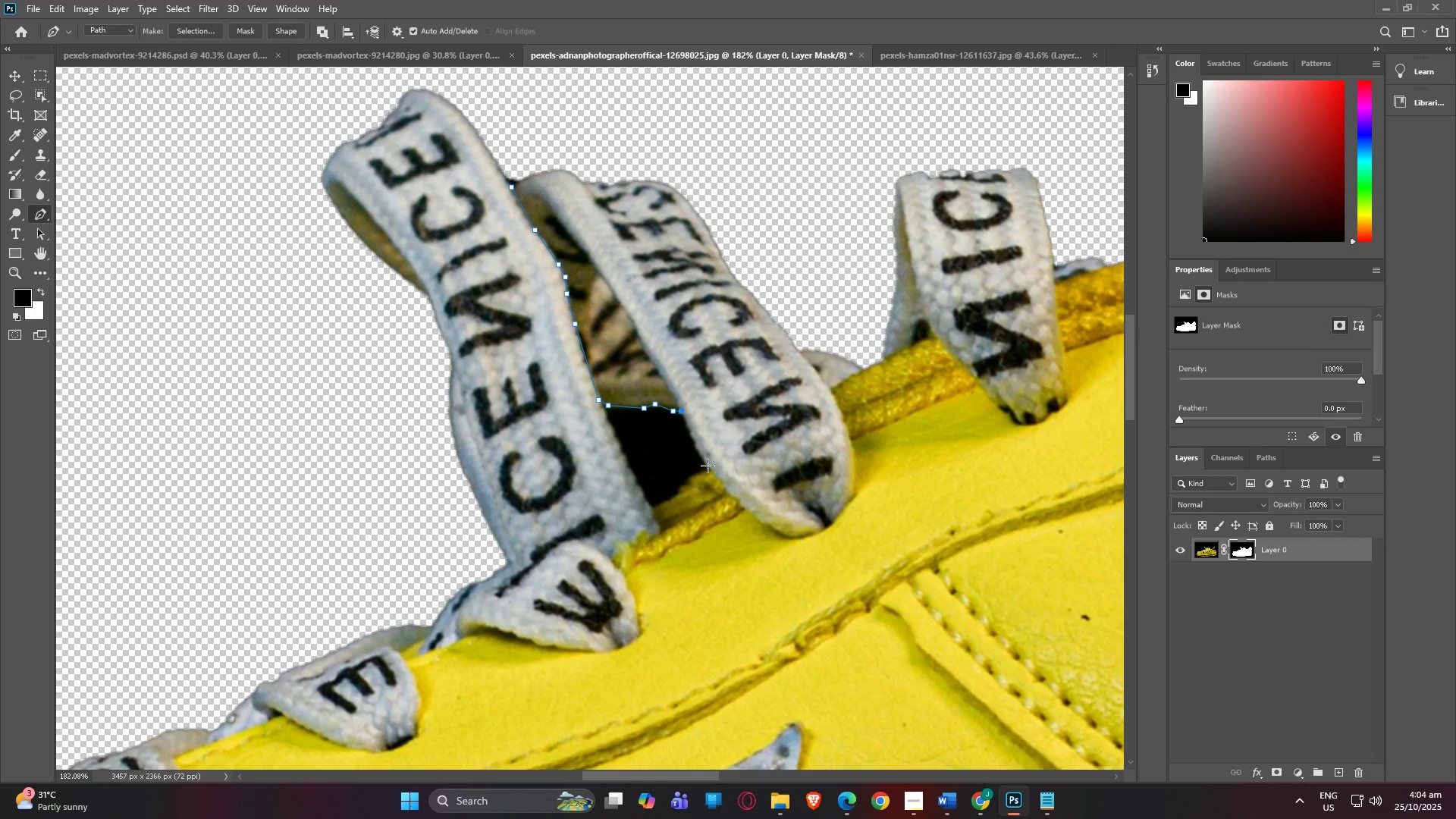 
left_click([708, 467])
 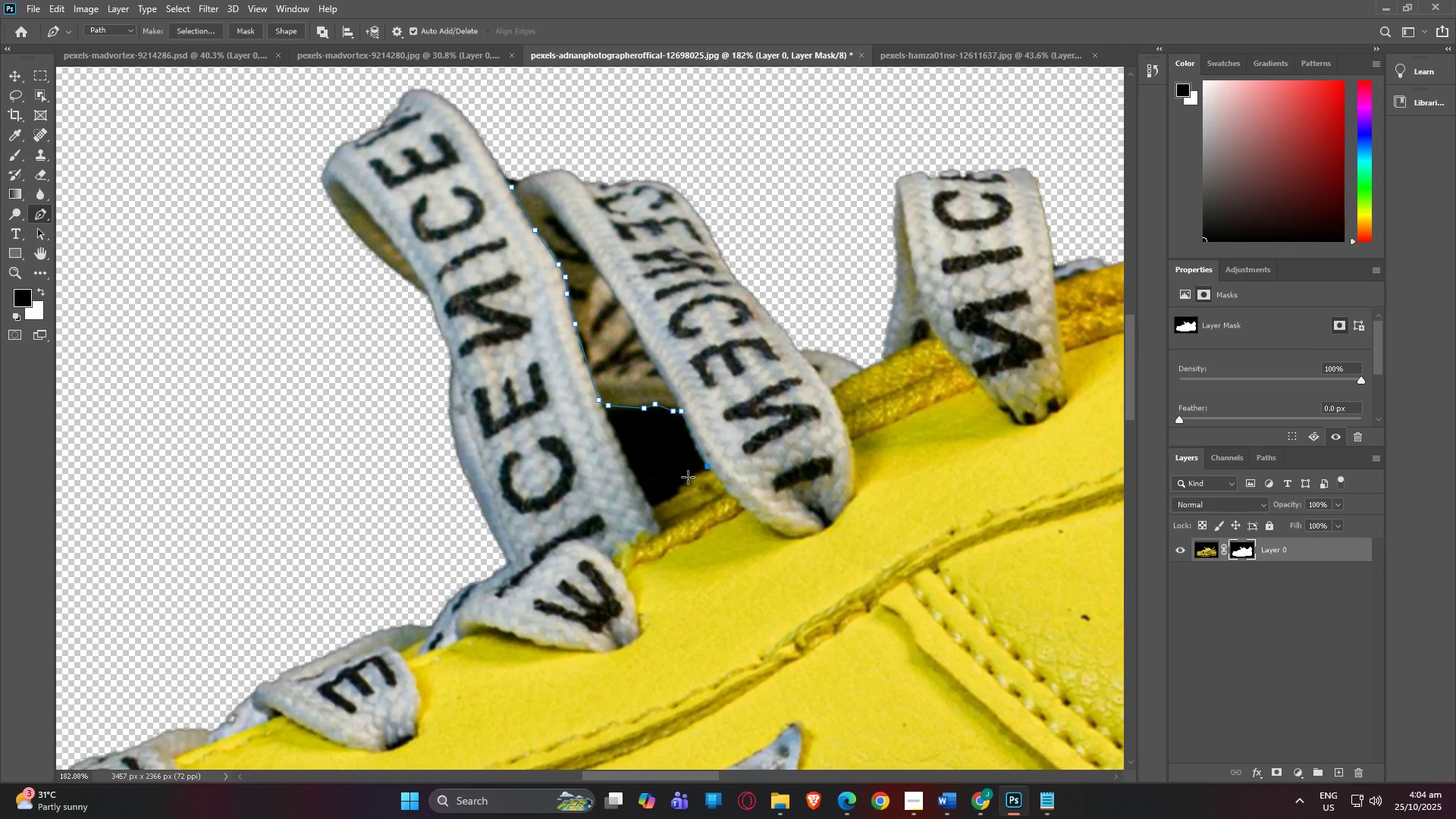 
left_click([688, 477])
 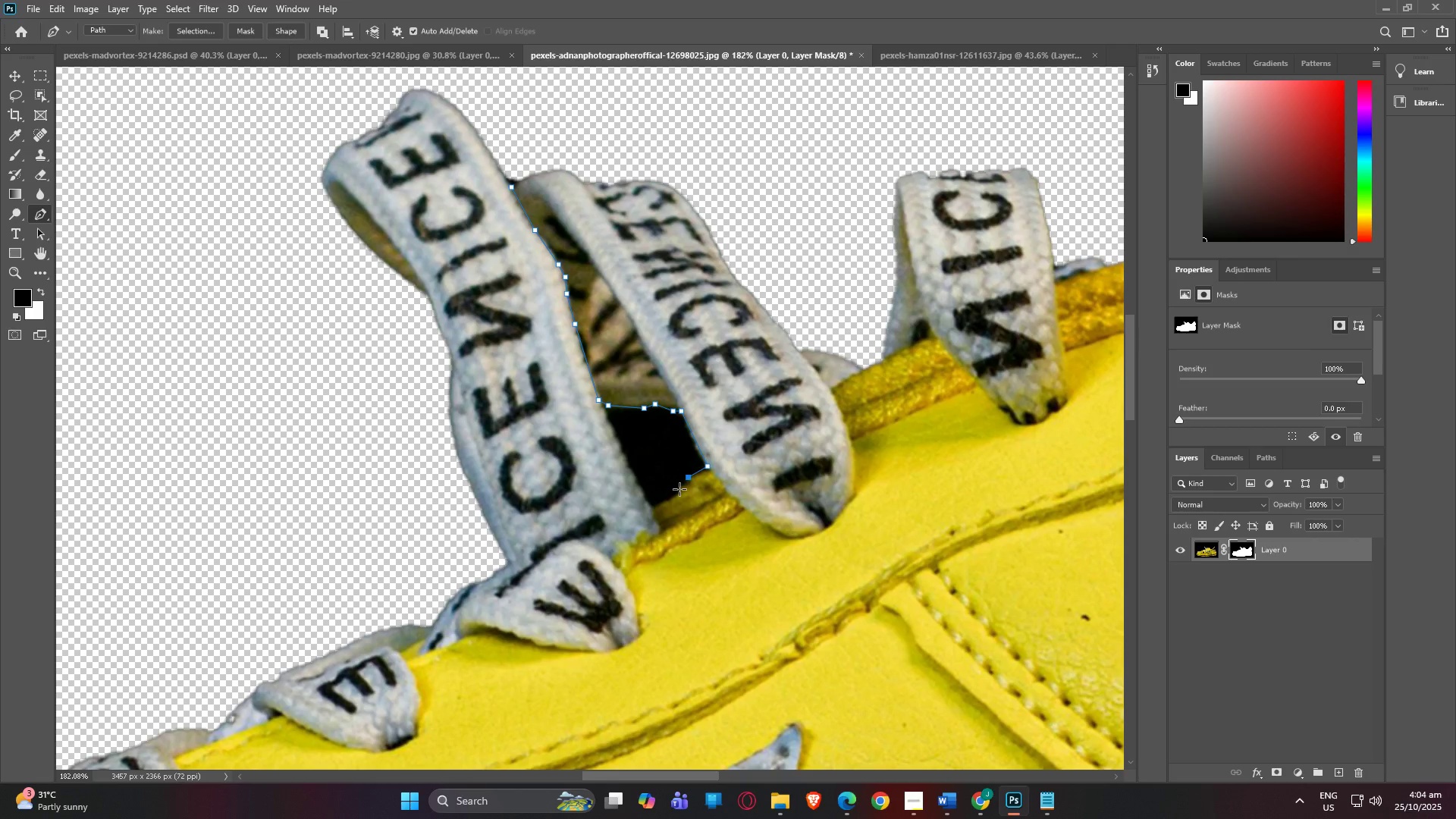 
left_click([679, 489])
 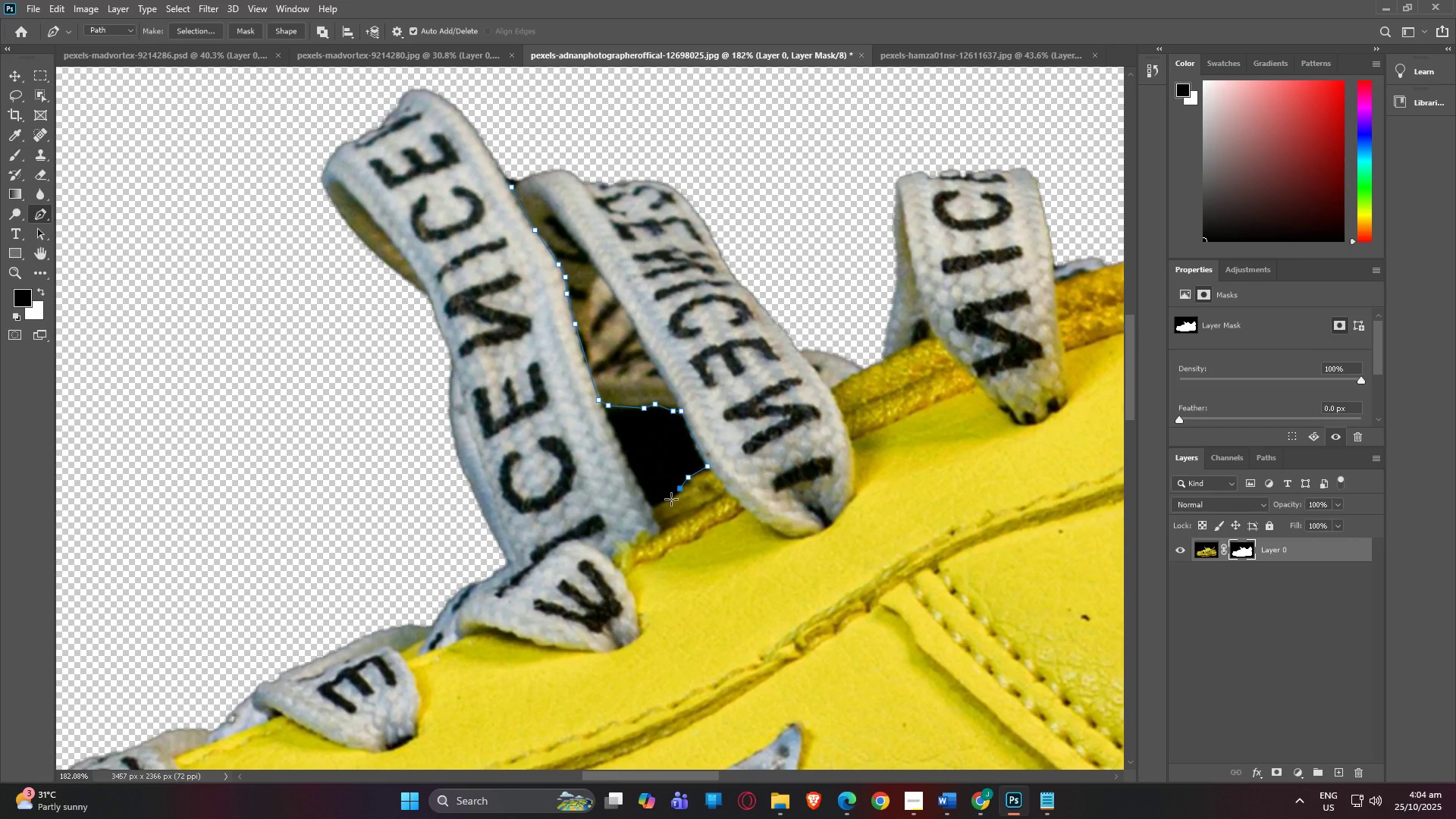 
left_click([671, 499])
 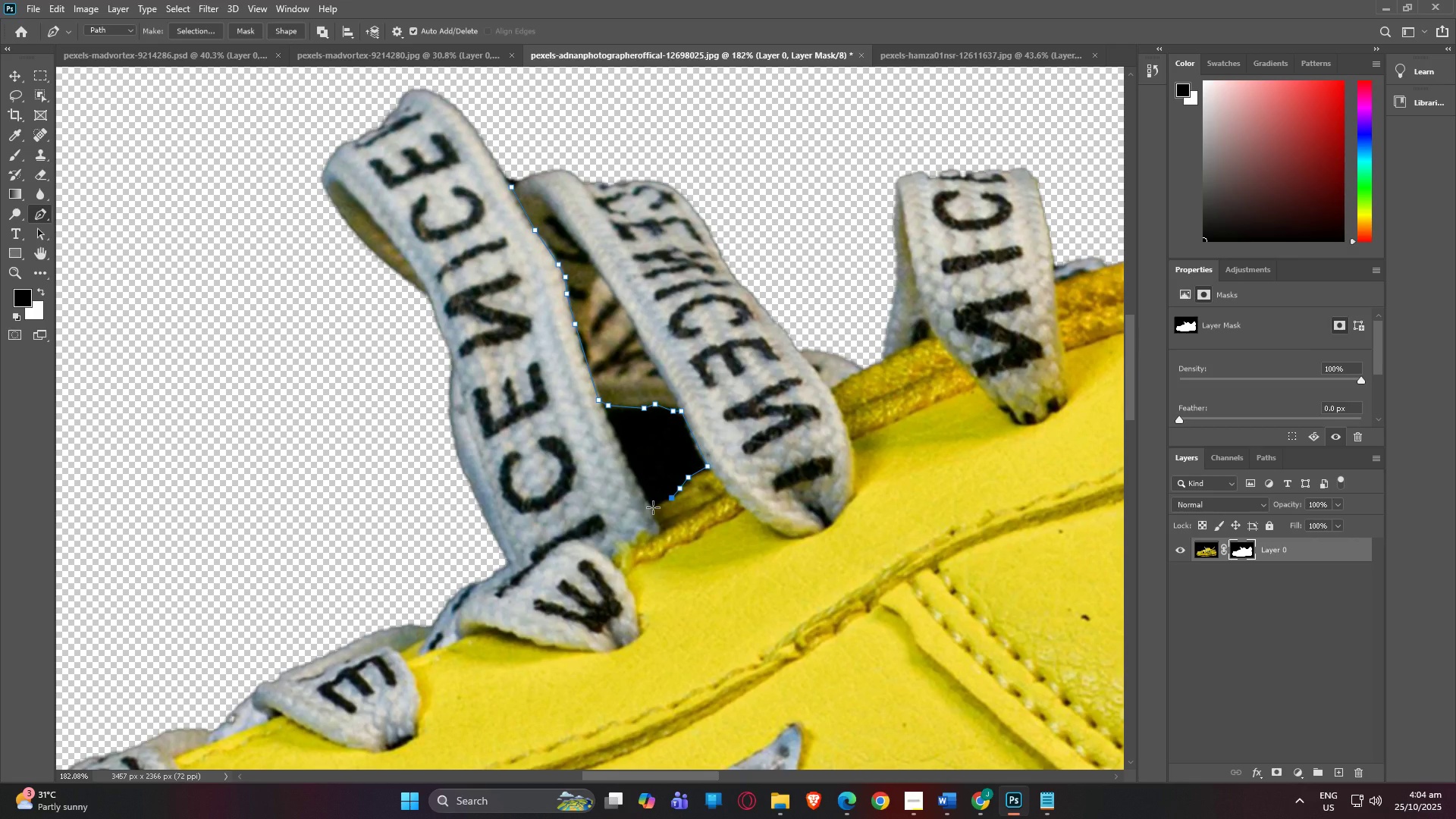 
key(Control+Z)
 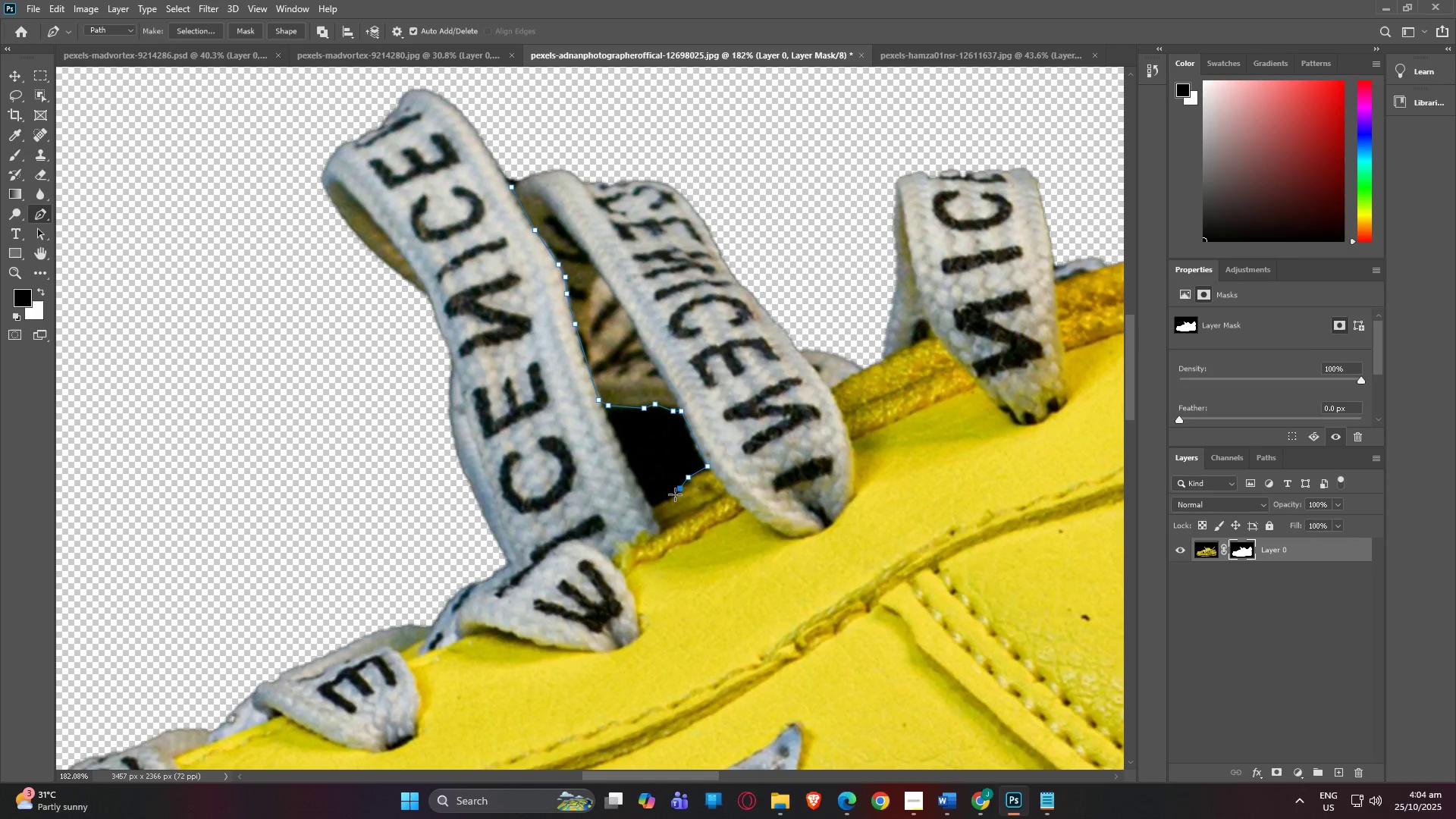 
left_click([673, 494])
 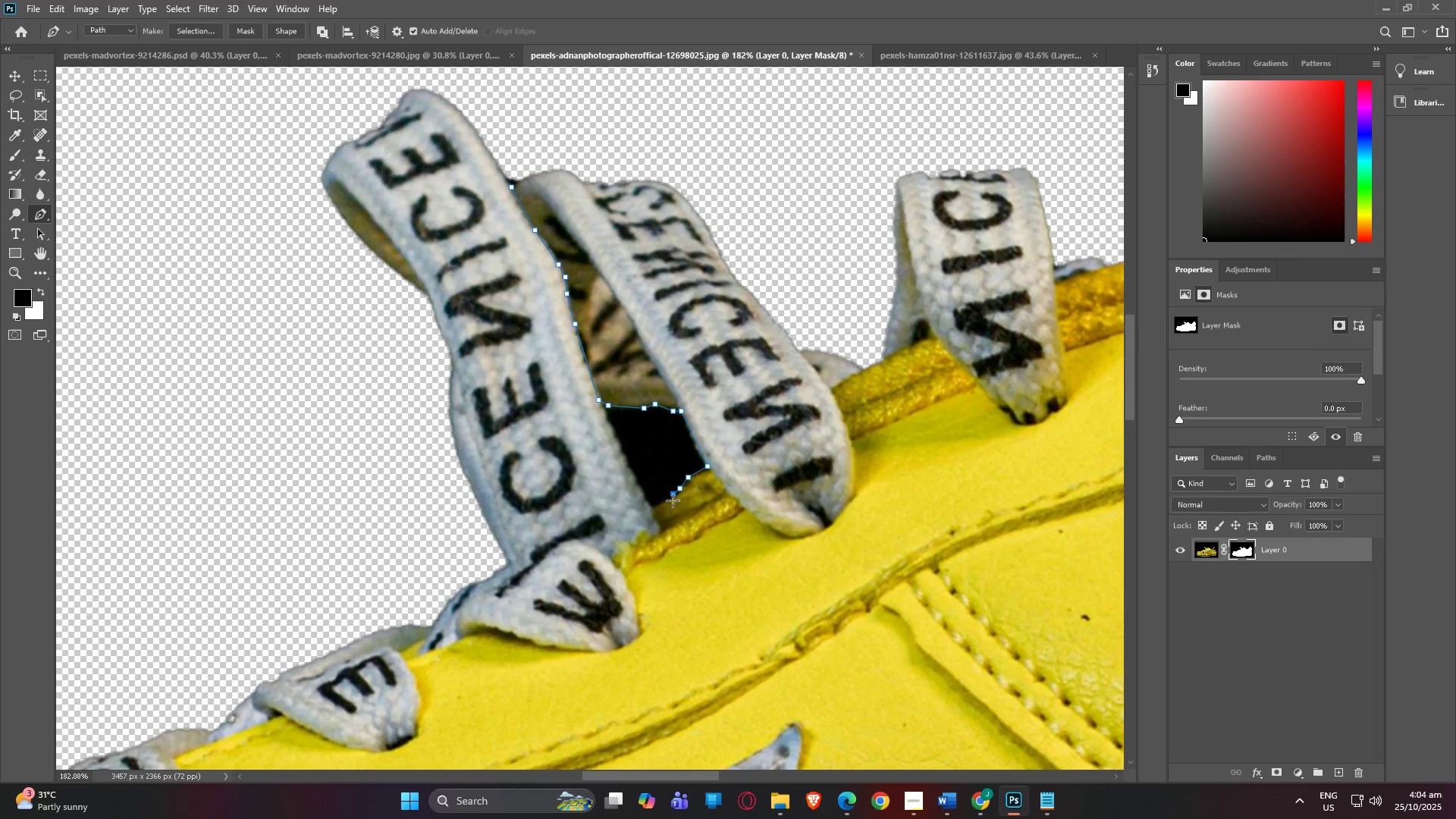 
key(Control+Z)
 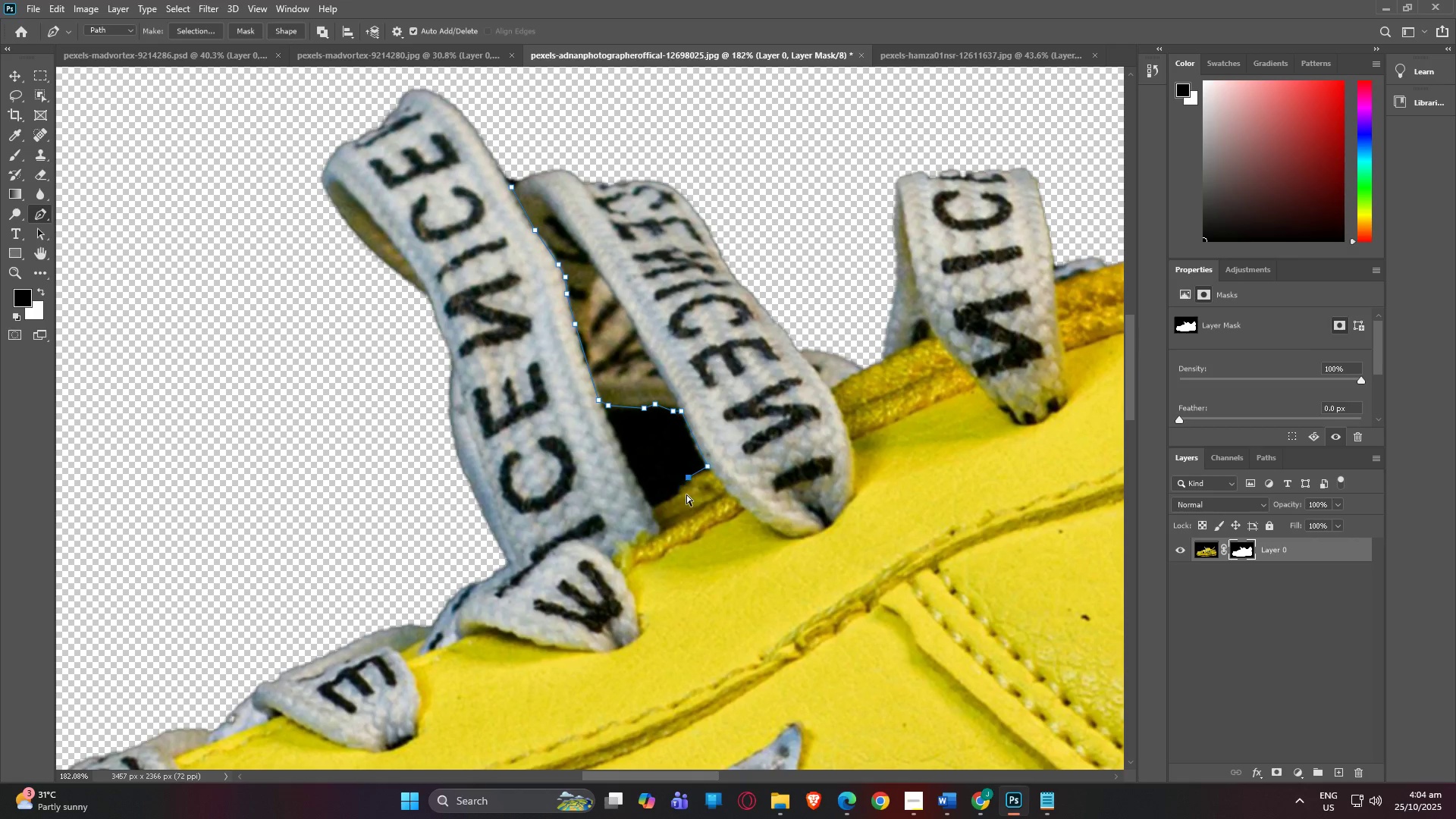 
key(Control+Z)
 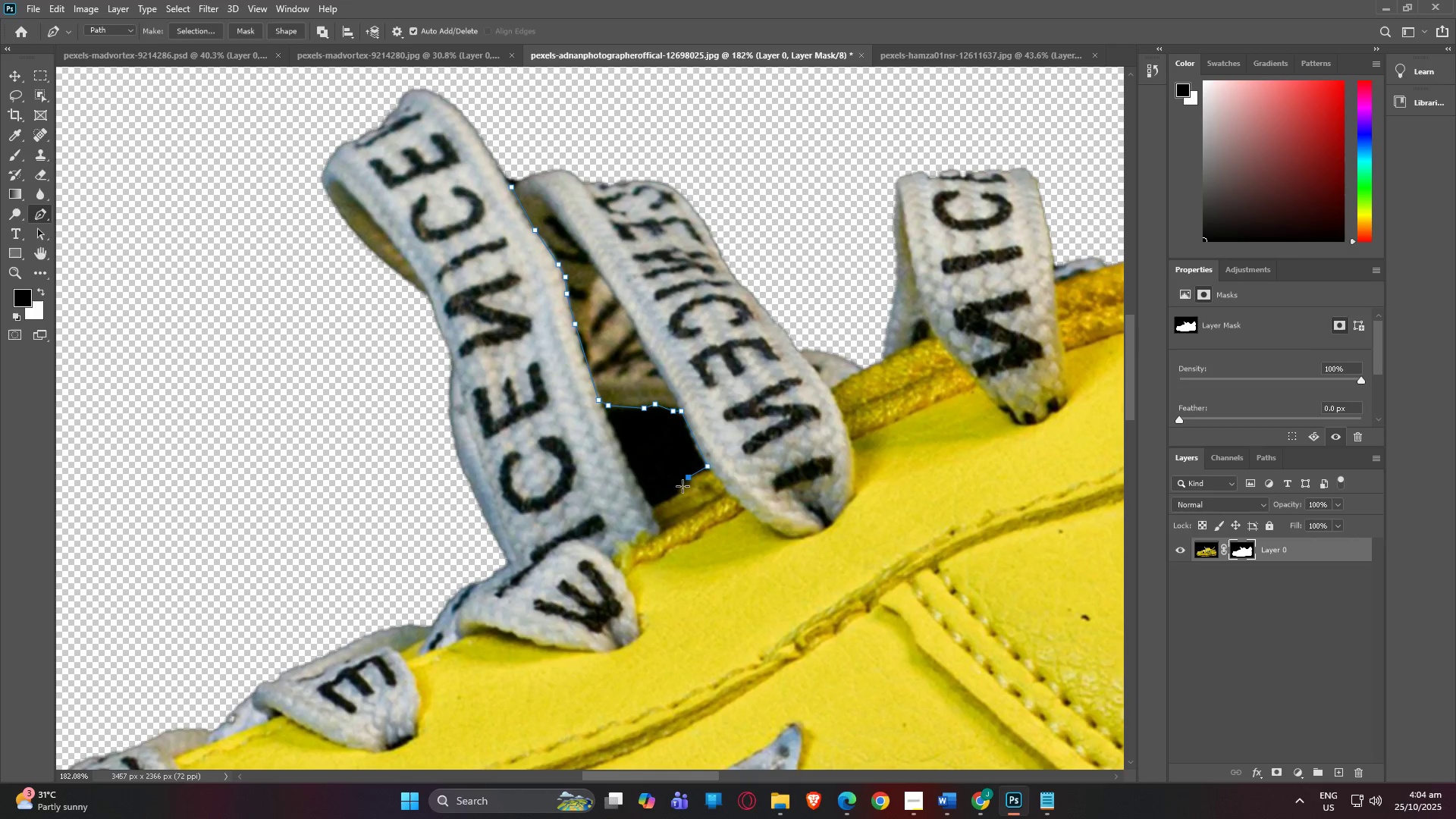 
left_click([682, 486])
 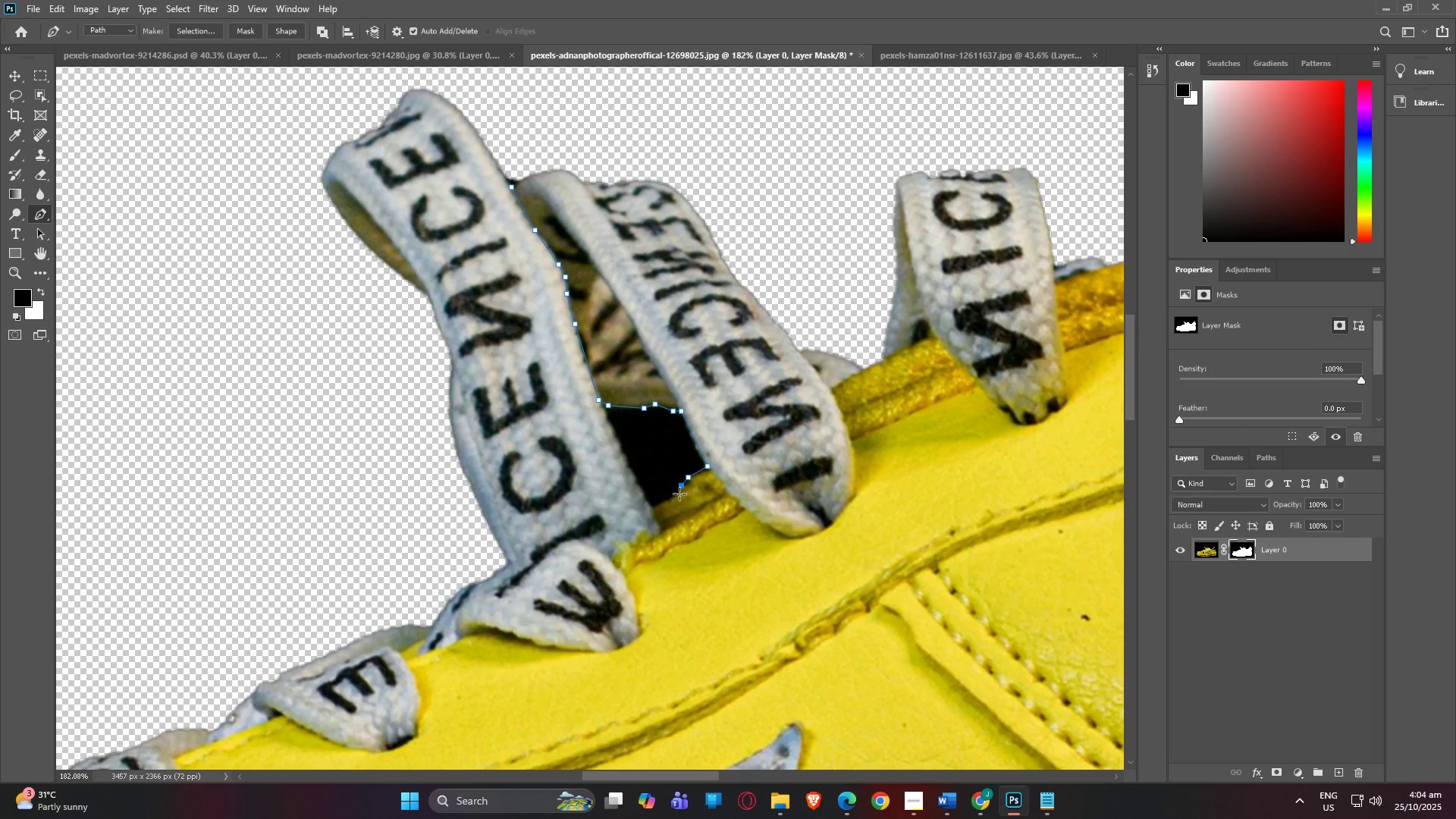 
left_click([679, 494])
 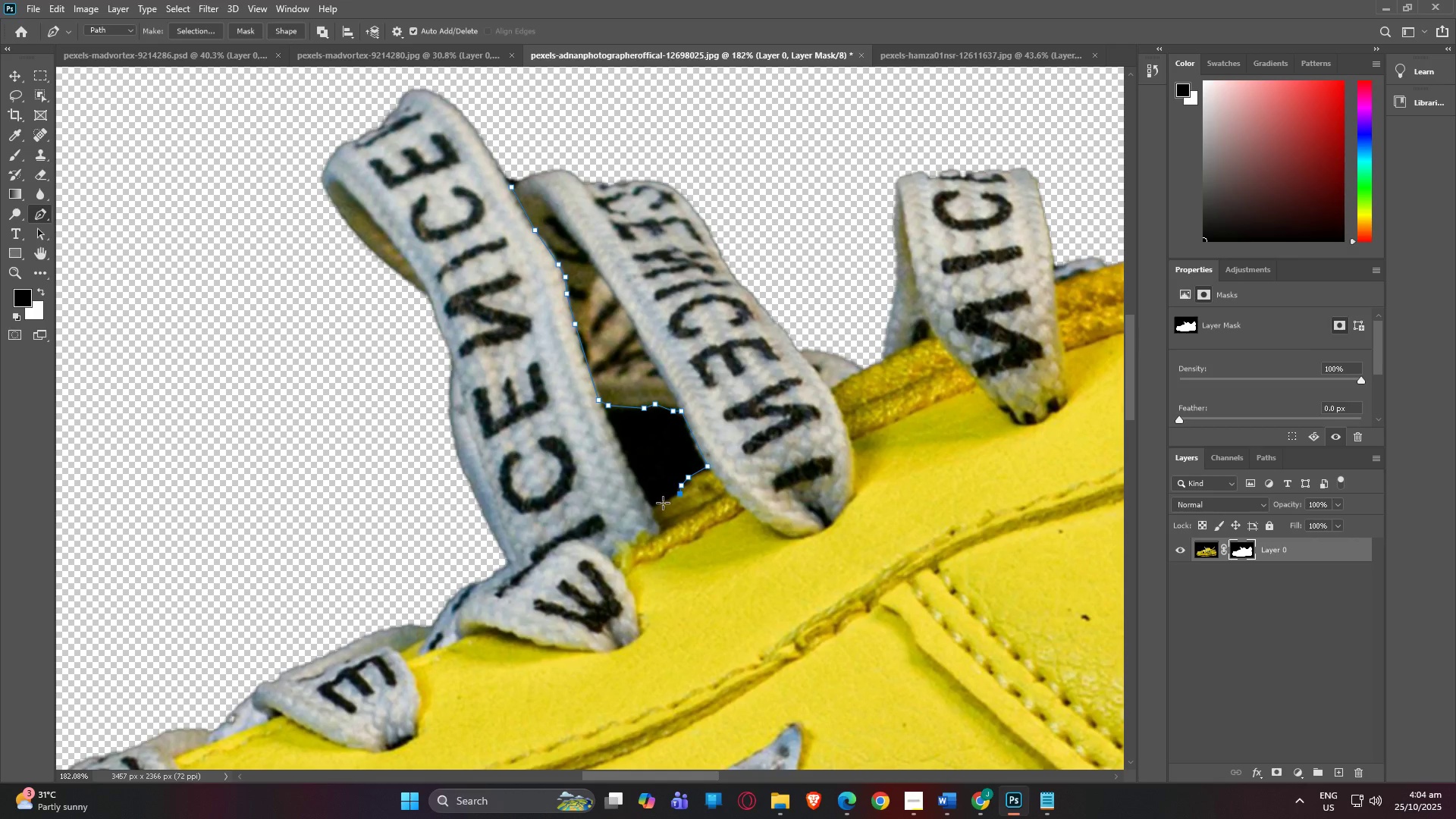 
left_click([663, 503])
 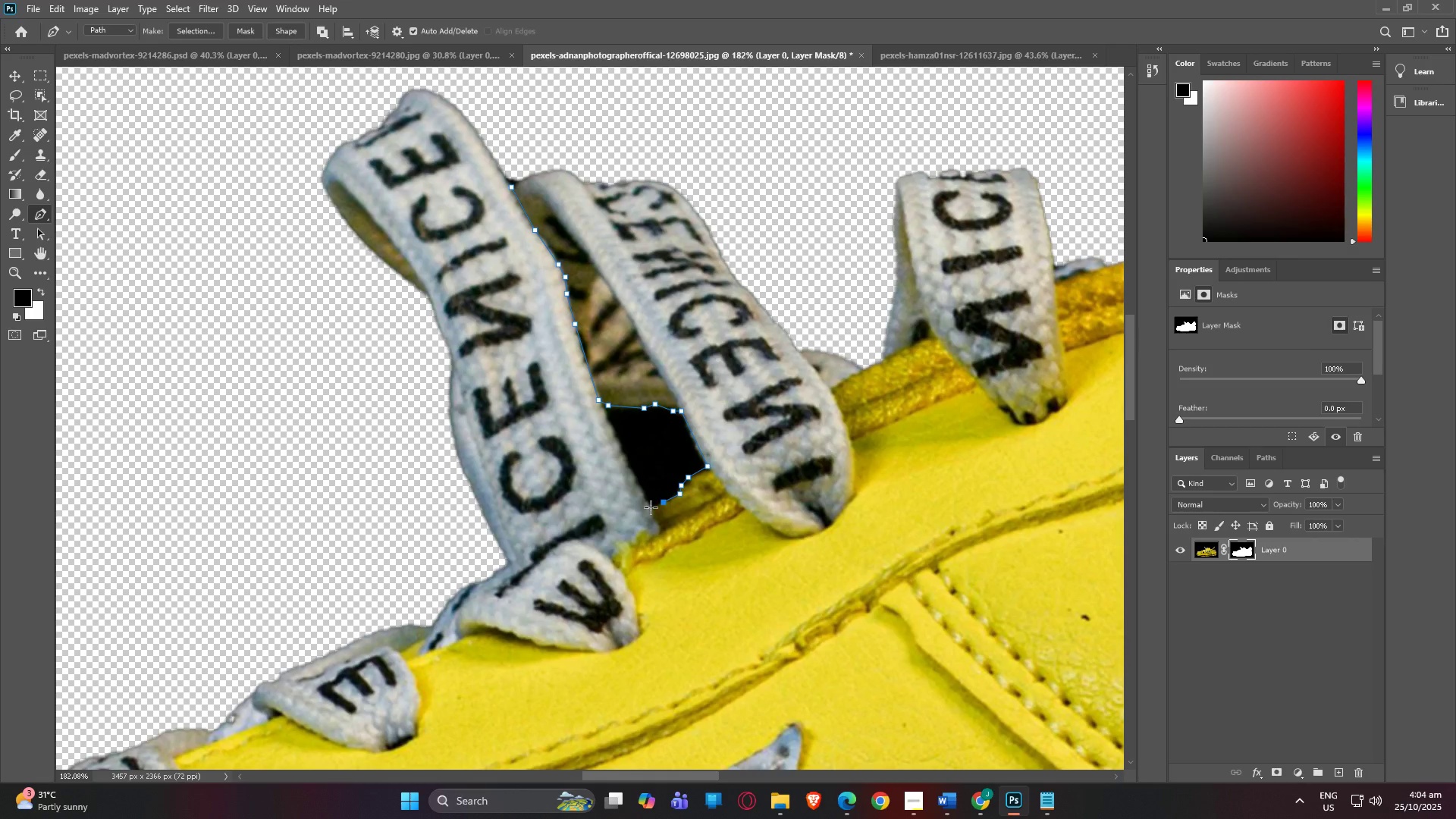 
left_click([651, 507])
 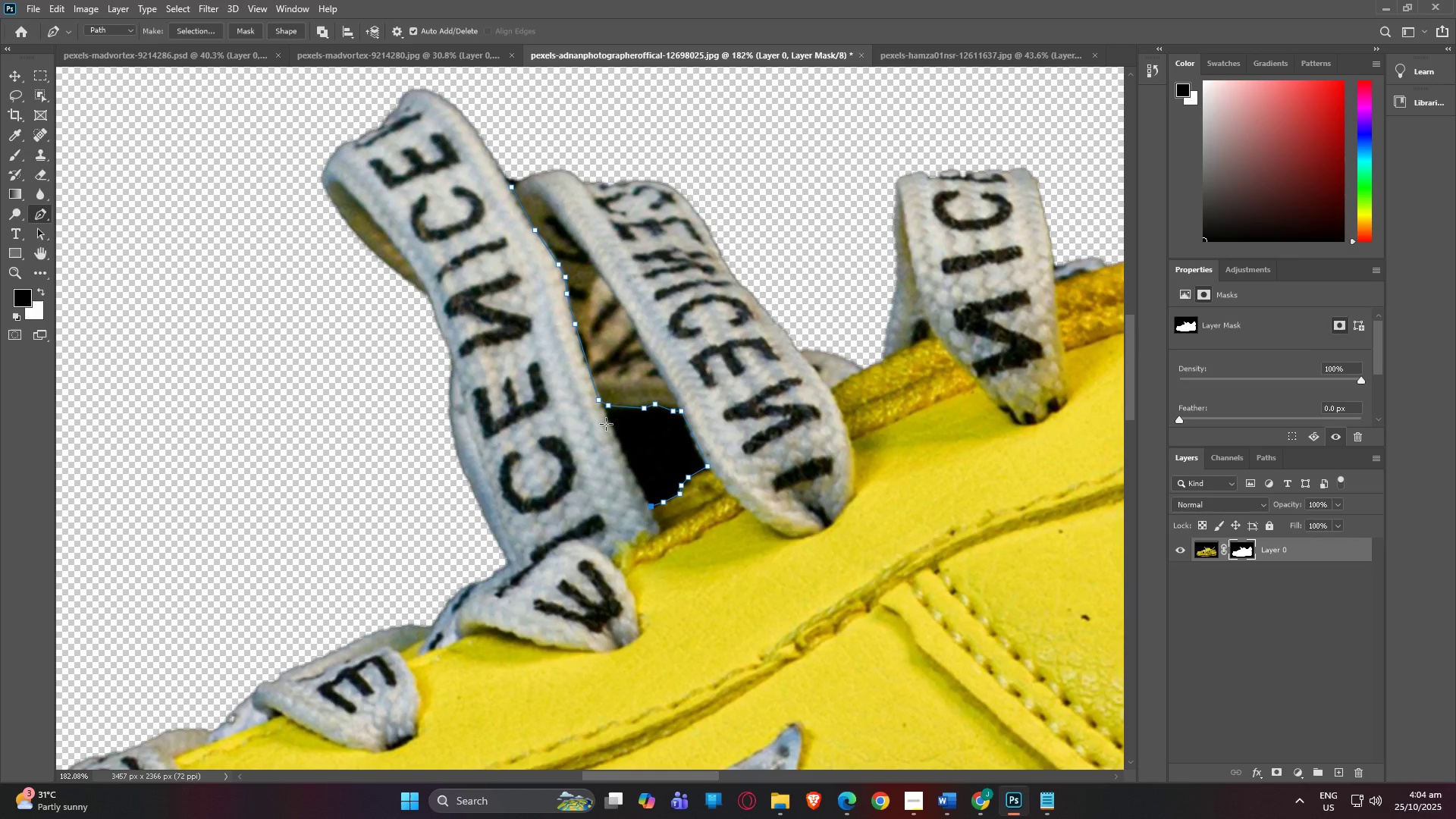 
left_click([606, 424])
 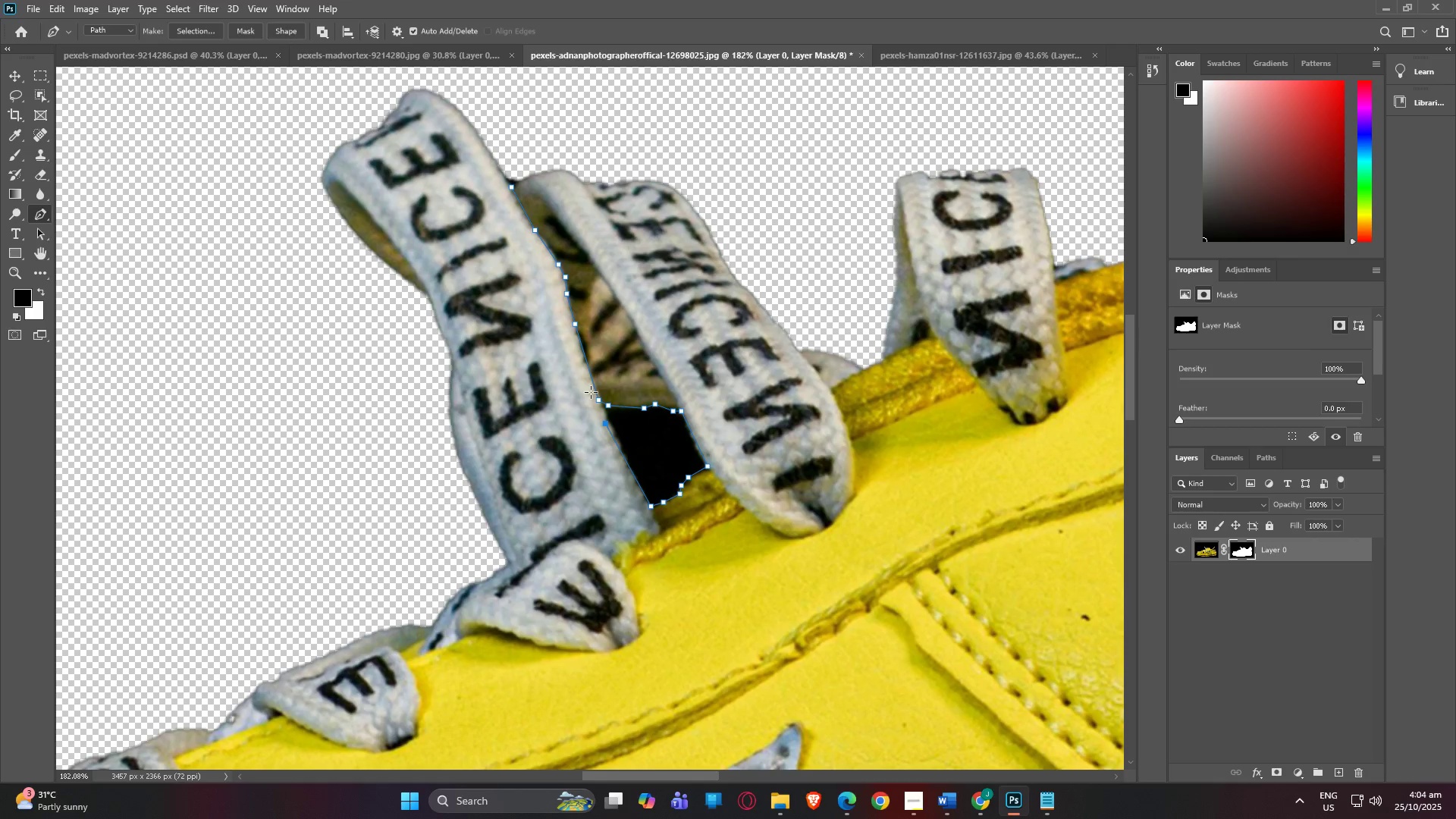 
left_click([591, 392])
 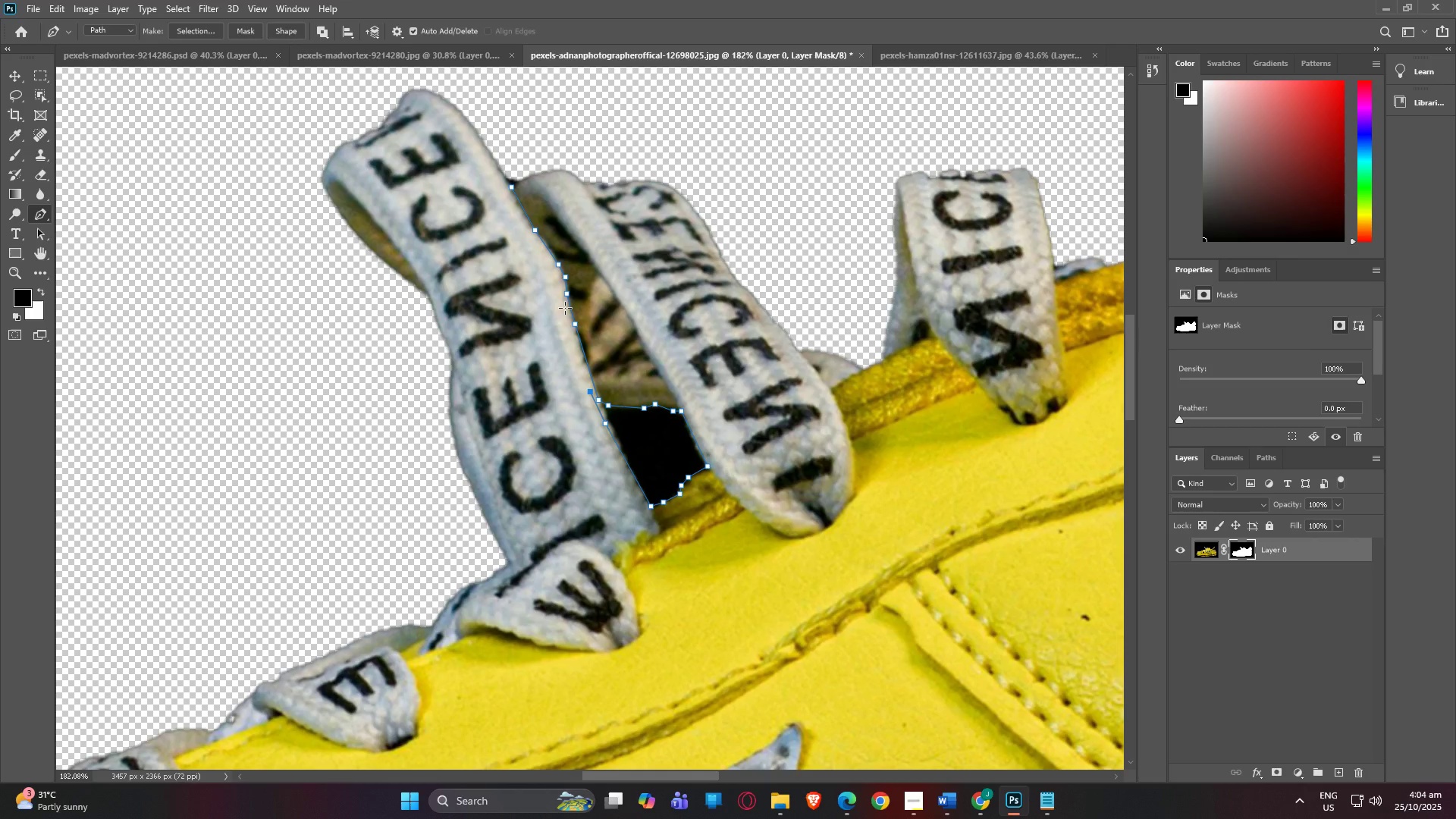 
left_click([565, 308])
 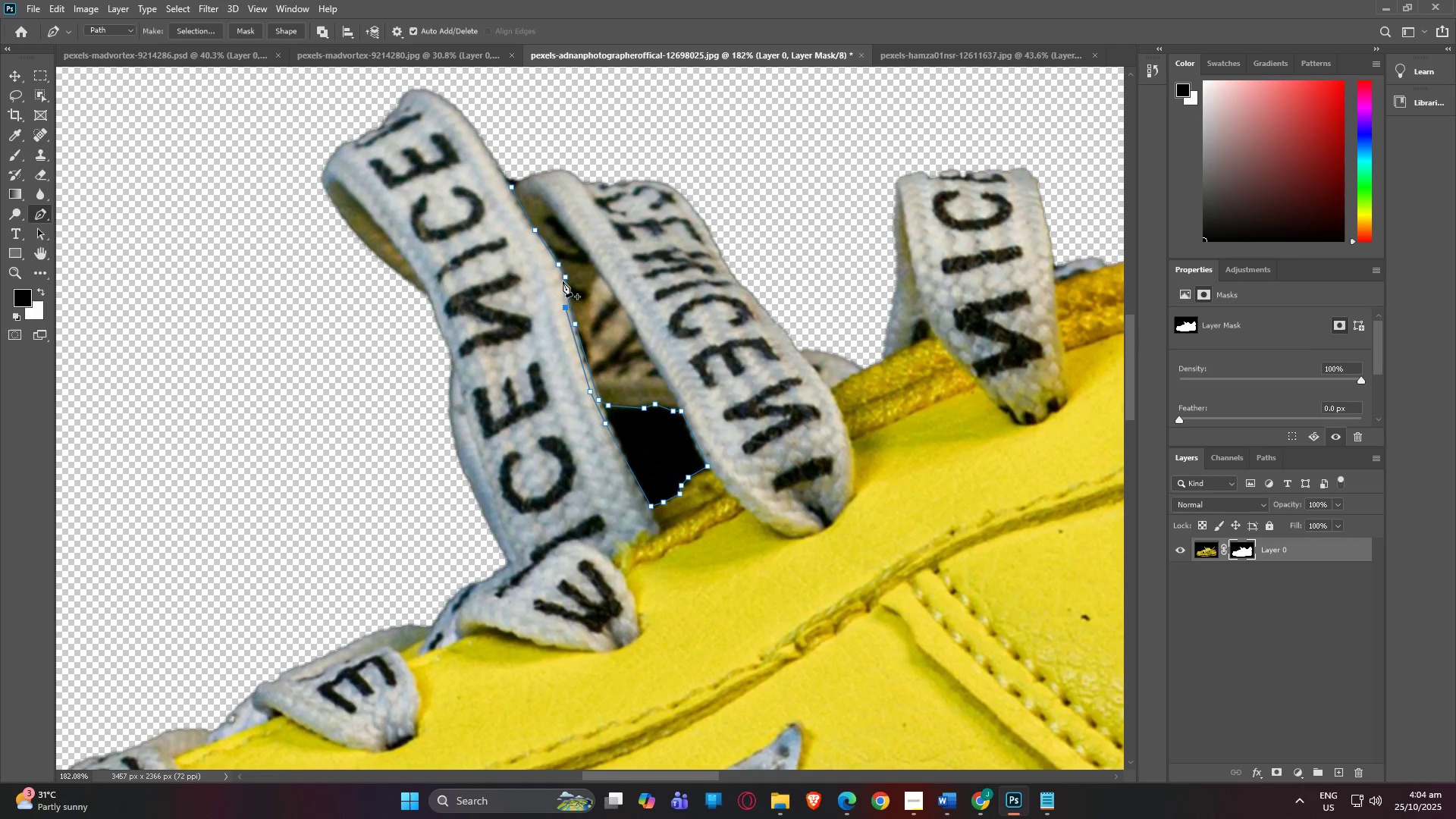 
left_click([560, 281])
 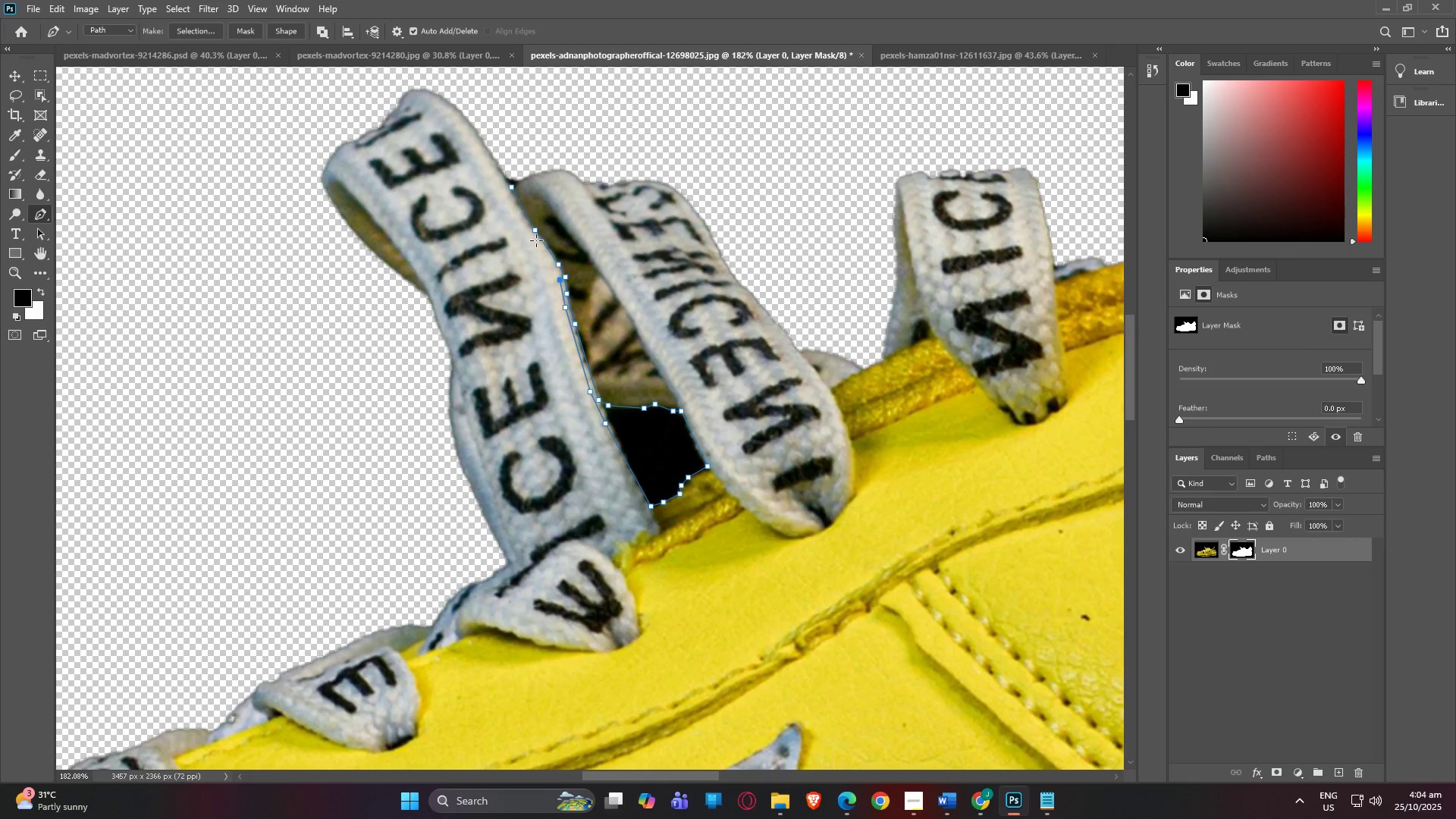 
left_click([536, 240])
 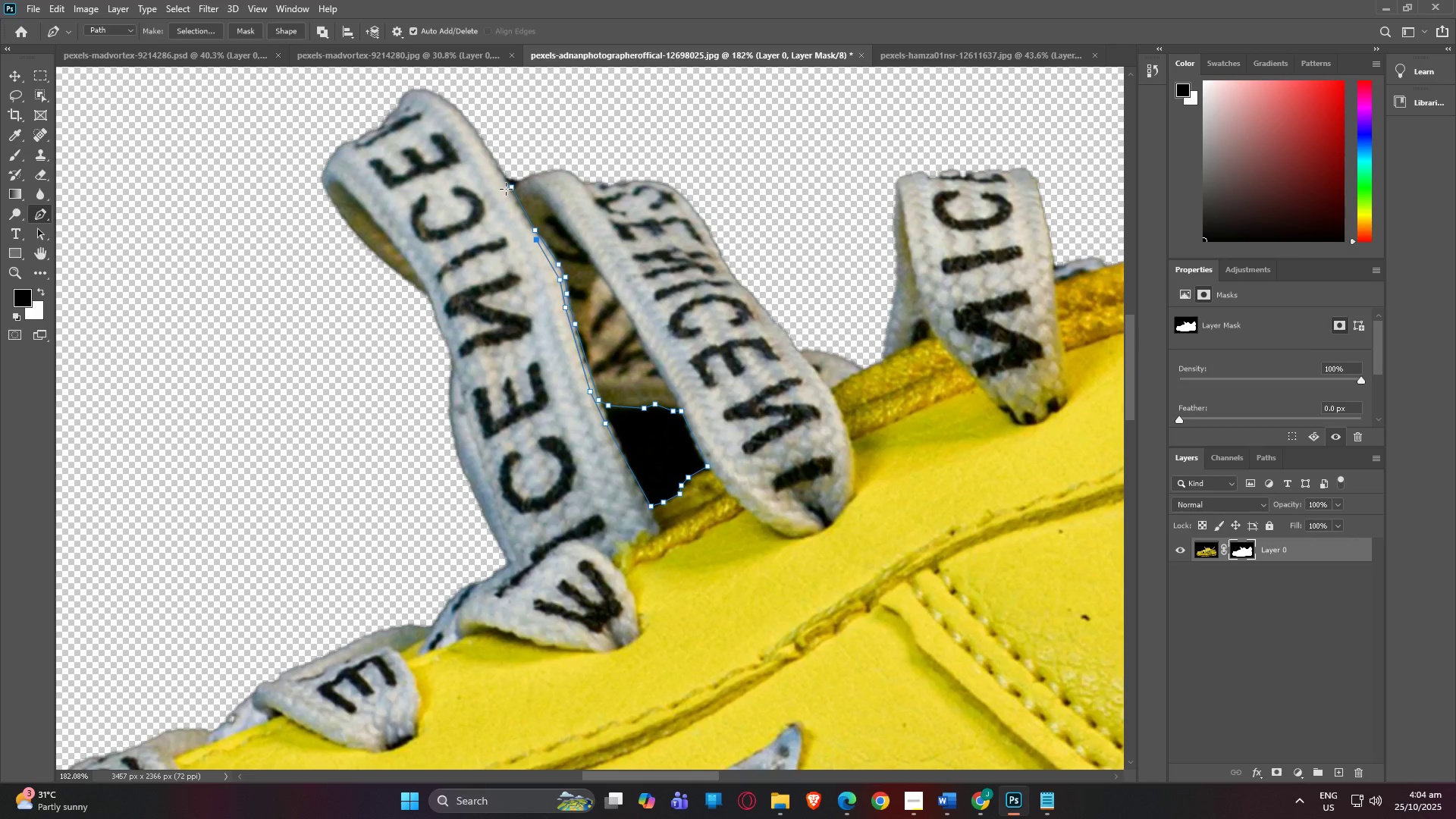 
left_click([506, 188])
 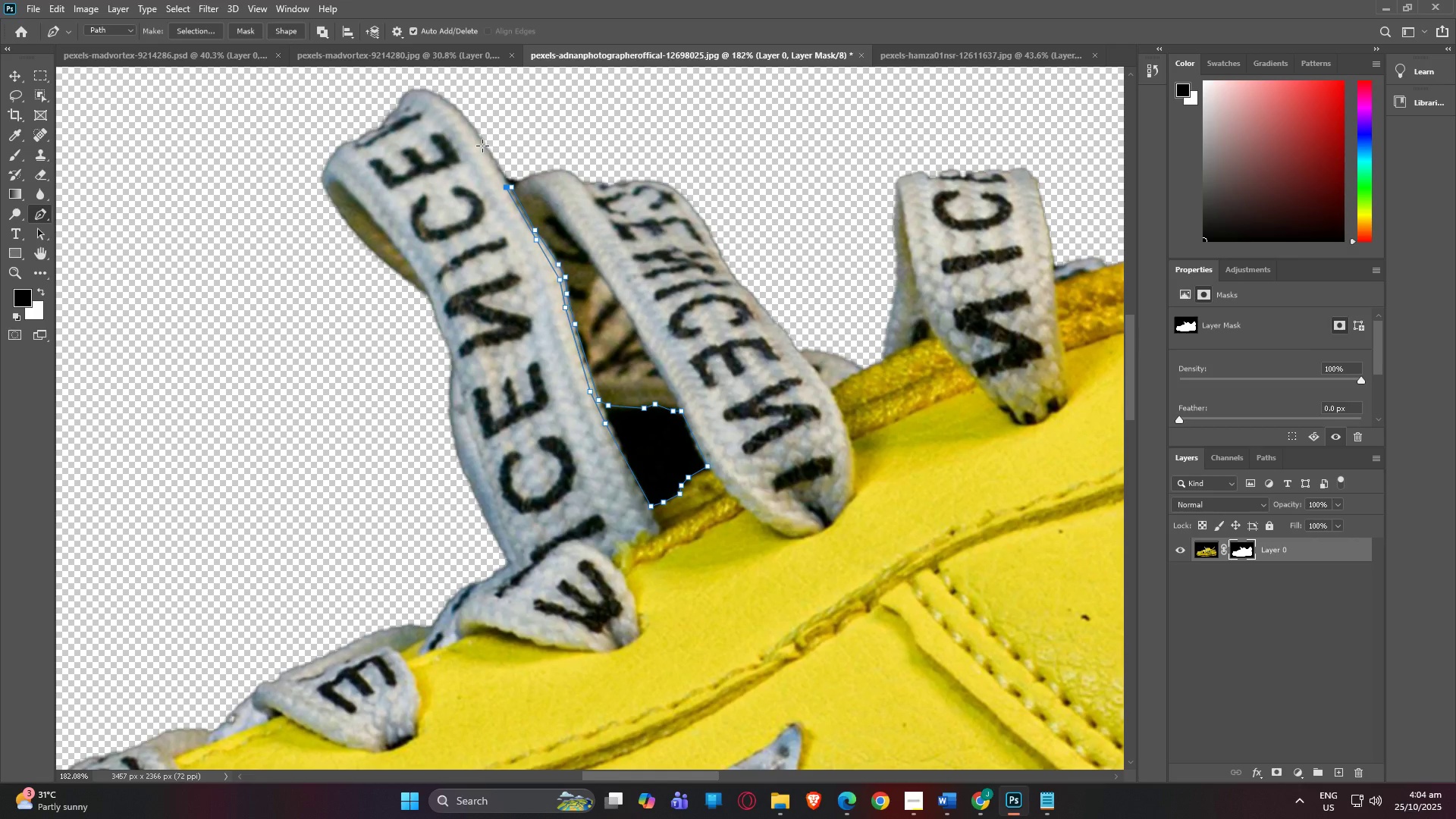 
left_click([482, 143])
 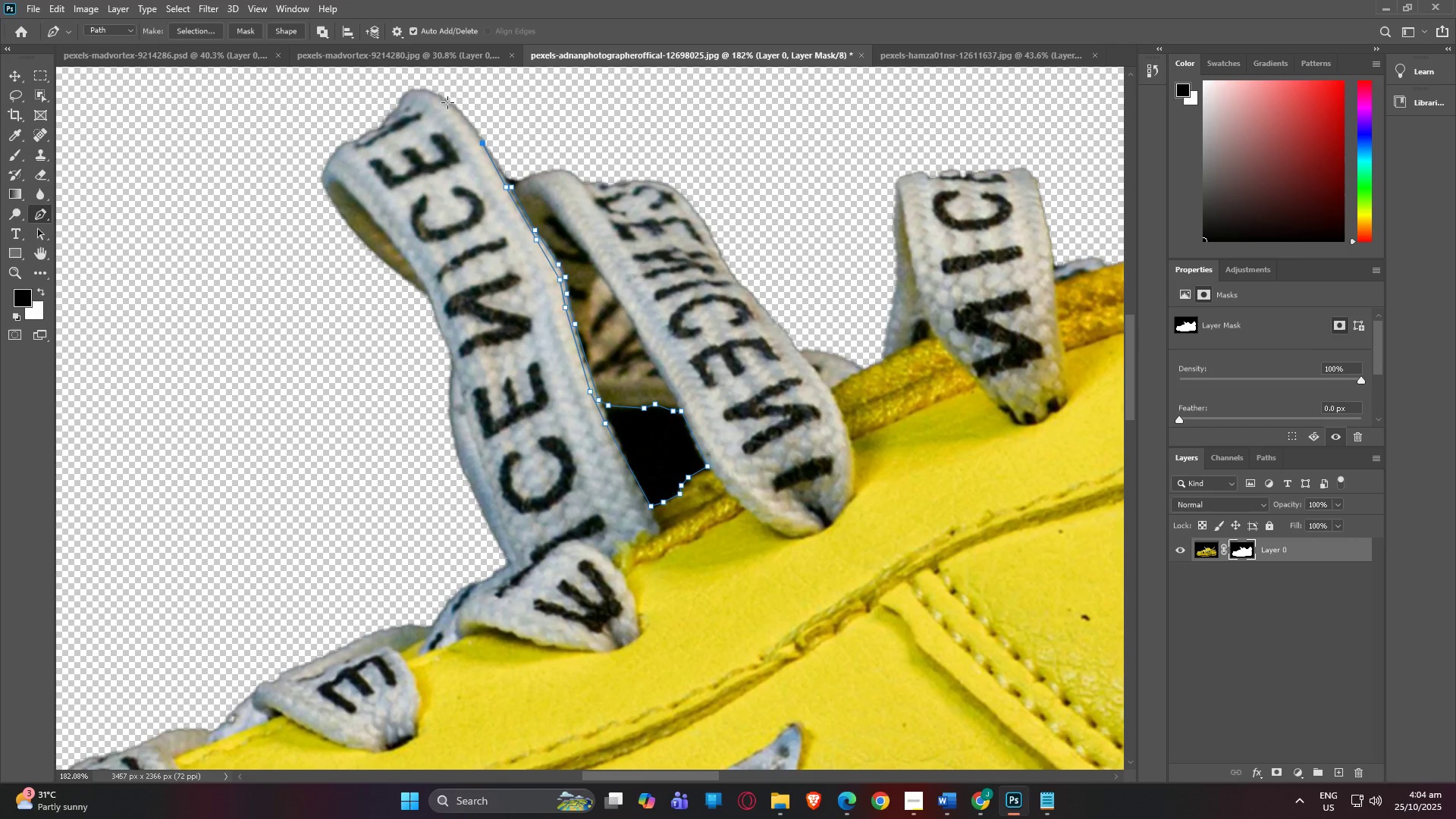 
left_click([447, 102])
 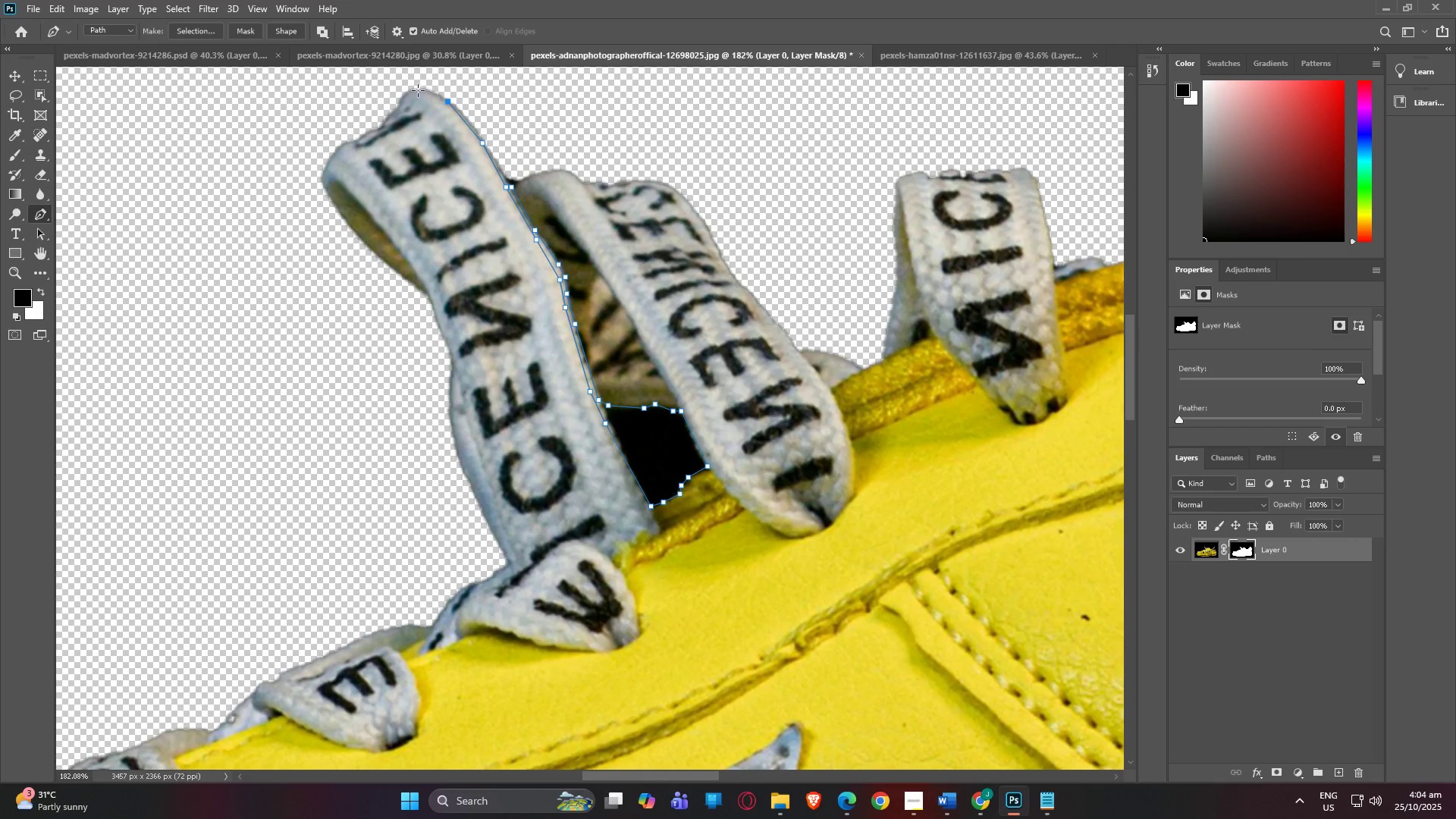 
left_click([412, 90])
 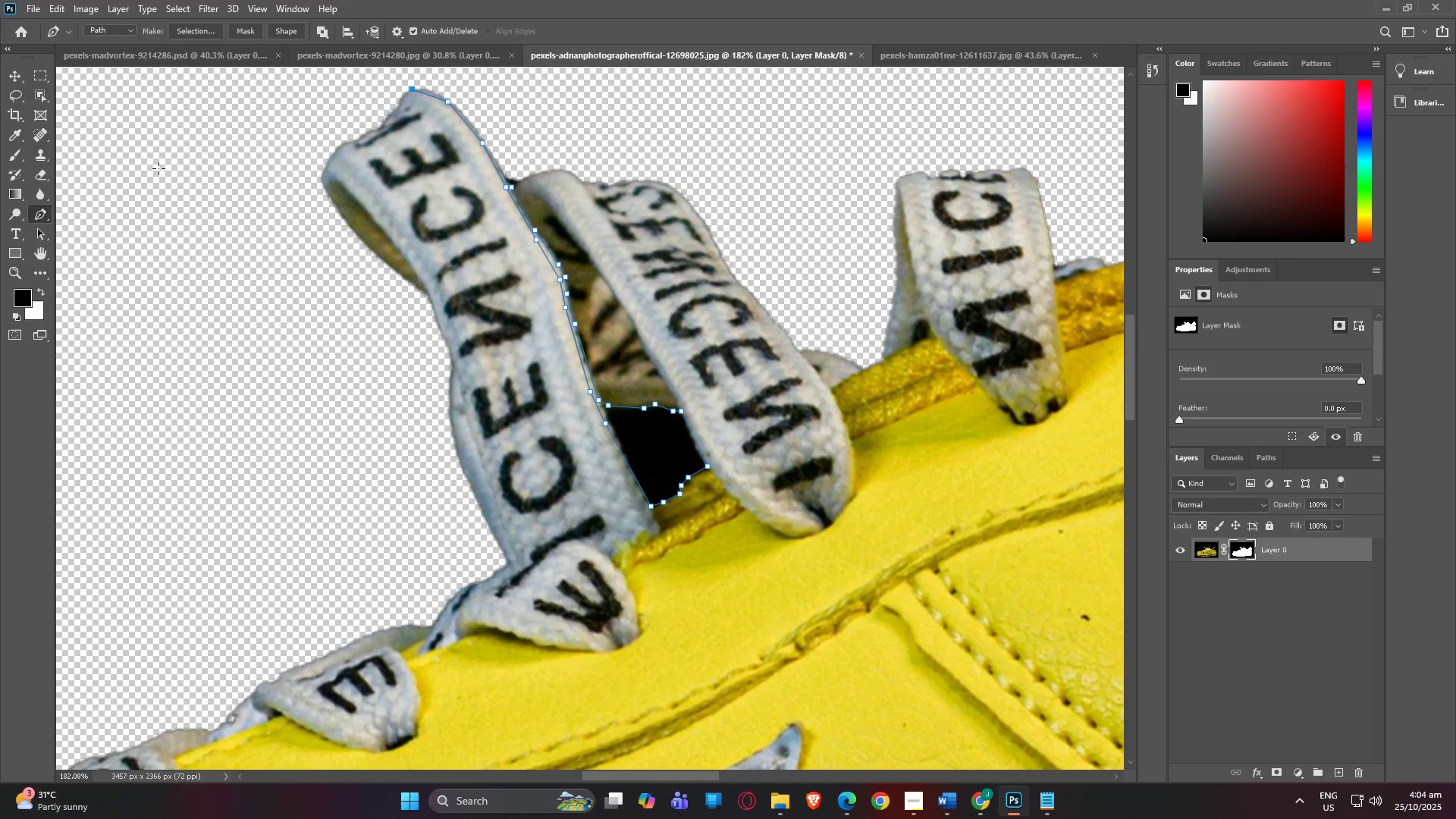 
left_click([158, 168])
 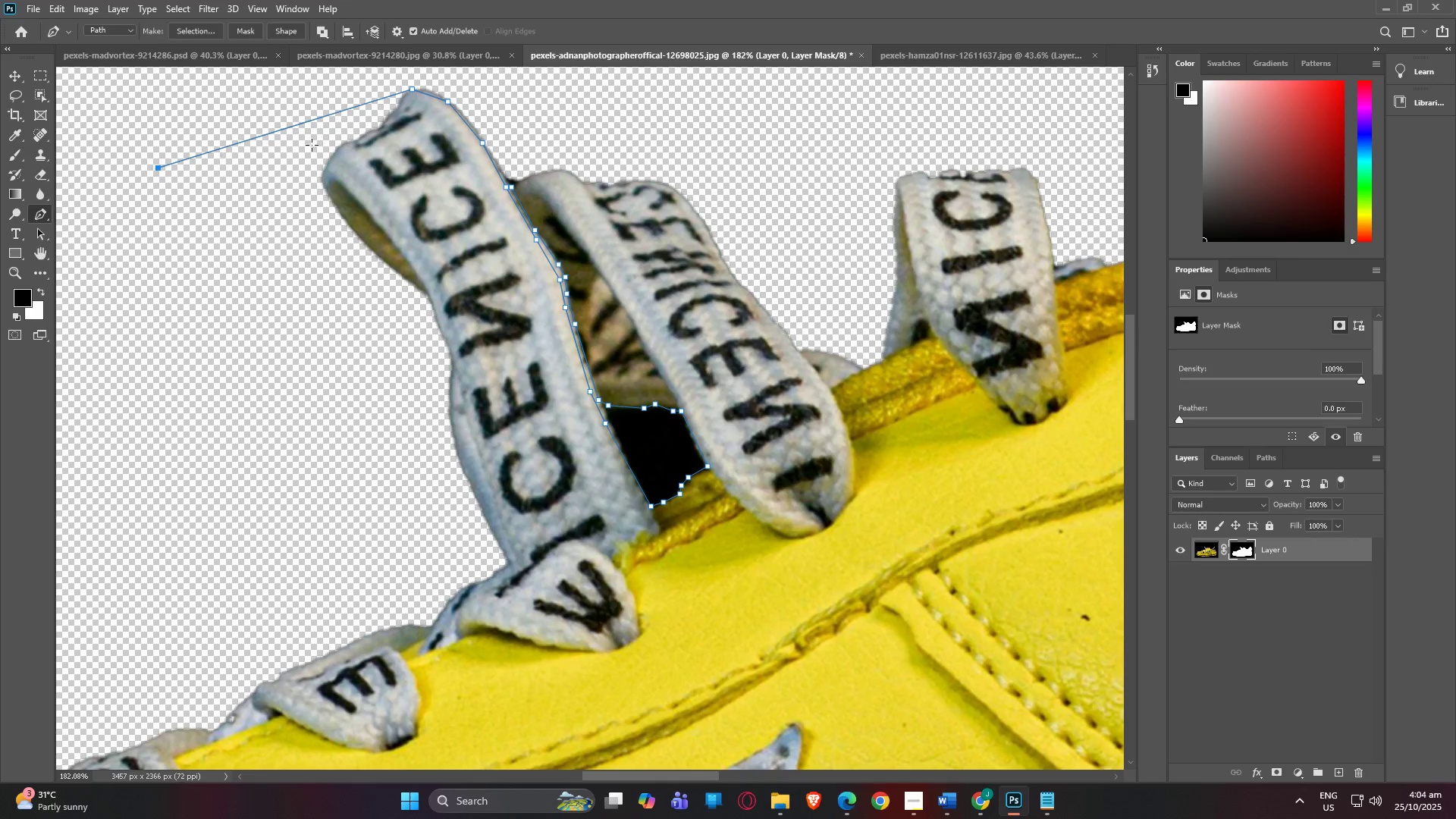 
key(Control+Z)
 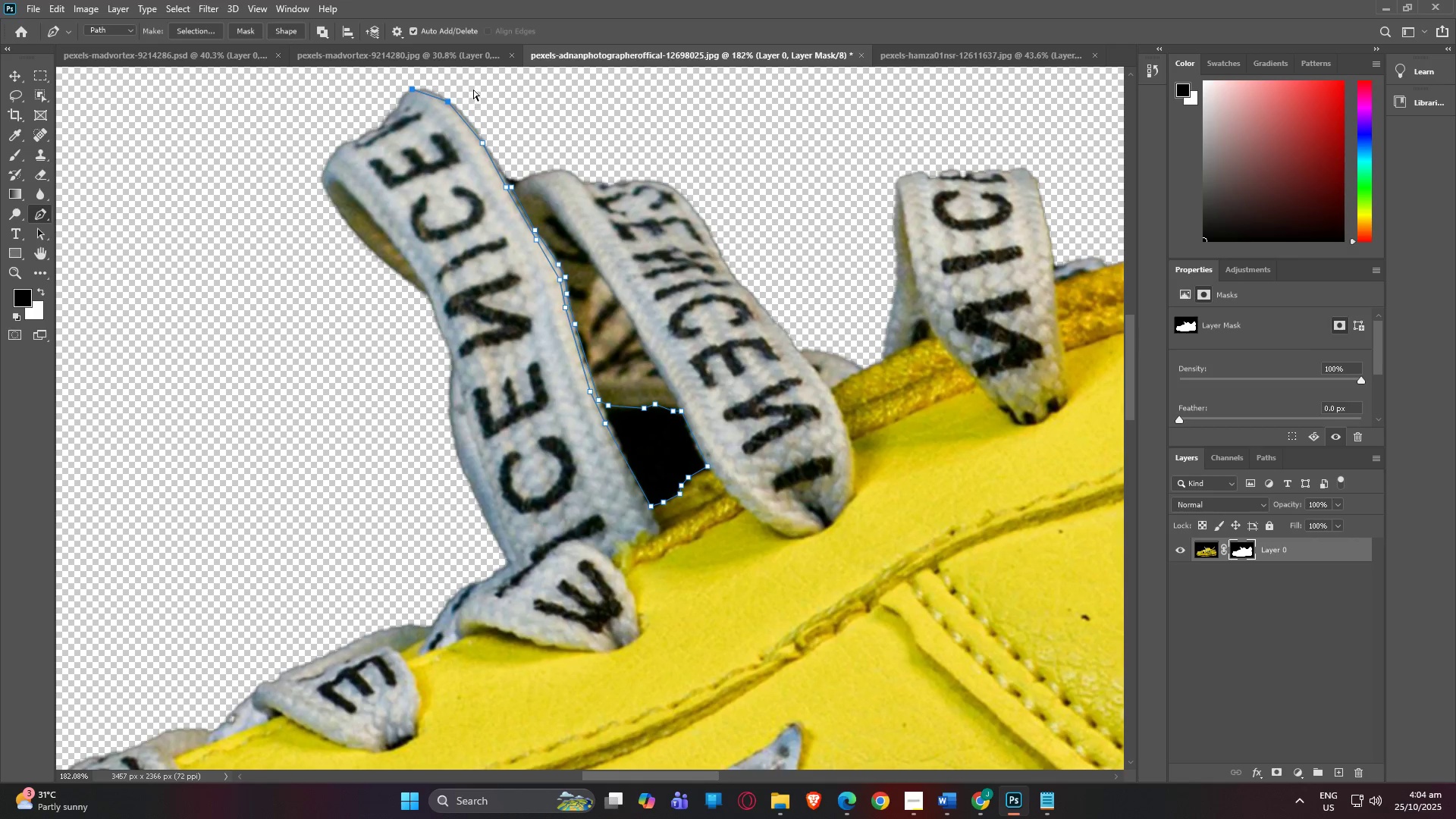 
key(Control+Z)
 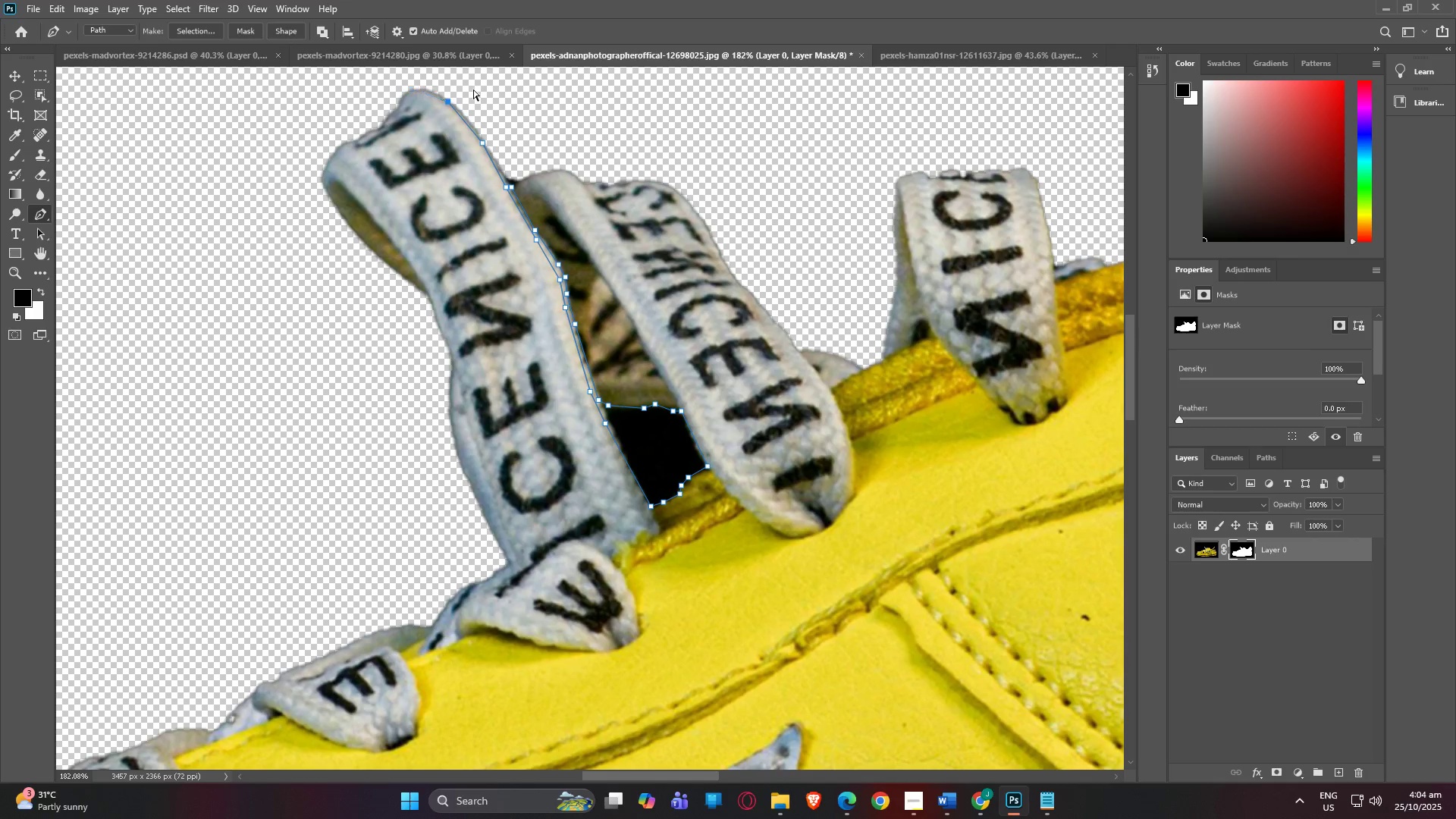 
key(Control+Z)
 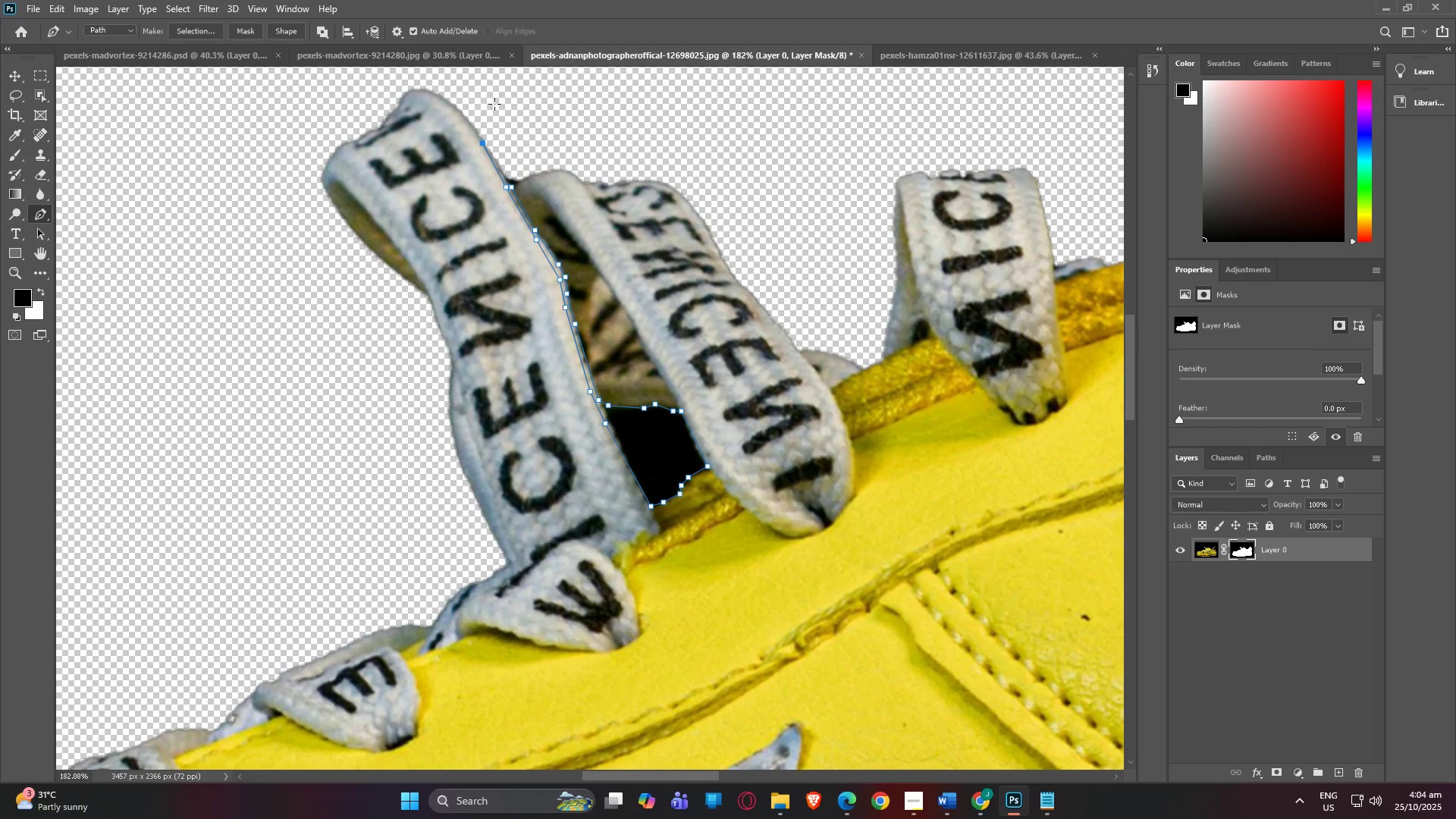 
left_click([494, 104])
 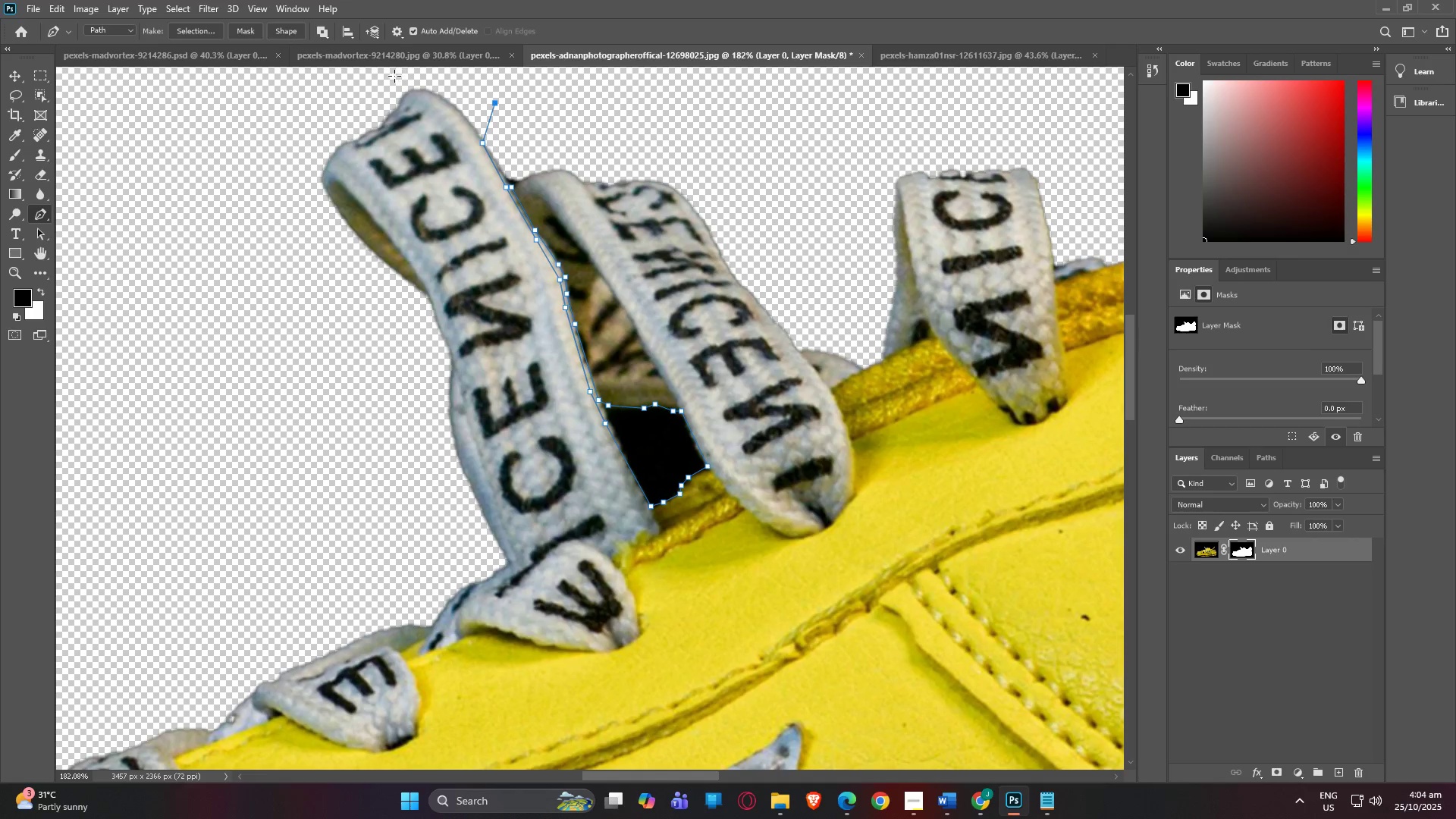 
left_click([390, 76])
 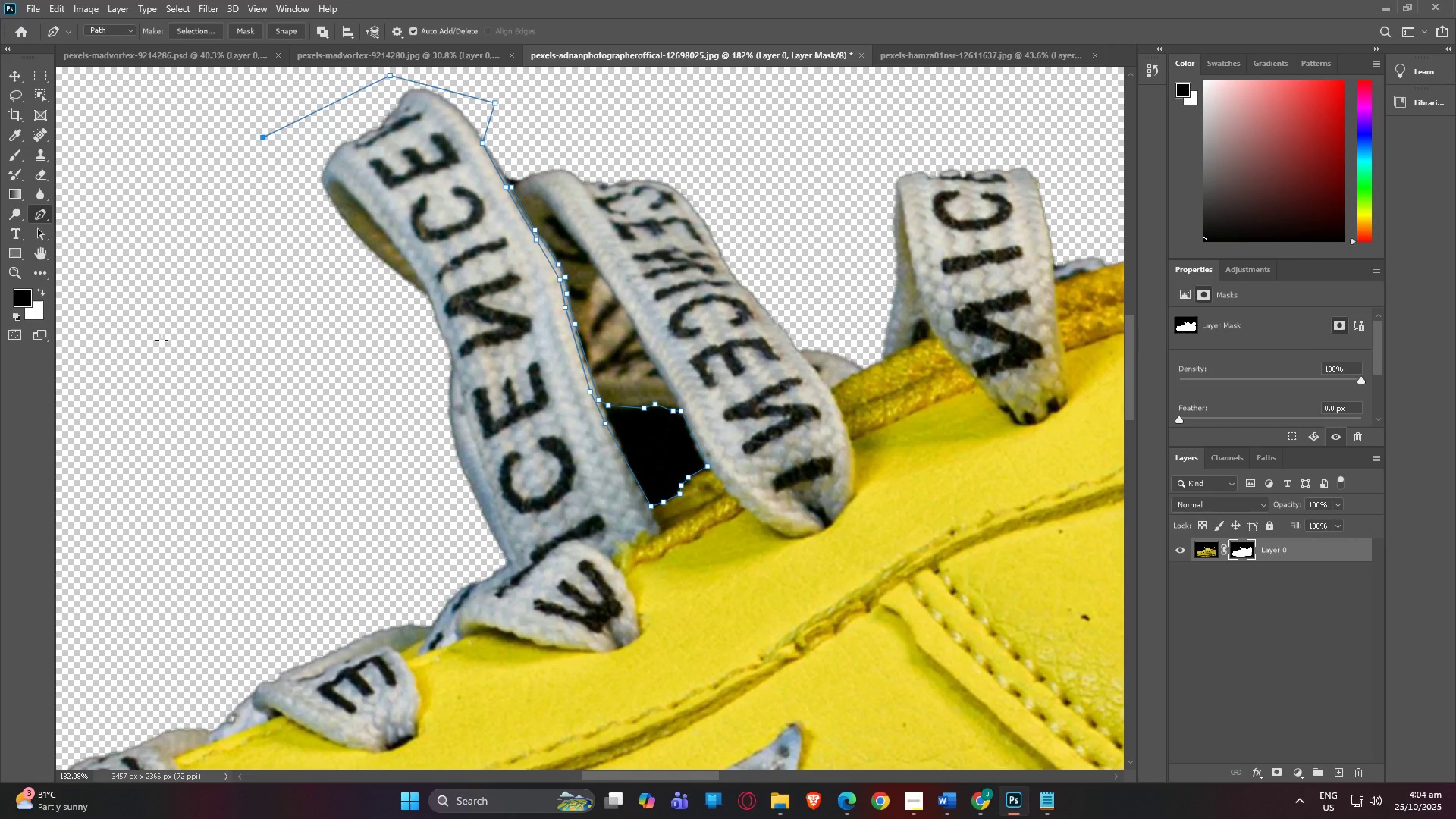 
double_click([158, 350])
 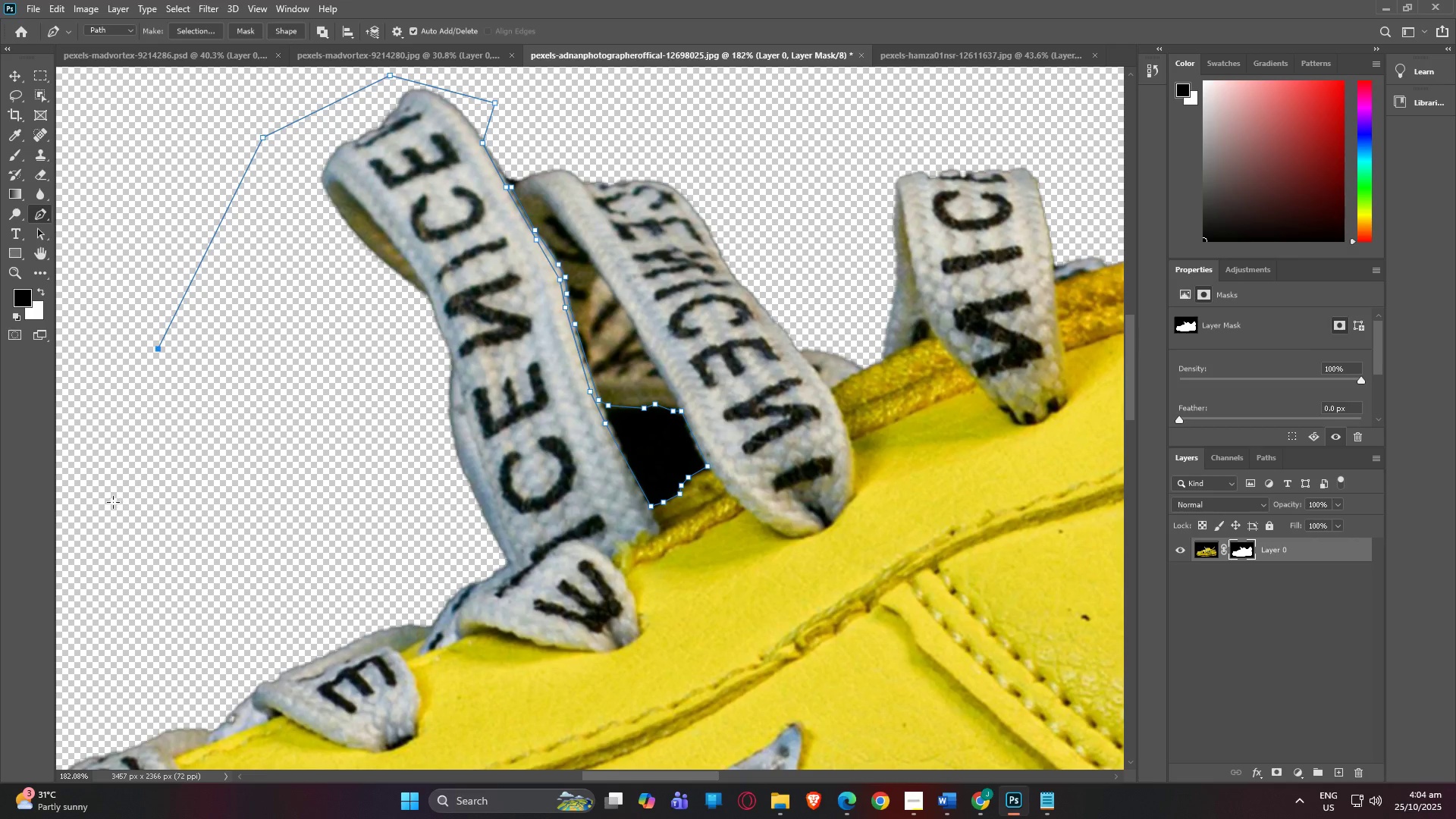 
type(hp)
 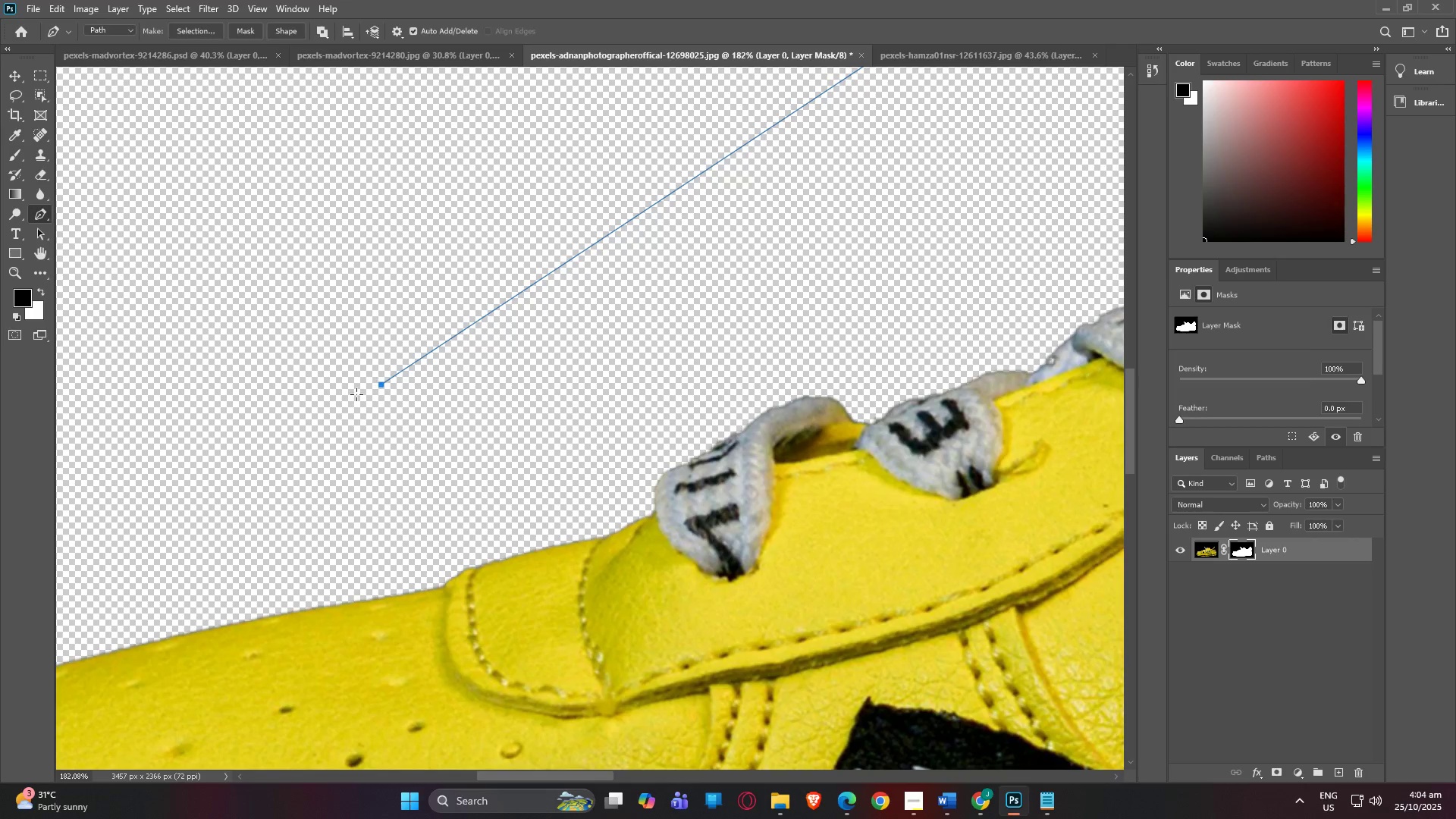 
left_click_drag(start_coordinate=[116, 497], to_coordinate=[673, 227])
 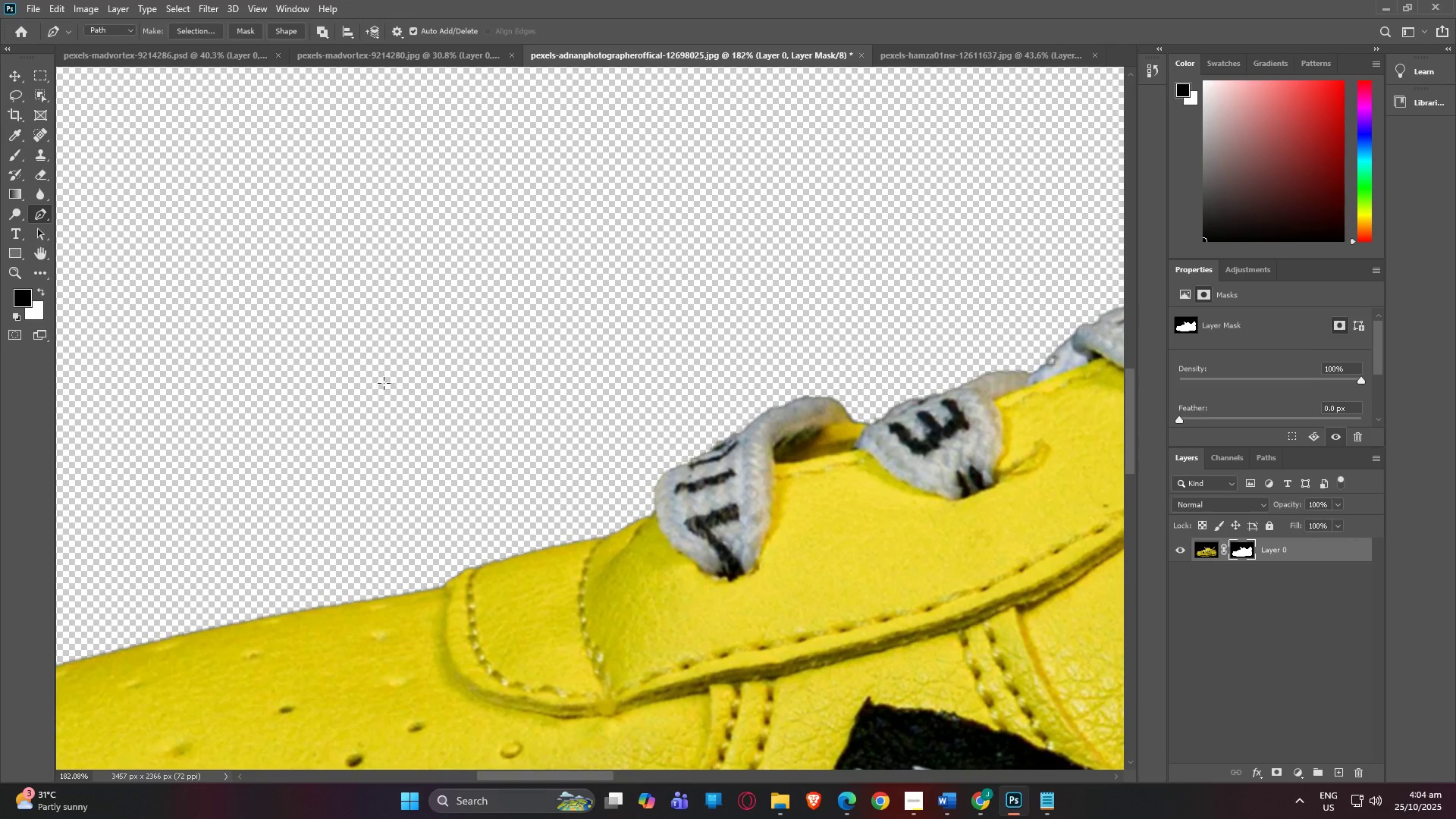 
left_click([381, 385])
 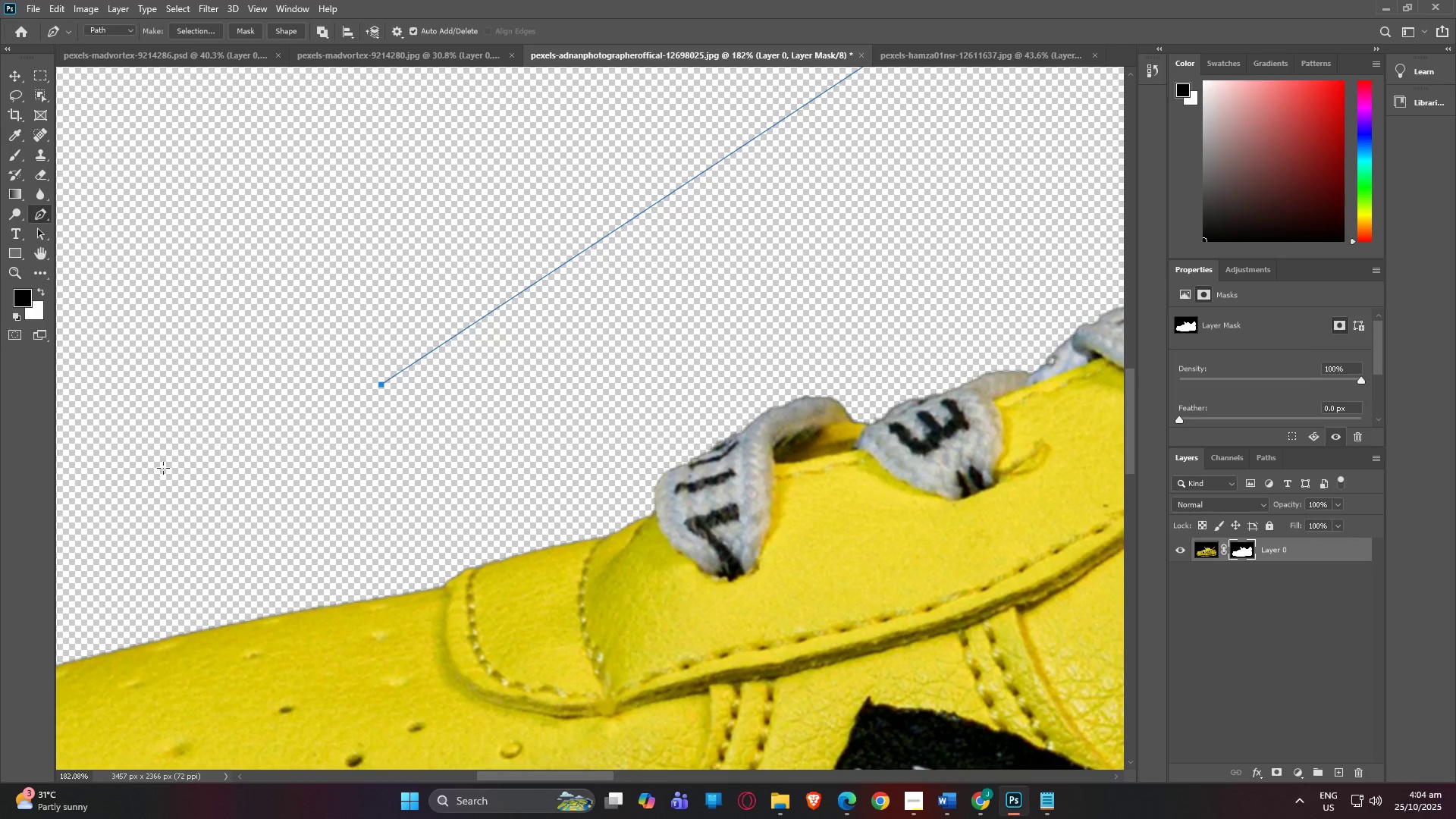 
type(hphp)
 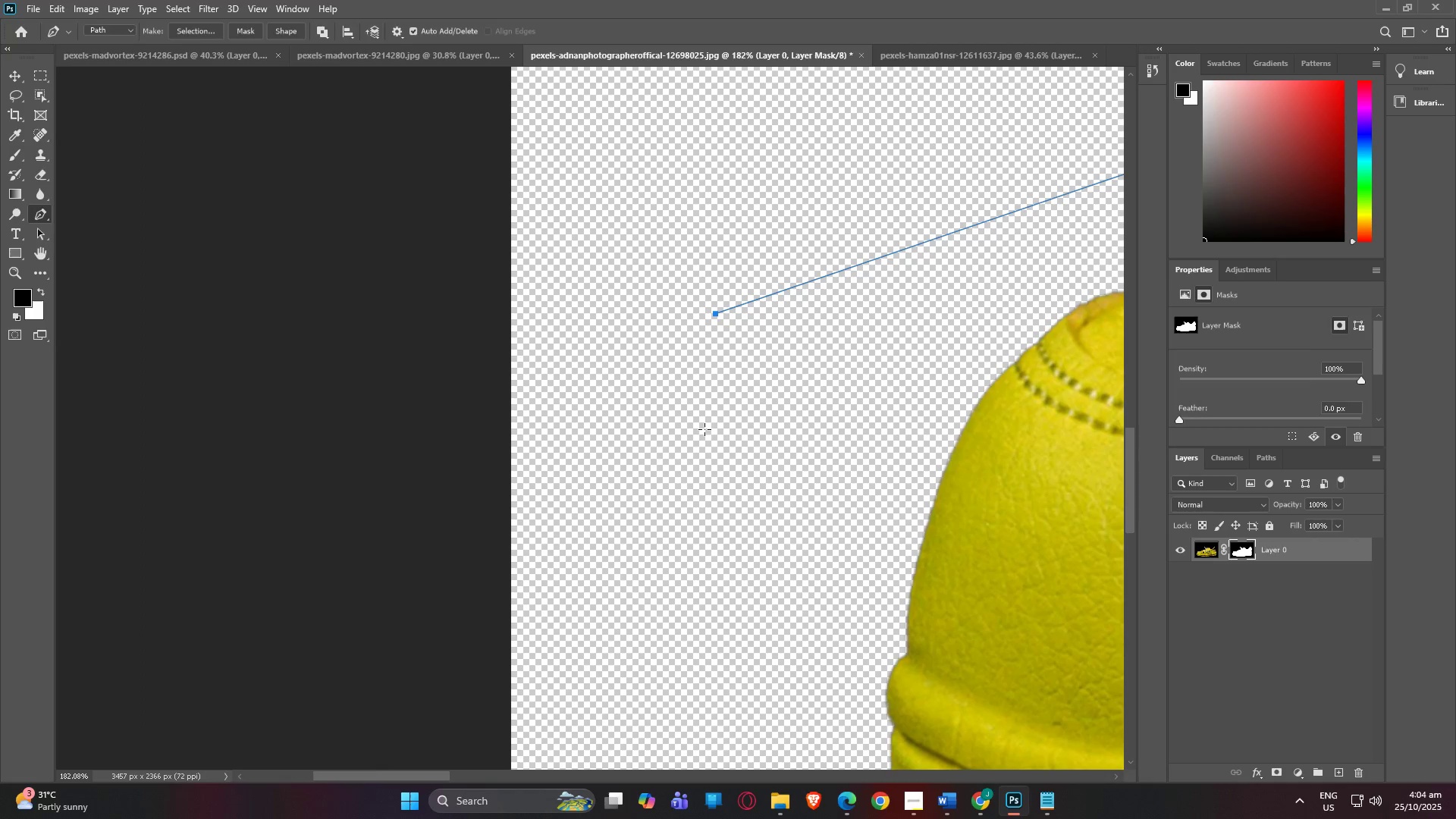 
left_click_drag(start_coordinate=[198, 459], to_coordinate=[686, 181])
 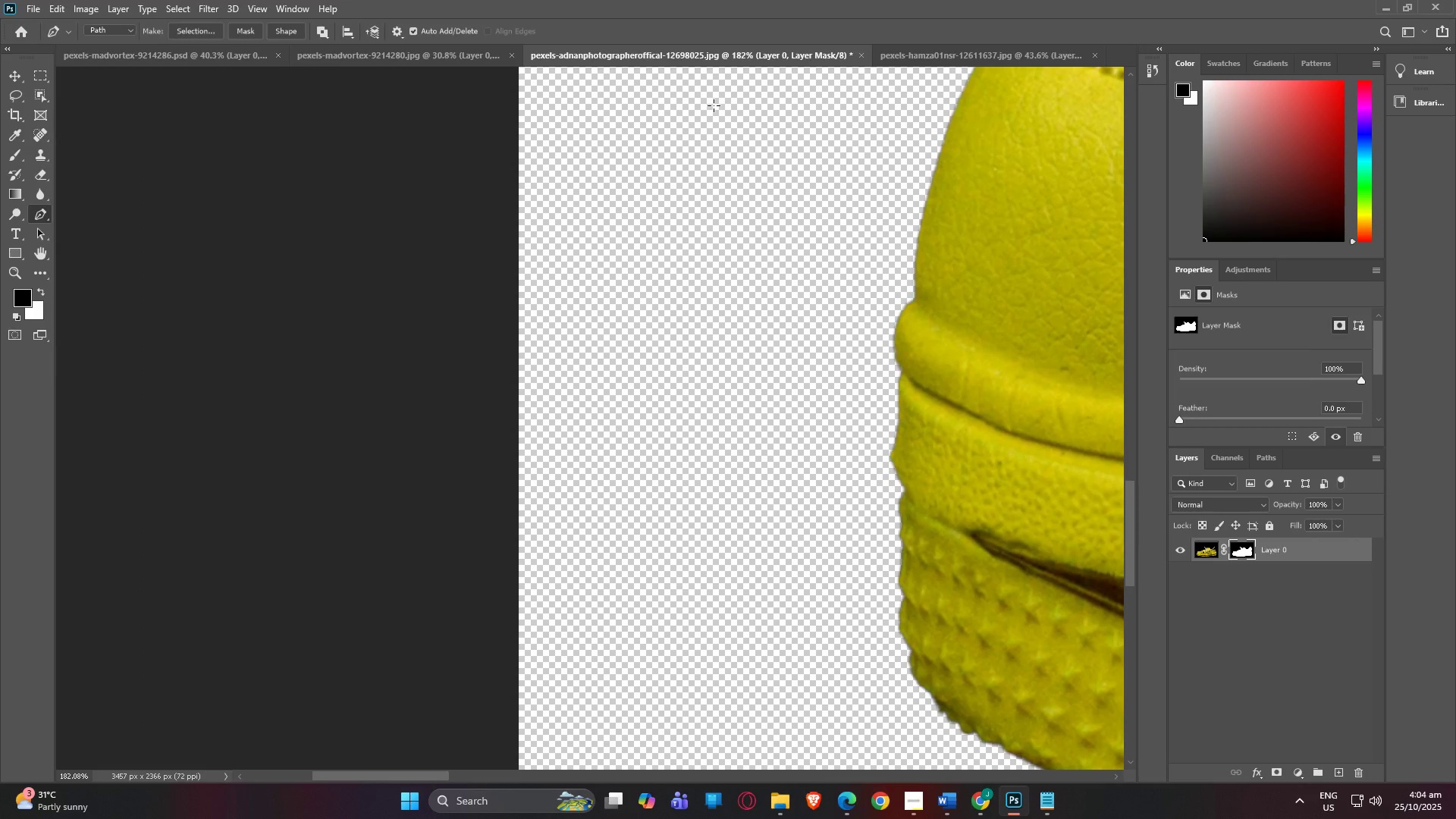 
left_click_drag(start_coordinate=[719, 114], to_coordinate=[713, 459])
 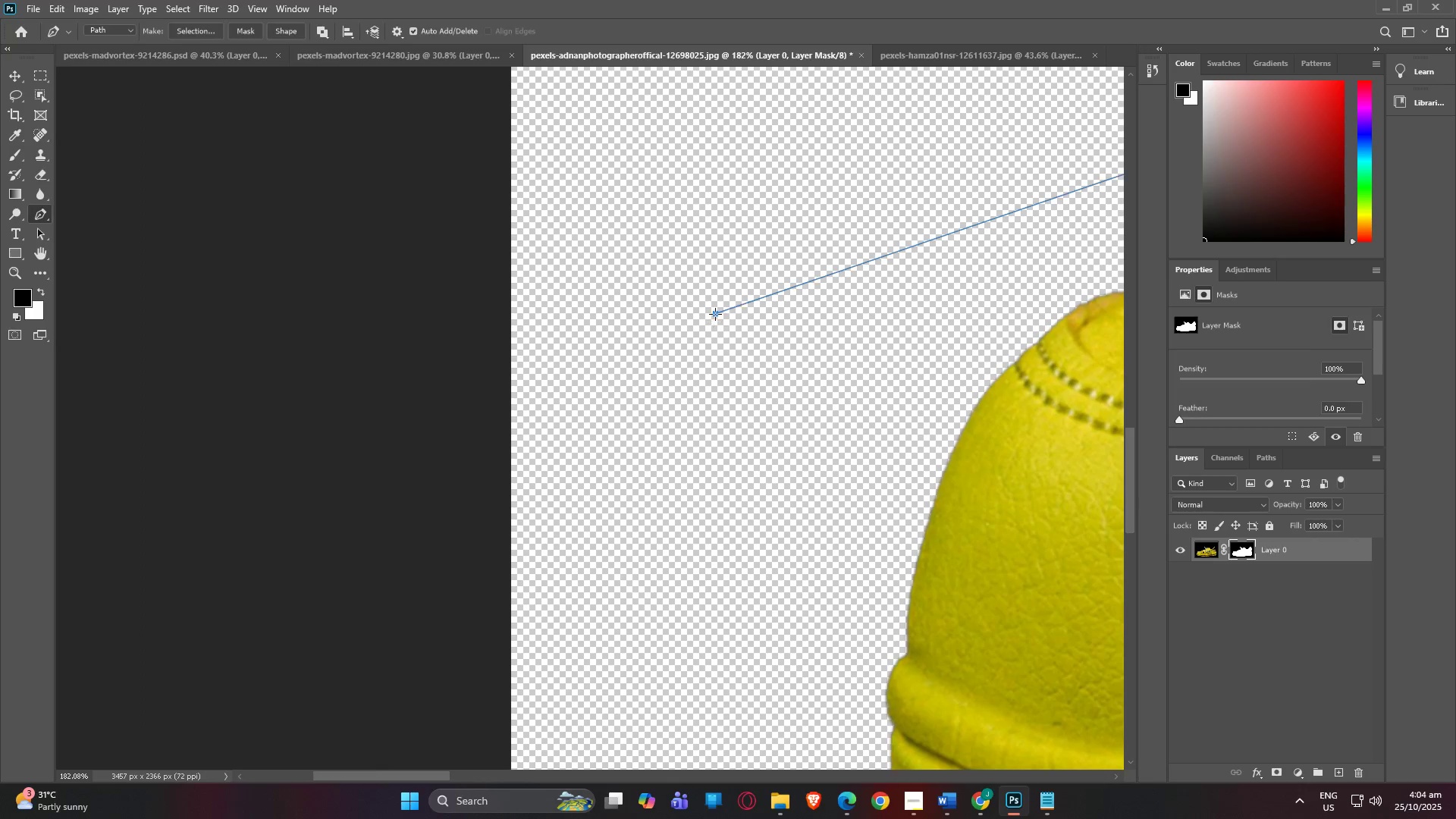 
left_click([715, 314])
 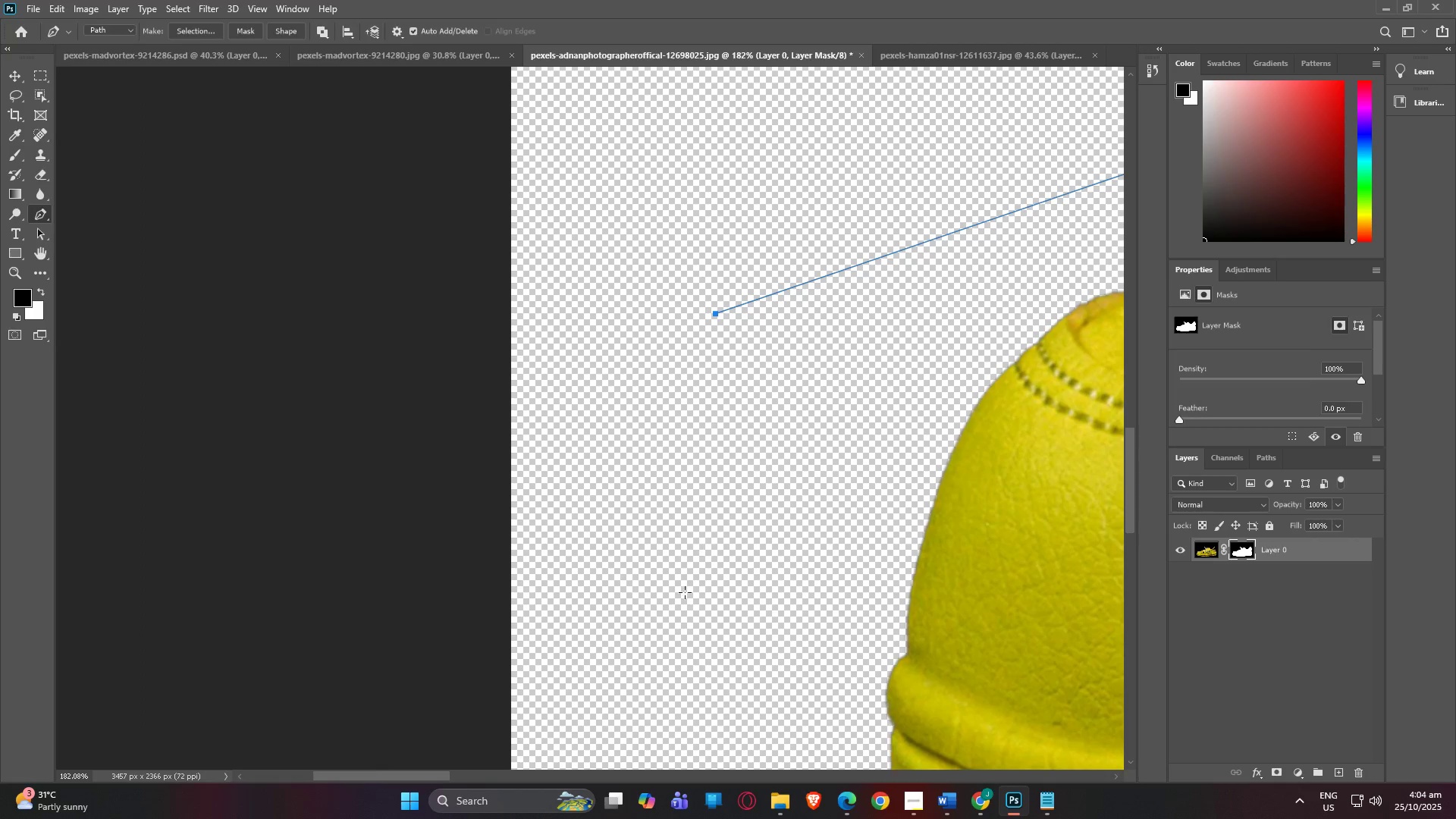 
left_click([680, 630])
 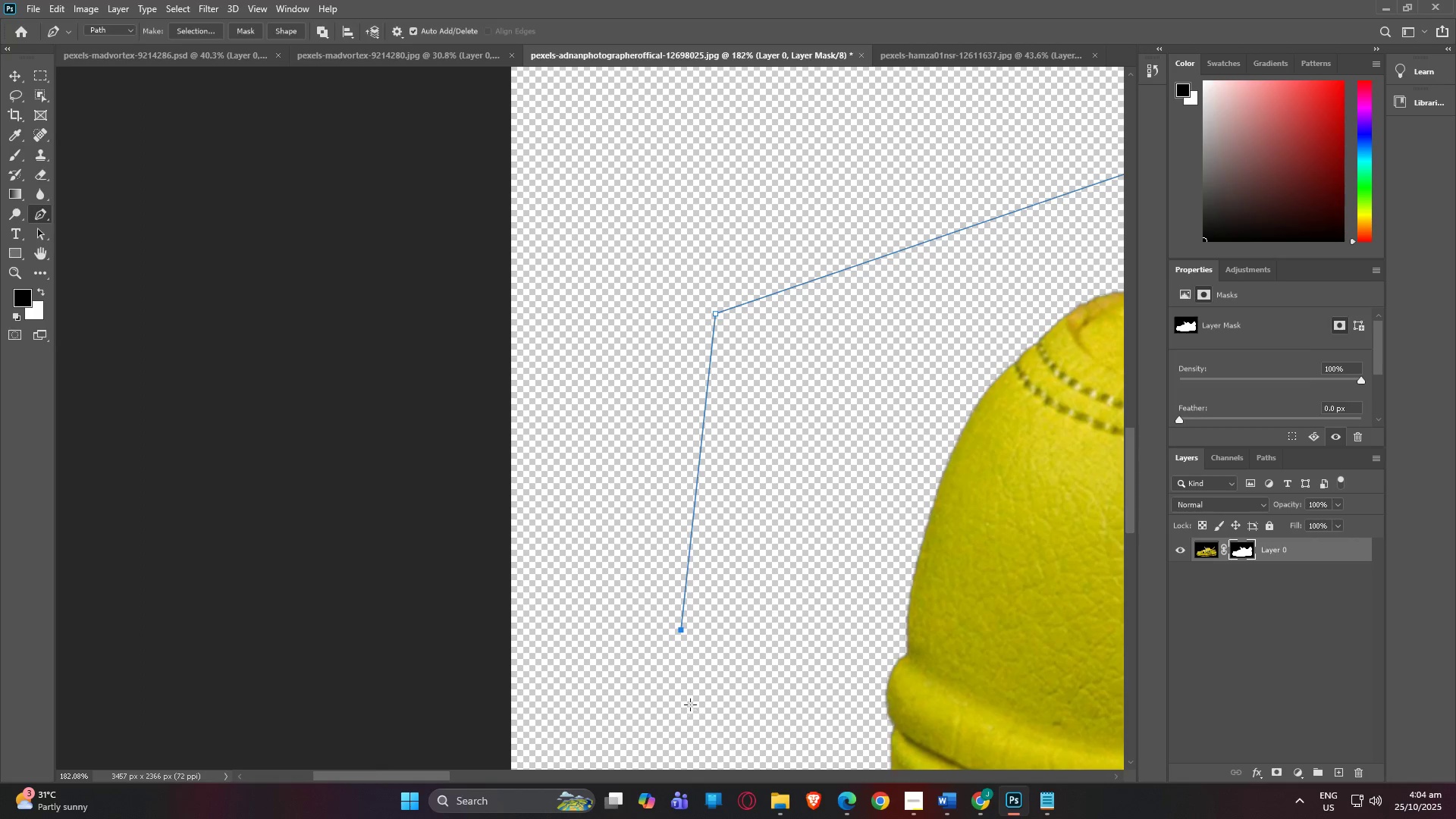 
type(hp)
 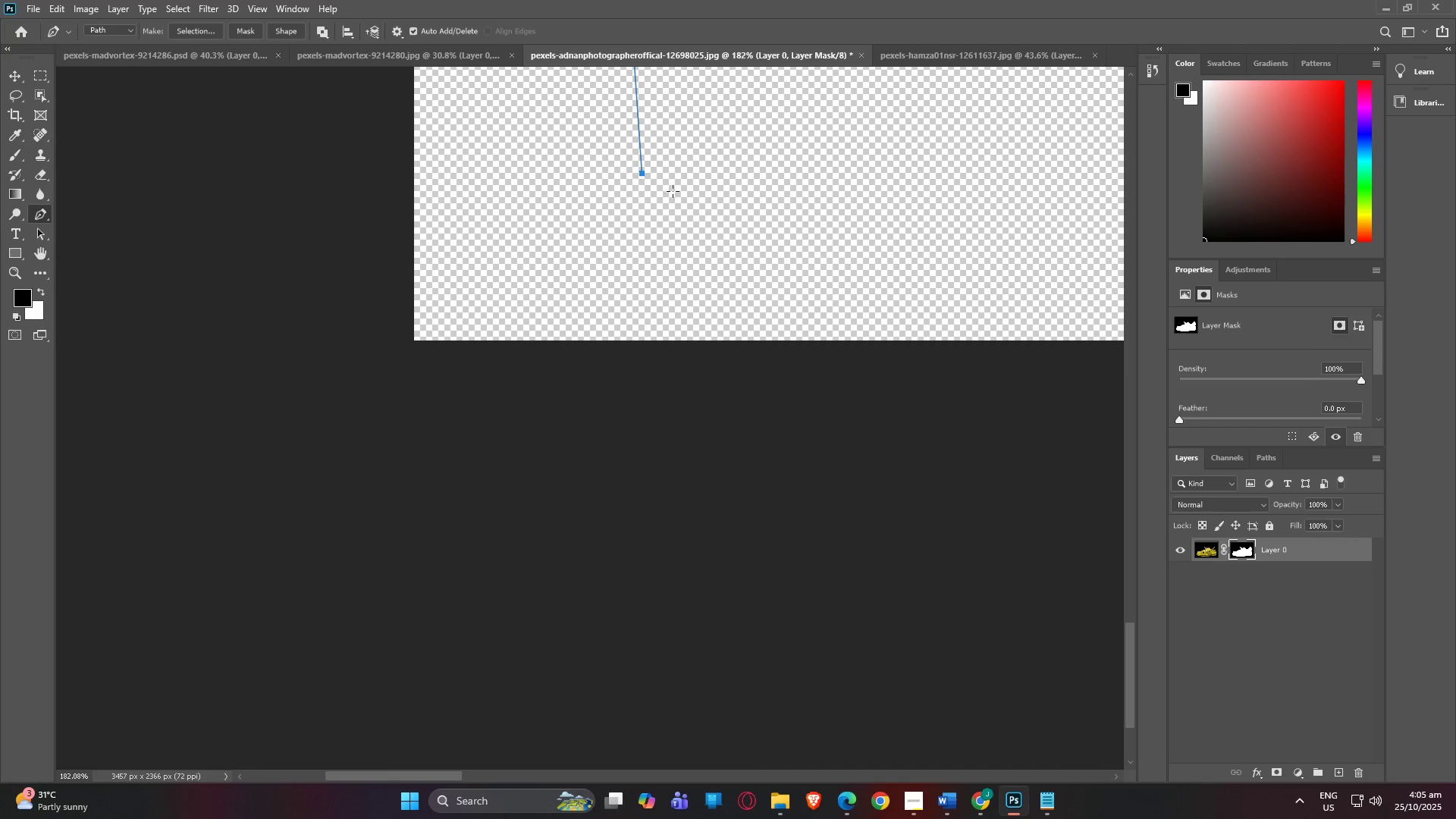 
left_click_drag(start_coordinate=[689, 690], to_coordinate=[645, 99])
 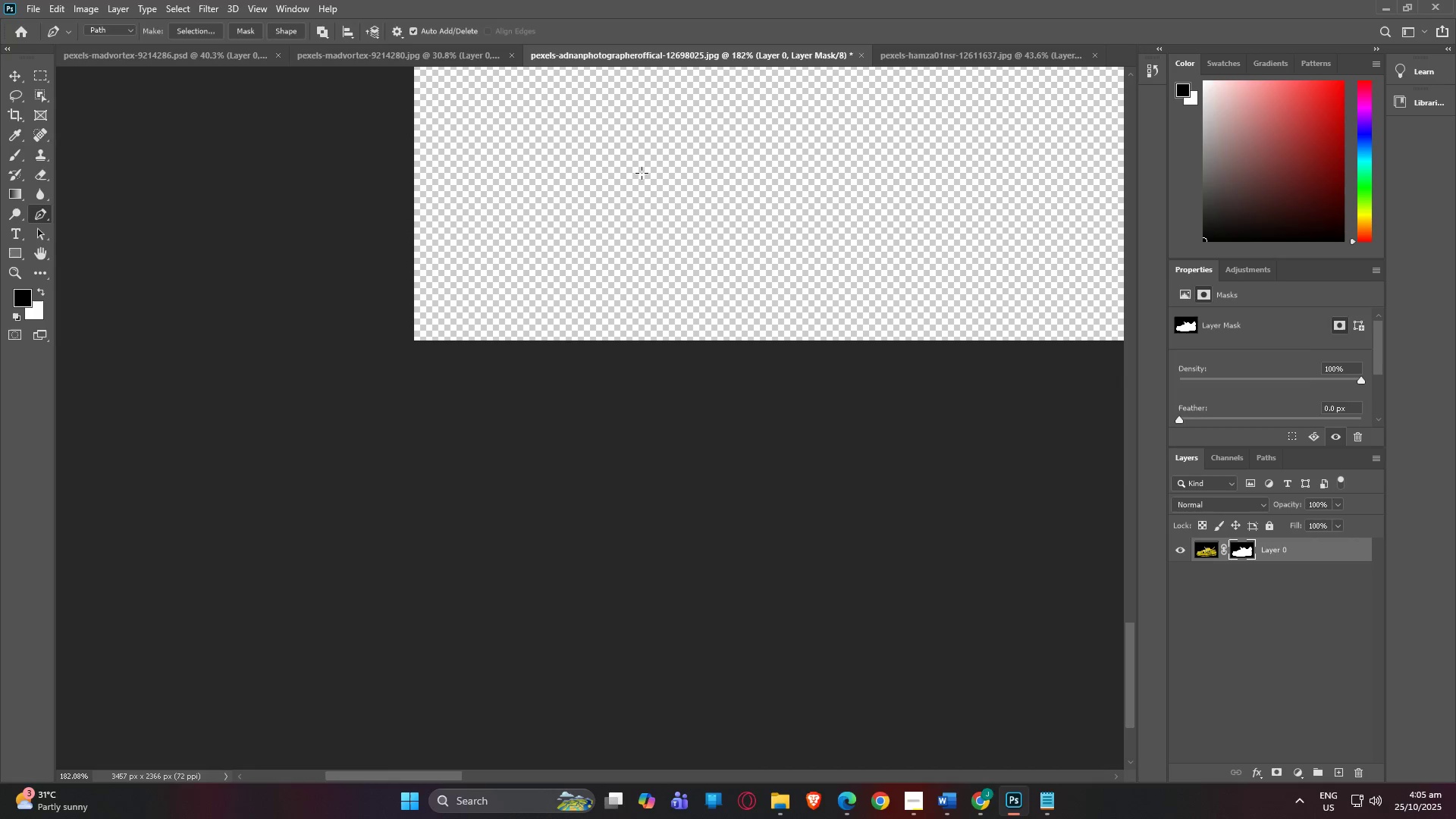 
left_click([642, 173])
 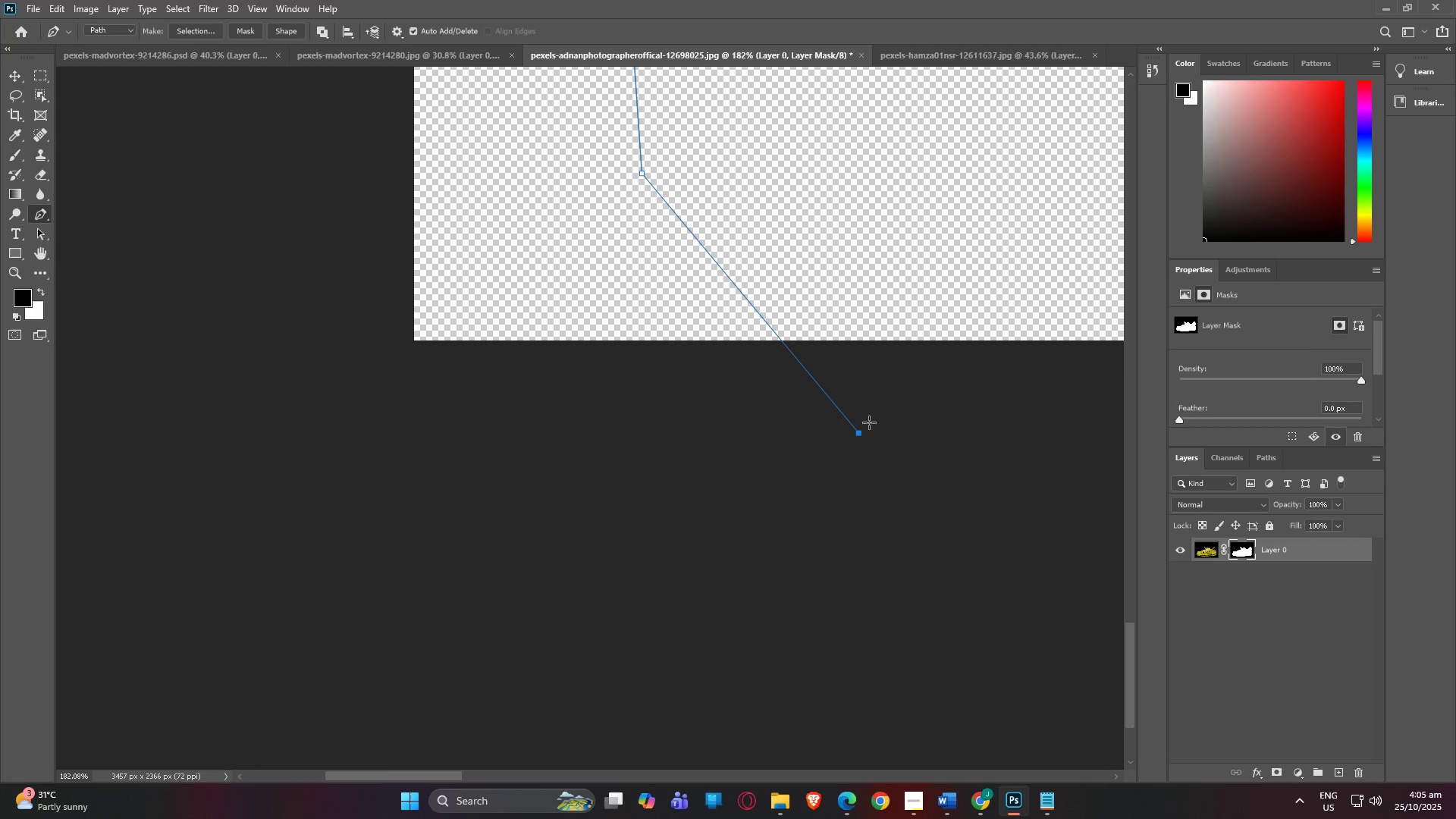 
key(H)
 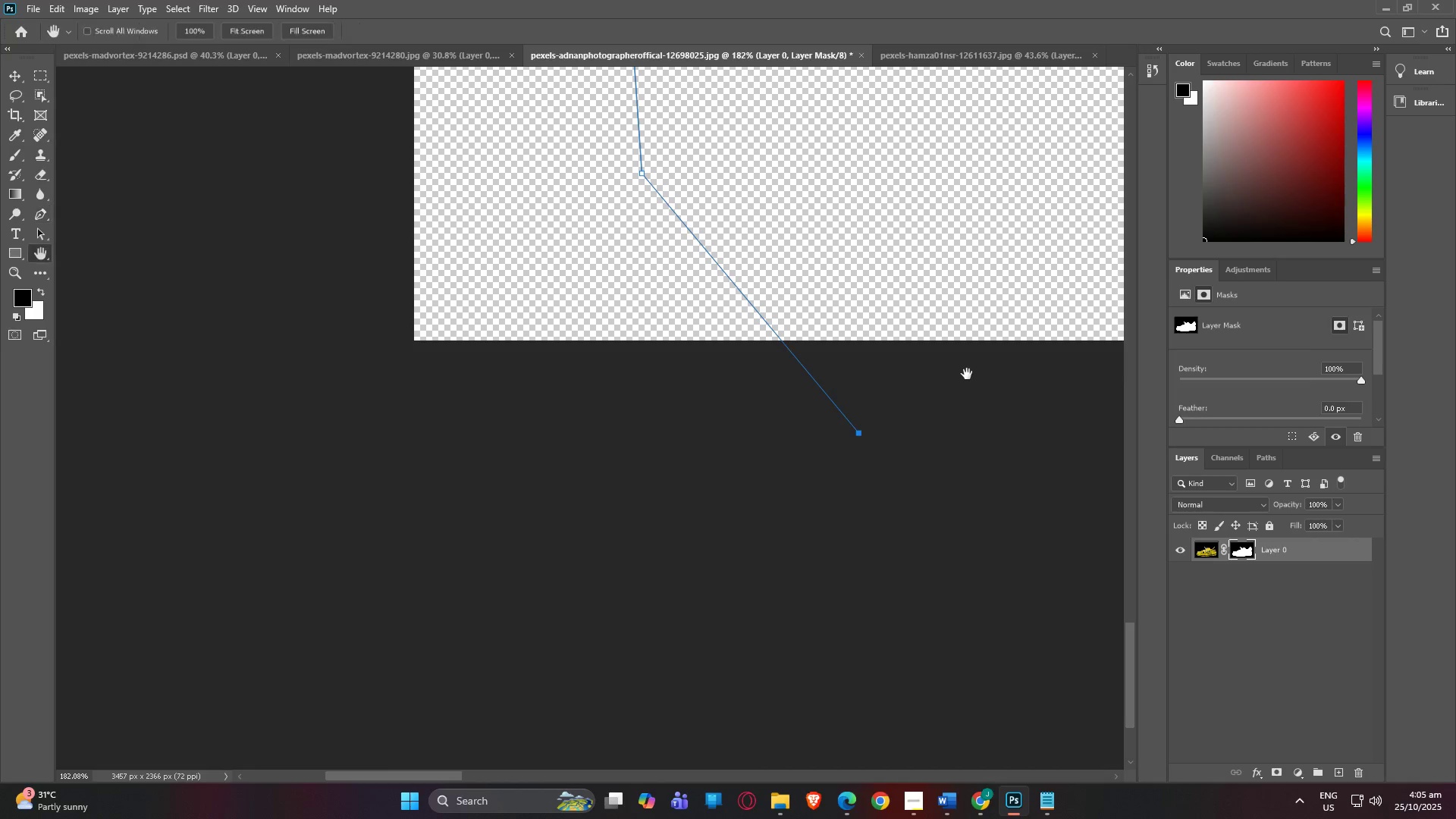 
left_click_drag(start_coordinate=[967, 374], to_coordinate=[219, 313])
 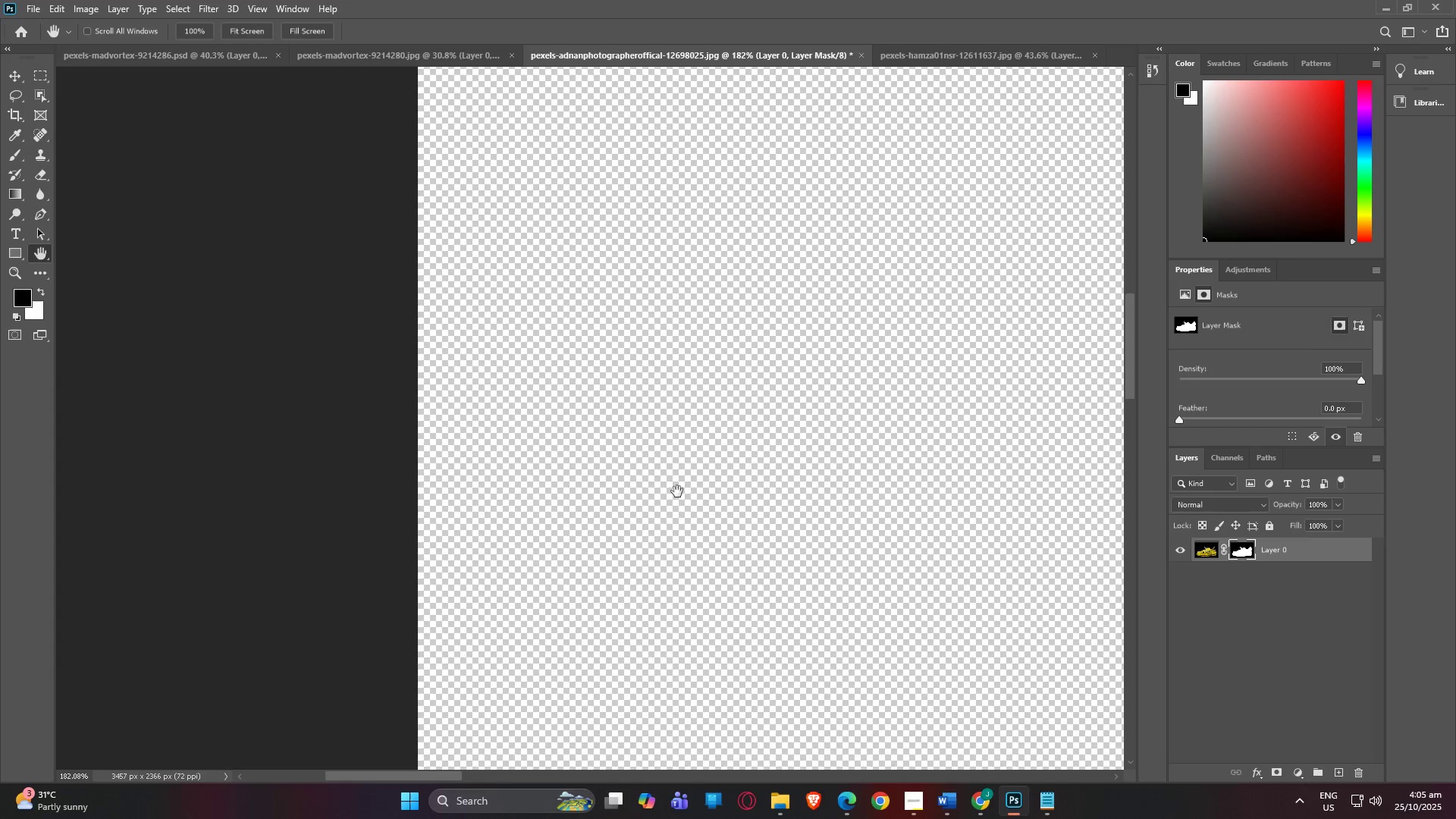 
left_click_drag(start_coordinate=[752, 557], to_coordinate=[345, 121])
 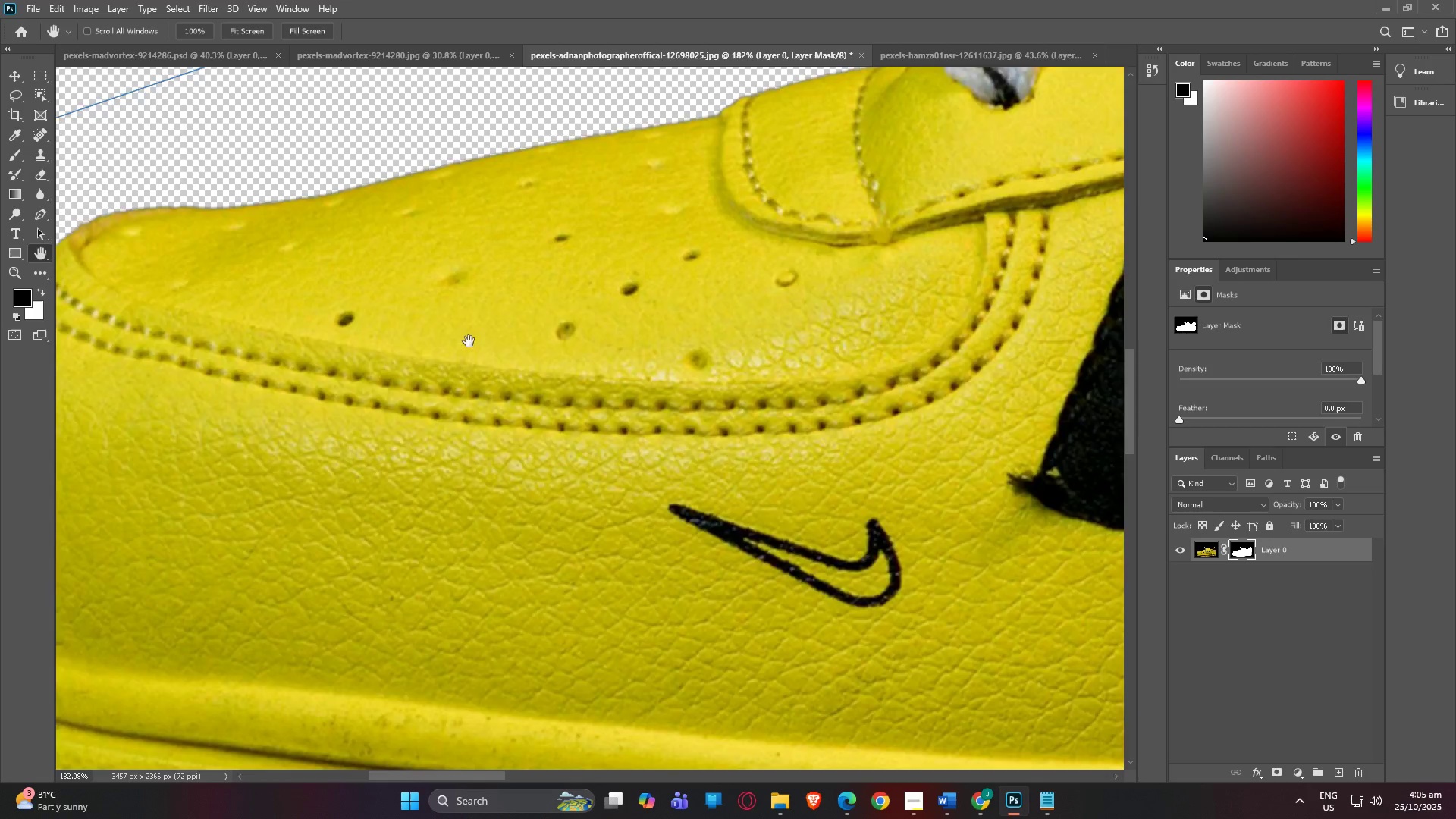 
left_click_drag(start_coordinate=[470, 343], to_coordinate=[348, 40])
 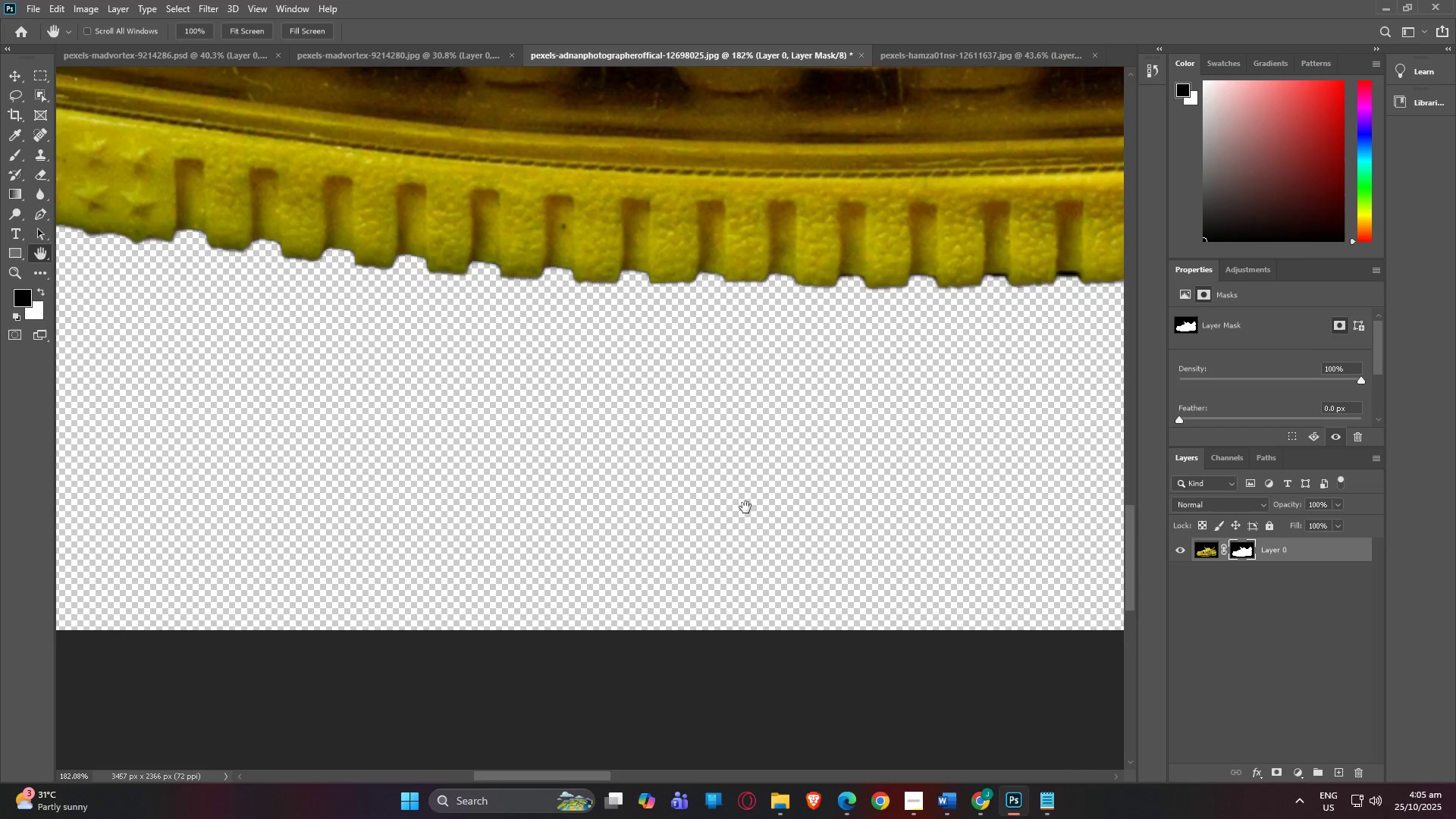 
key(P)
 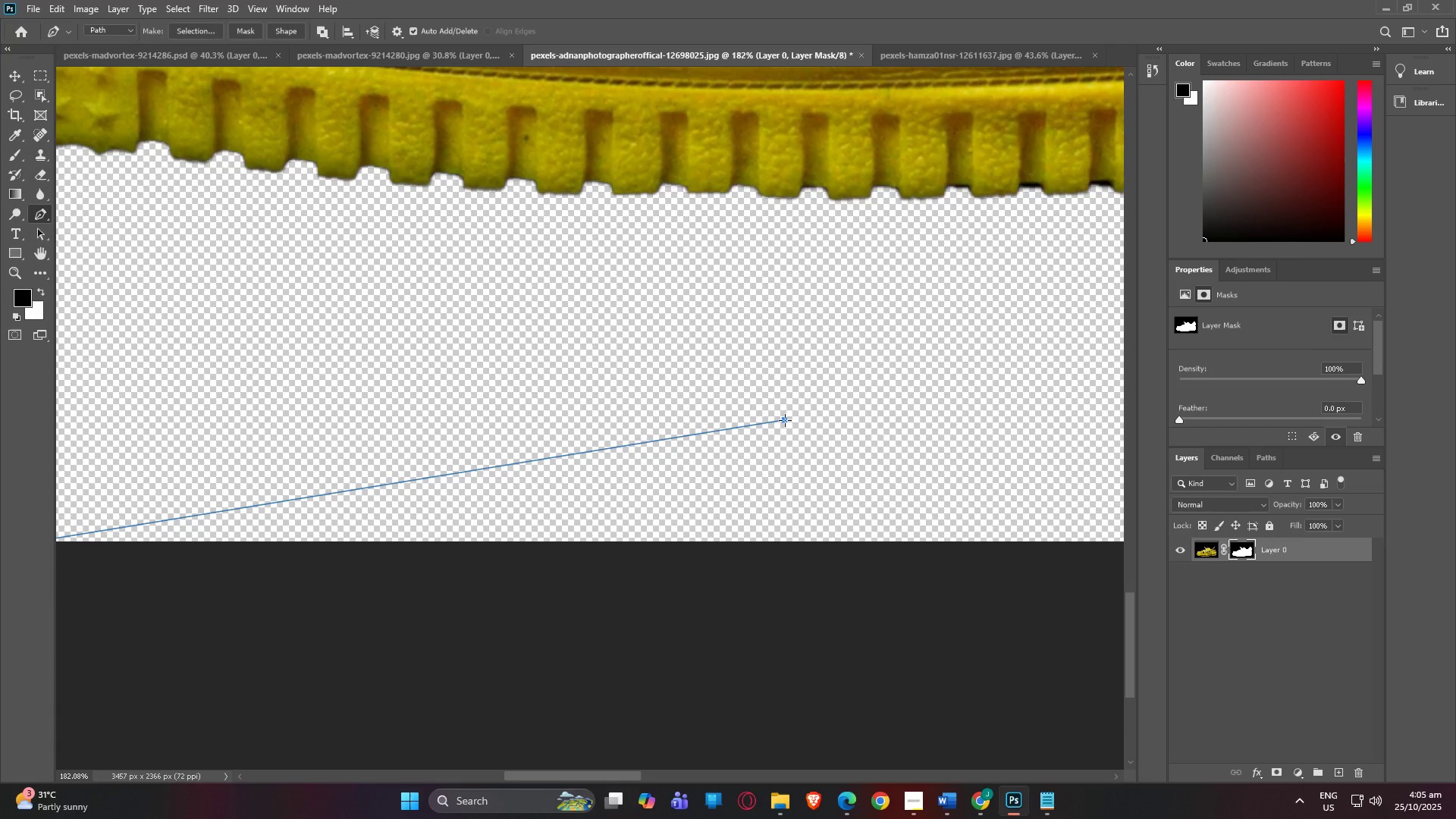 
left_click([785, 420])
 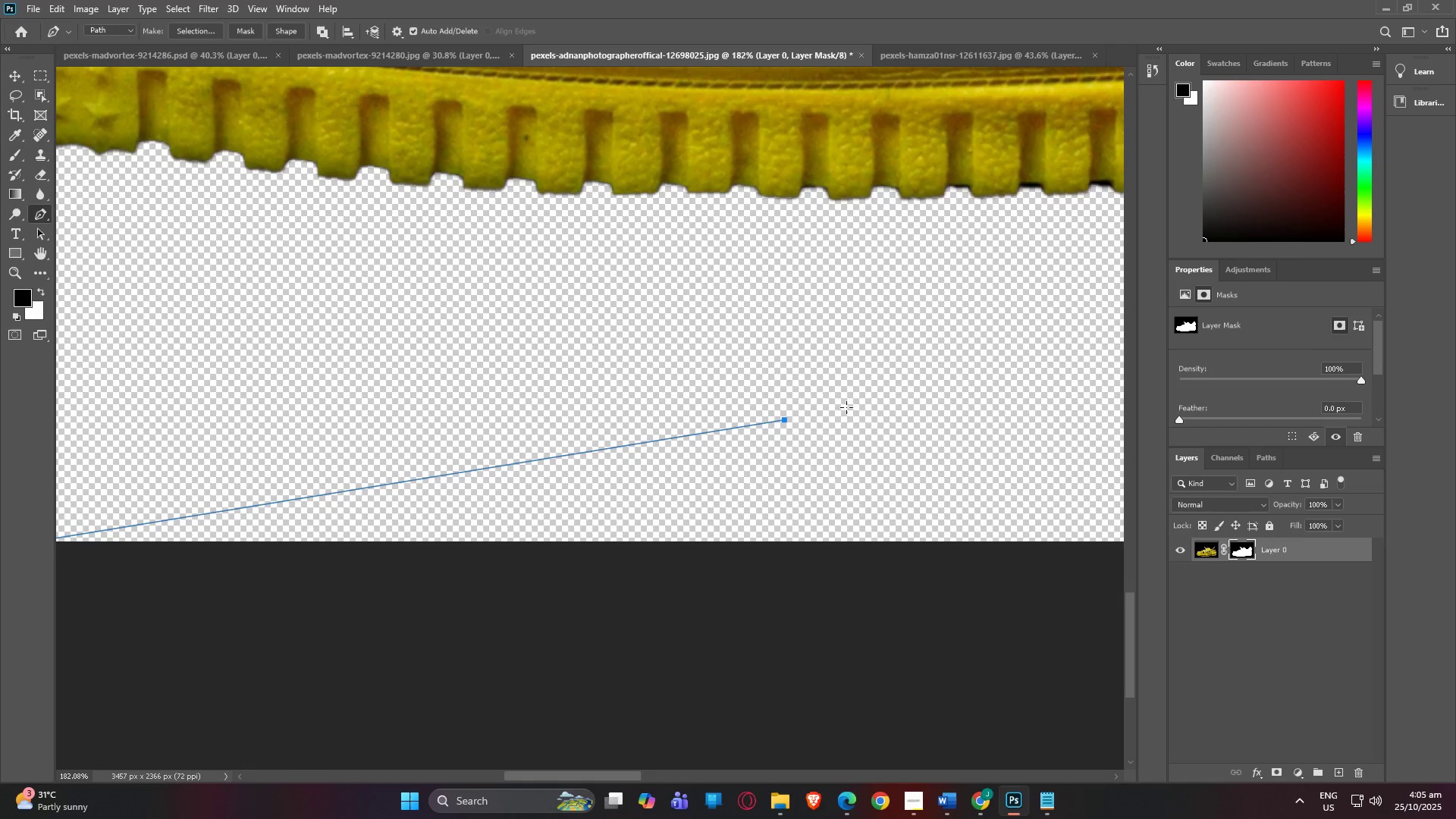 
type(hp)
 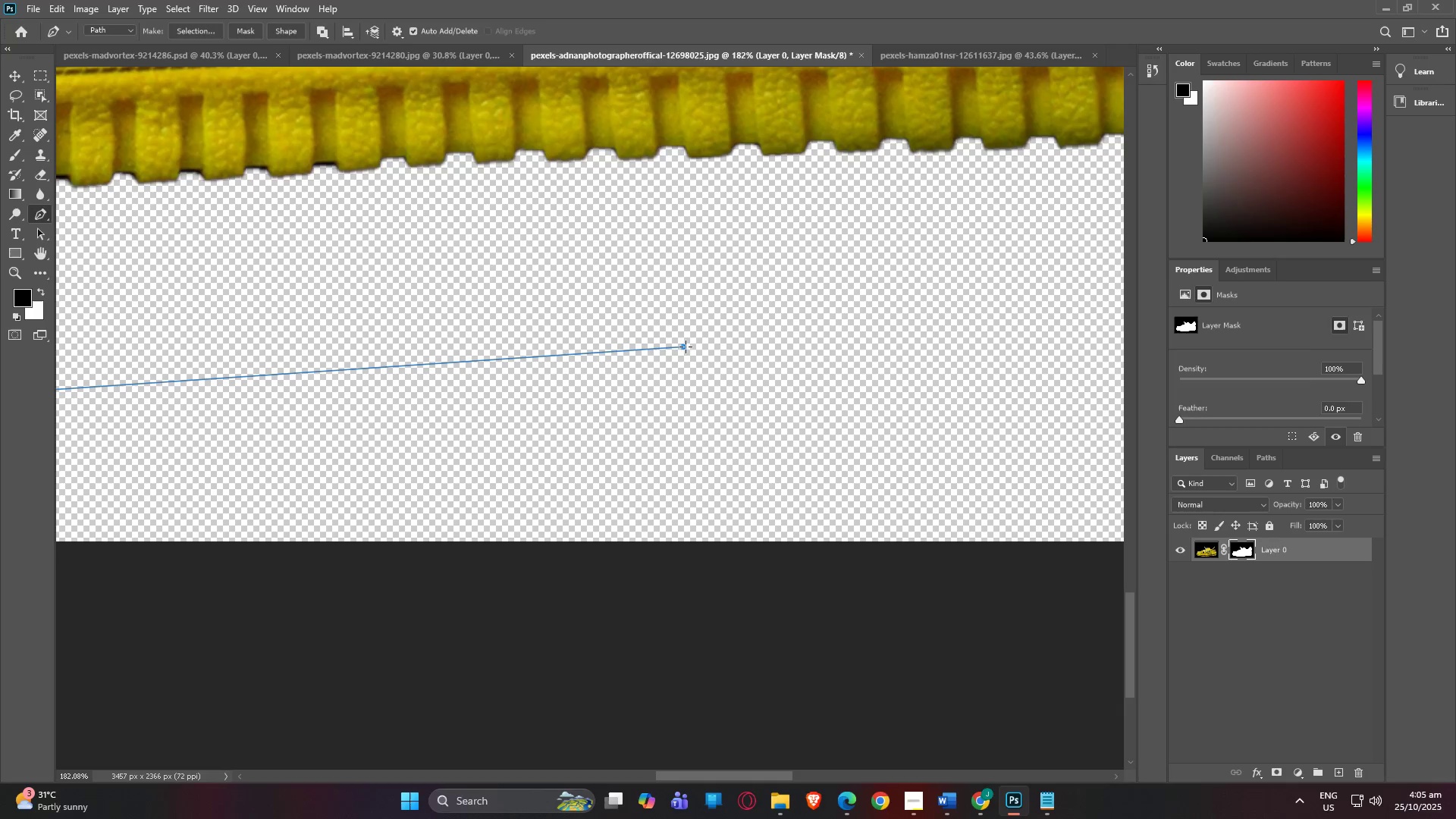 
left_click_drag(start_coordinate=[854, 403], to_coordinate=[108, 403])
 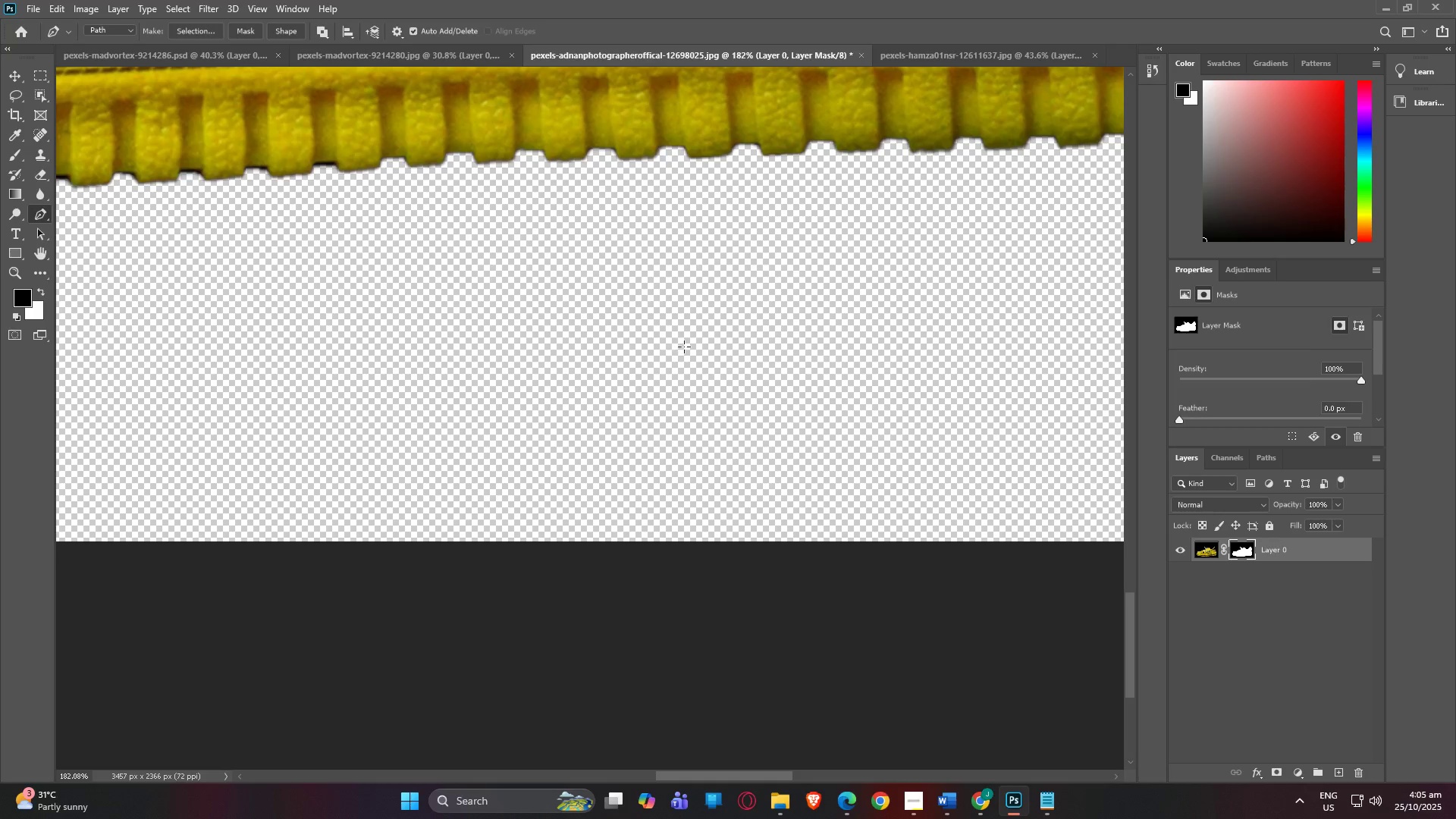 
left_click([684, 347])
 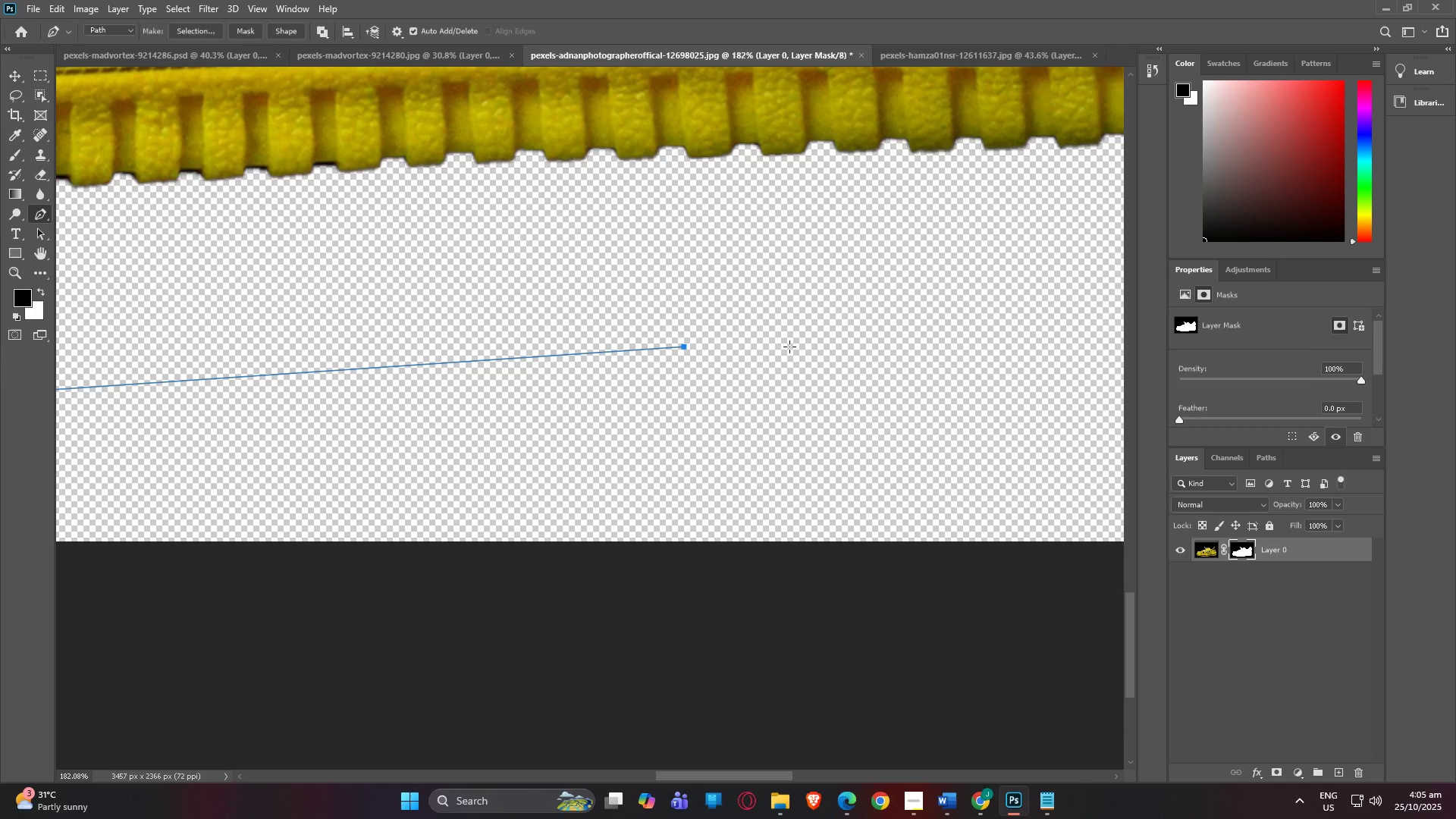 
type(hp)
 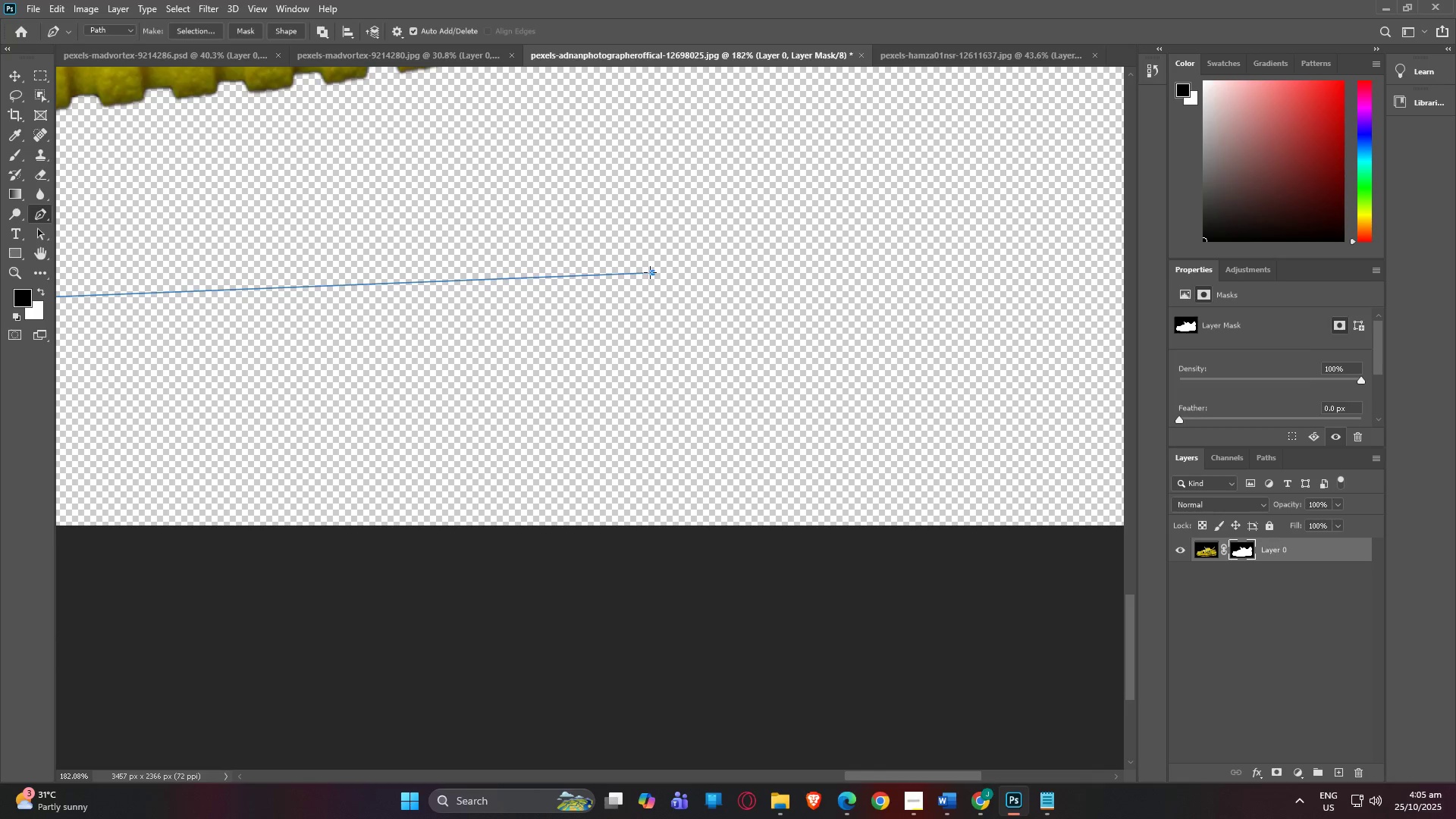 
left_click_drag(start_coordinate=[784, 337], to_coordinate=[84, 330])
 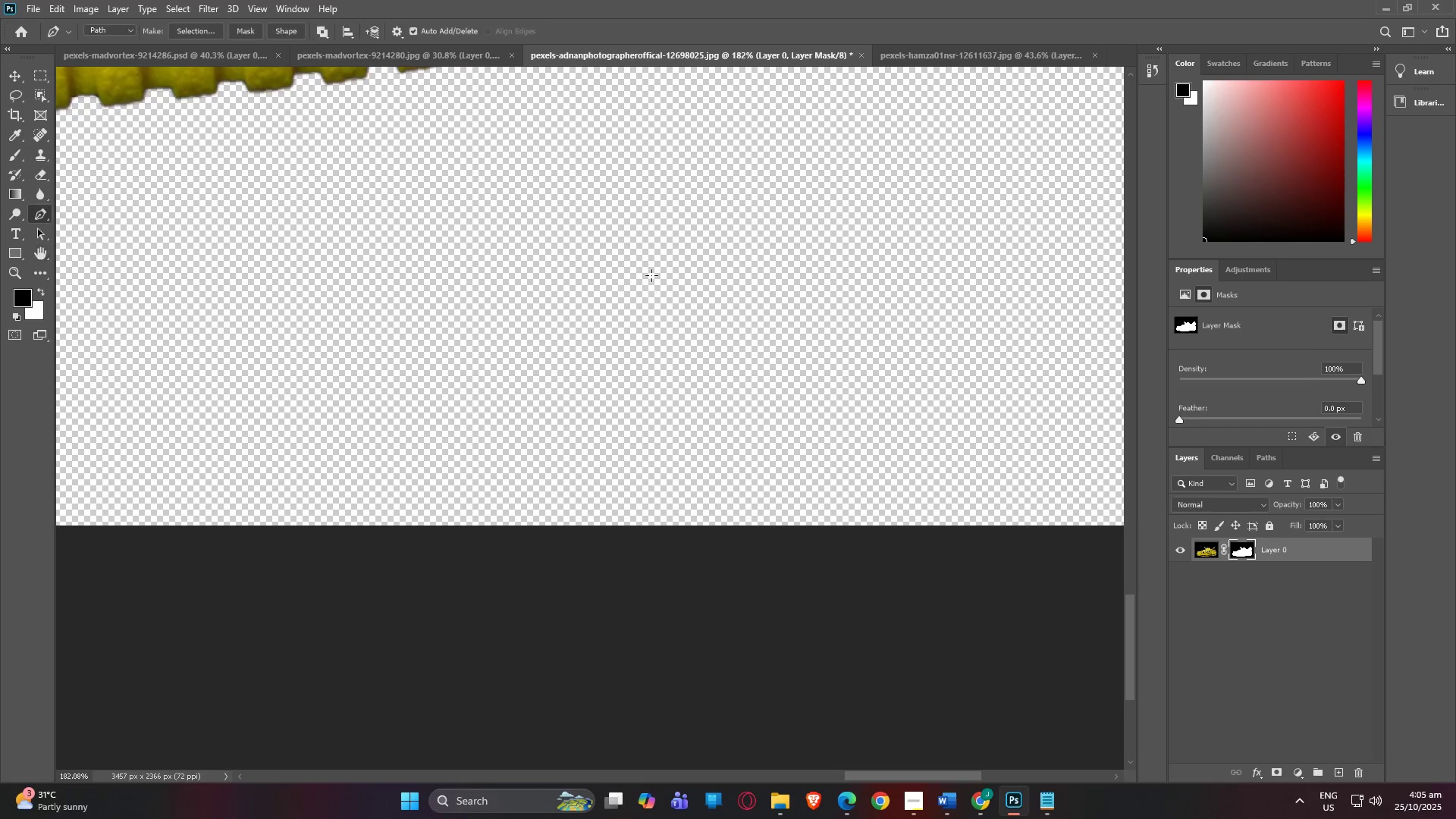 
left_click([651, 273])
 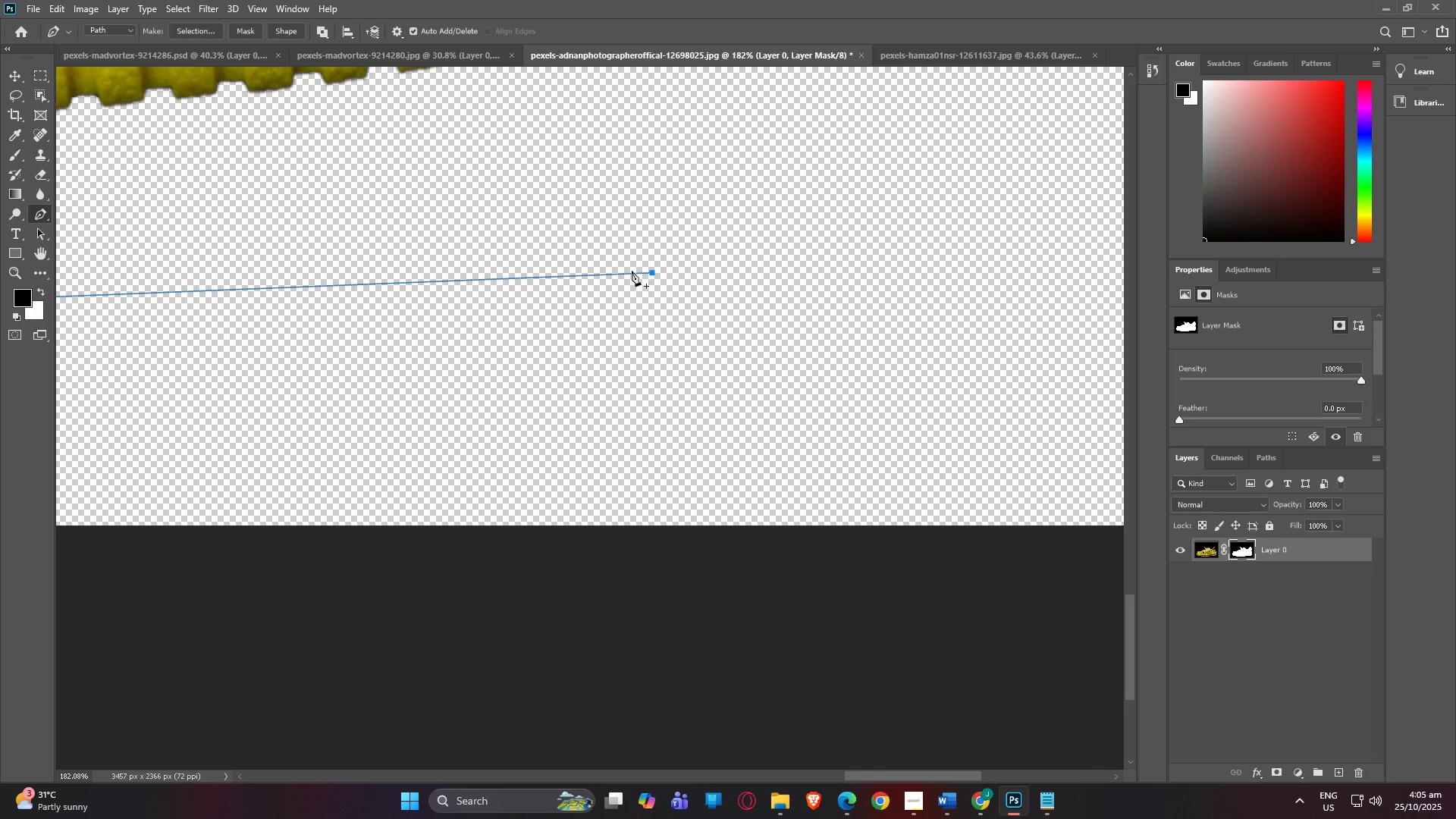 
type(hp)
 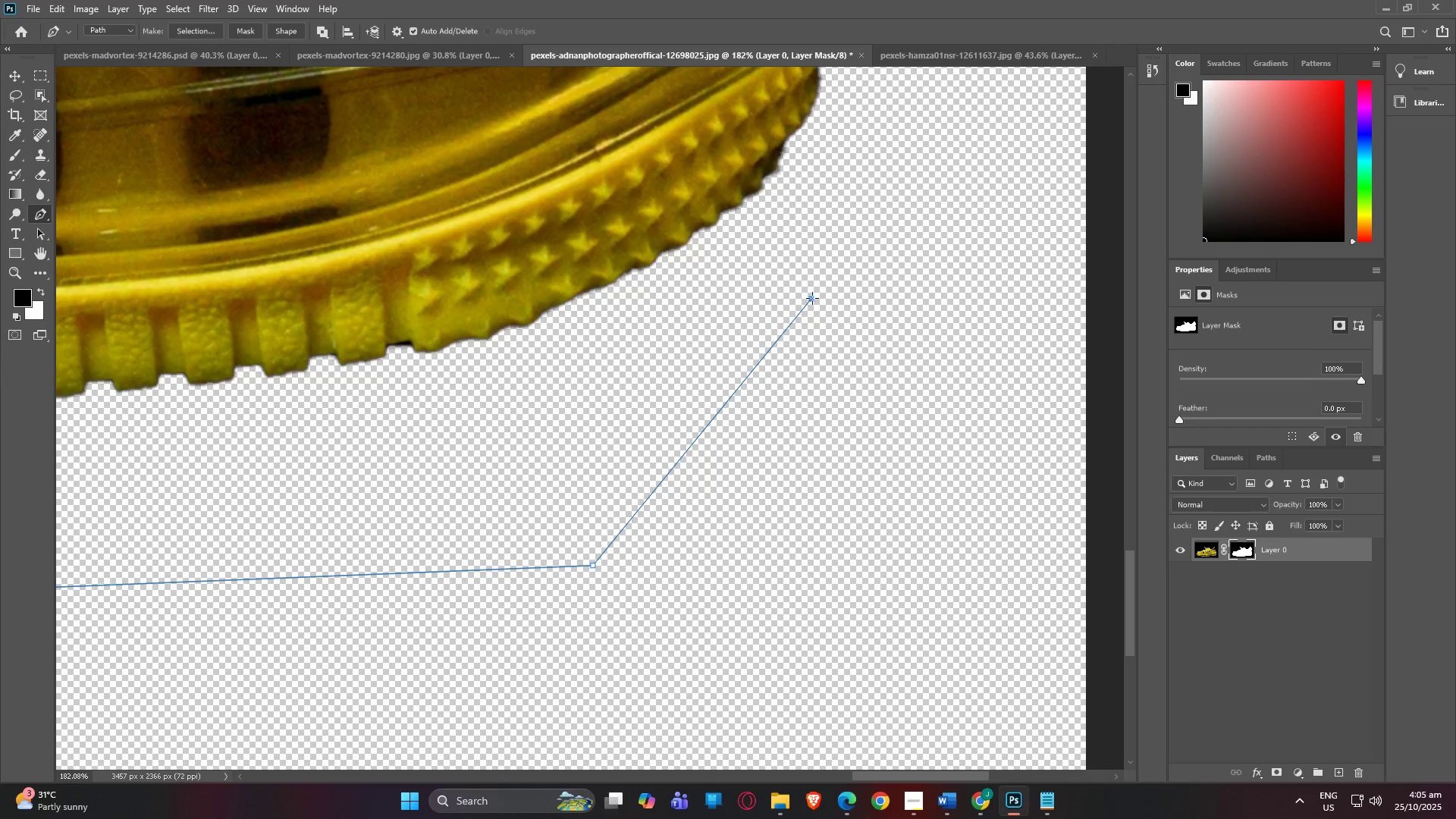 
left_click_drag(start_coordinate=[662, 138], to_coordinate=[613, 395])
 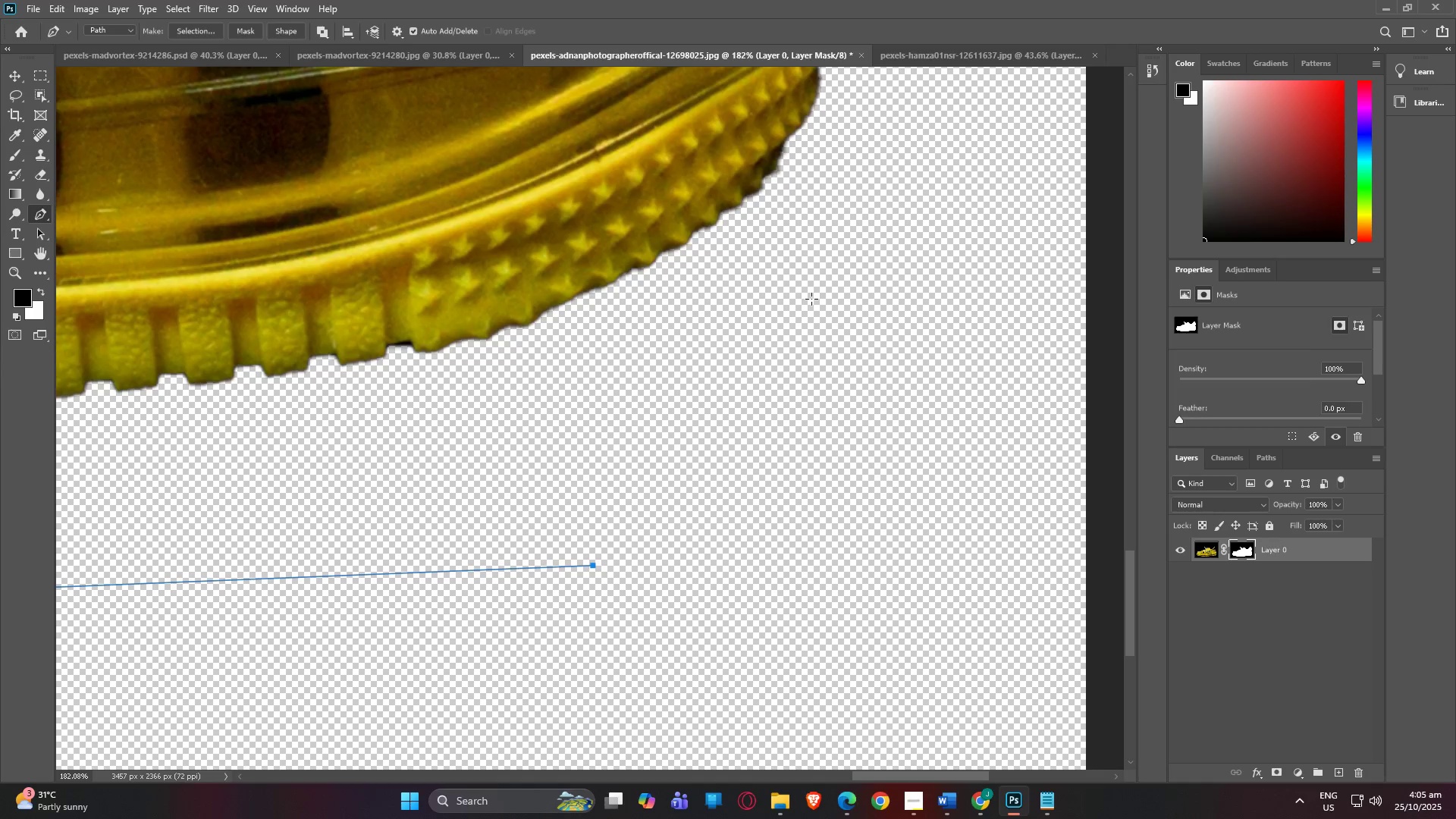 
left_click([811, 299])
 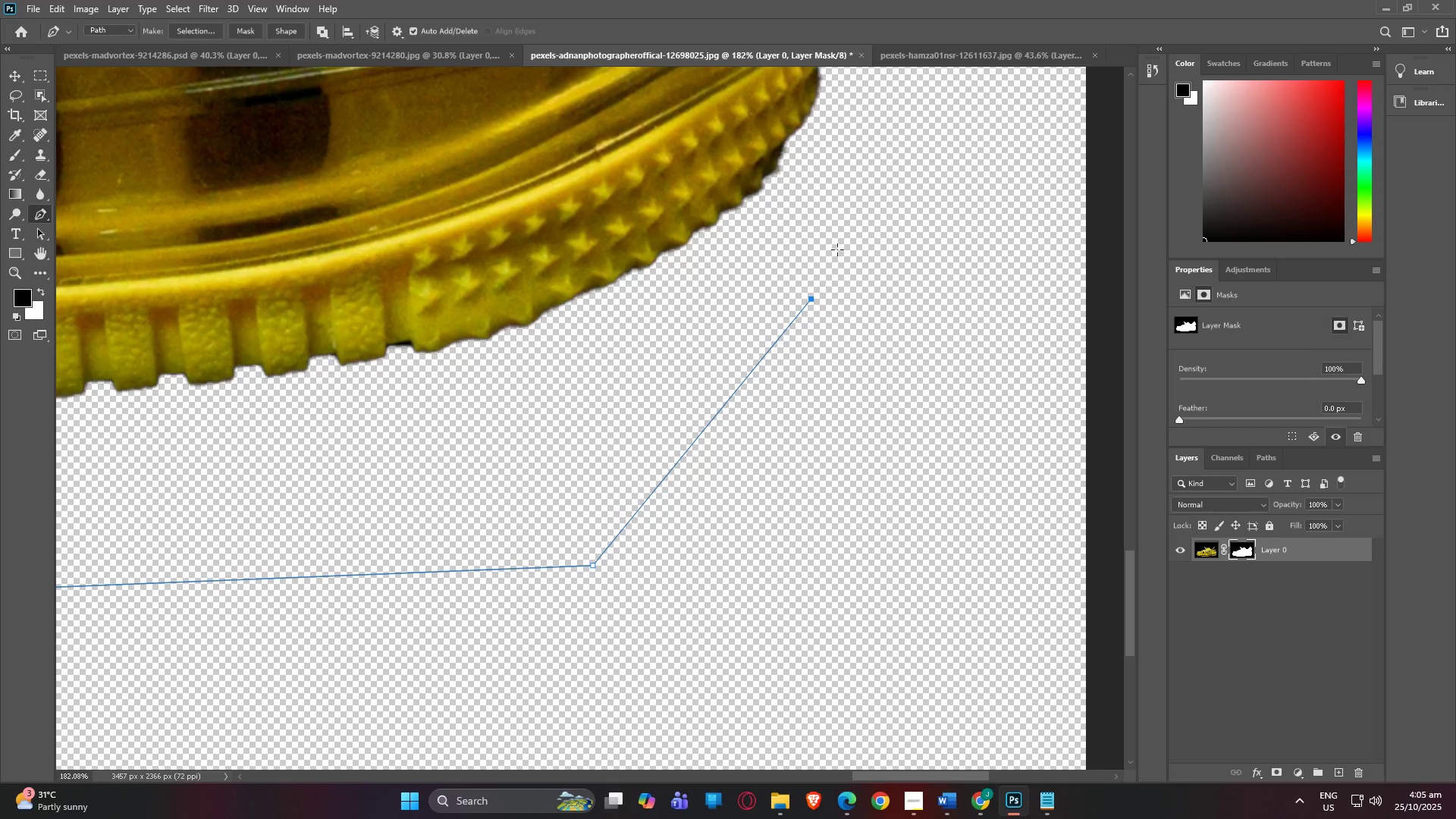 
type(hphp)
 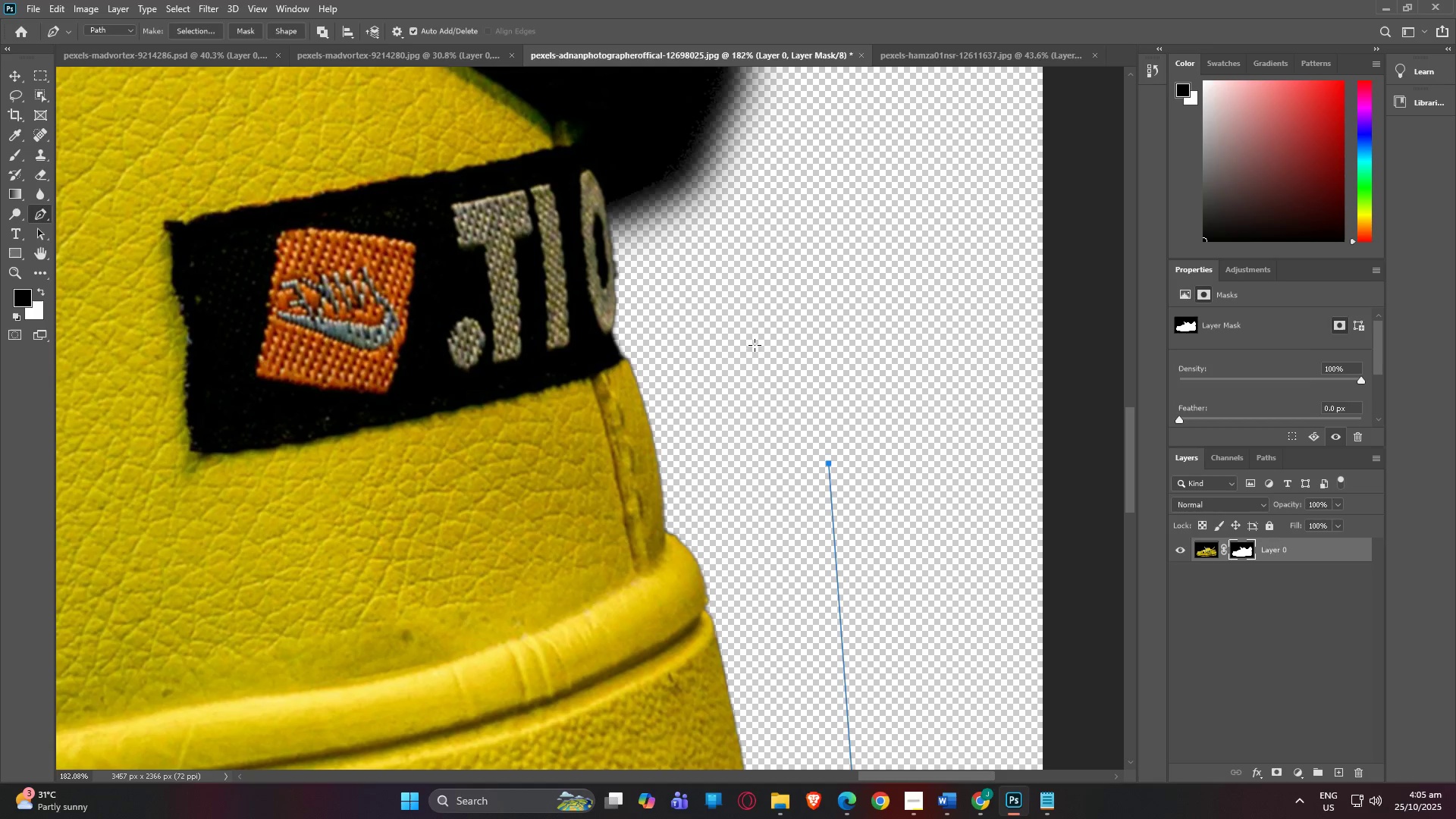 
left_click_drag(start_coordinate=[836, 193], to_coordinate=[812, 478])
 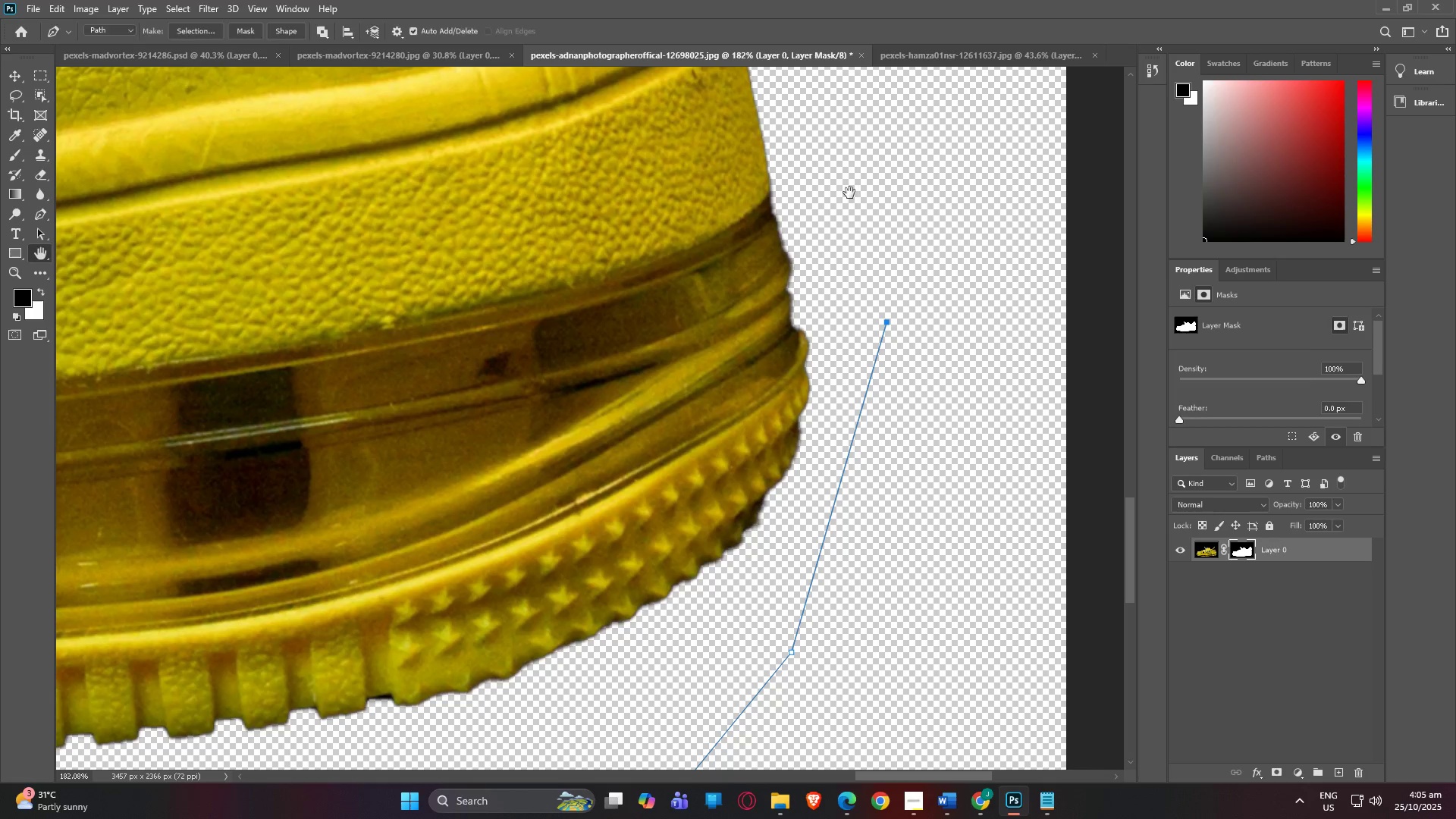 
left_click_drag(start_coordinate=[847, 155], to_coordinate=[832, 548])
 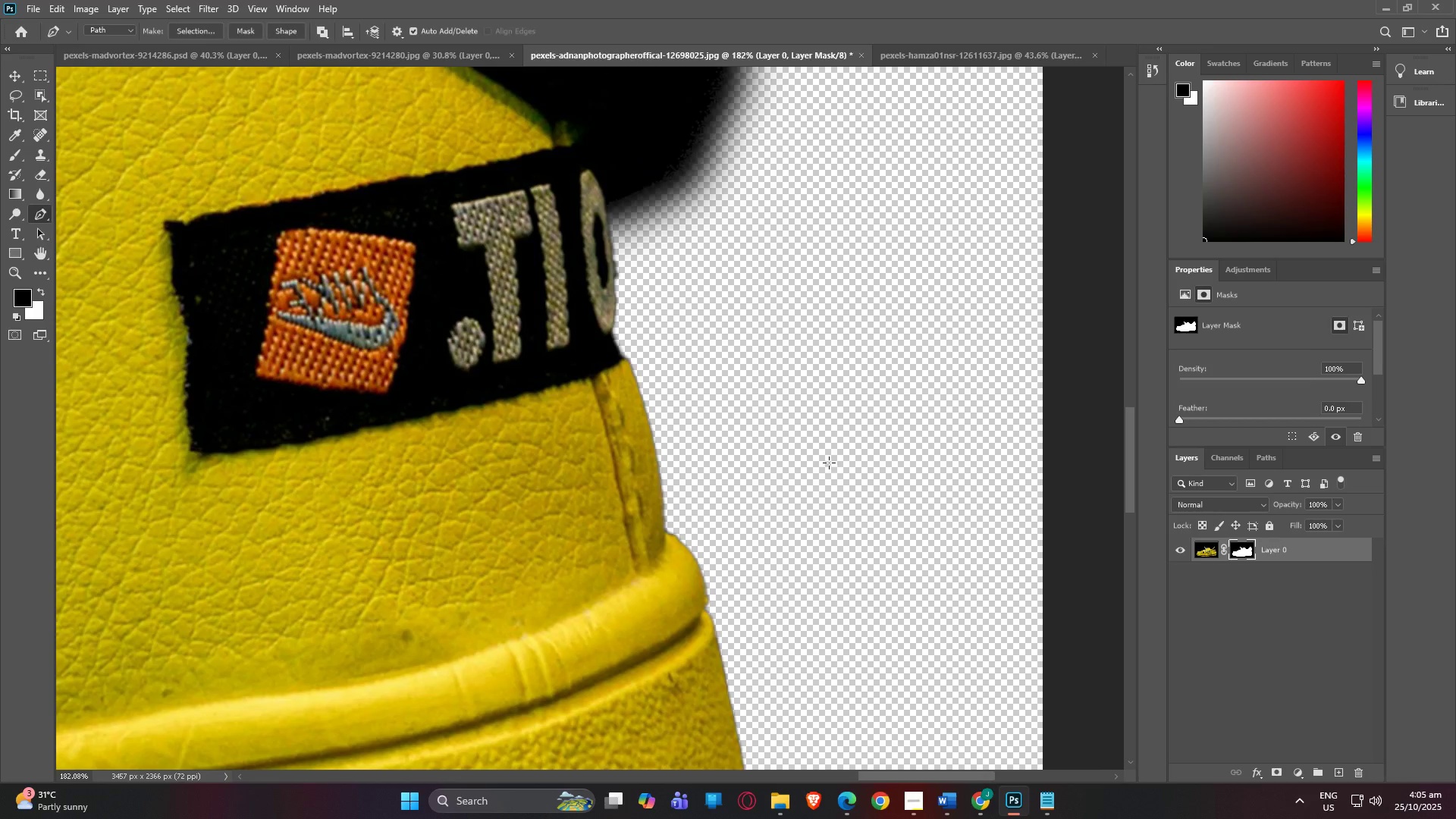 
left_click([829, 463])
 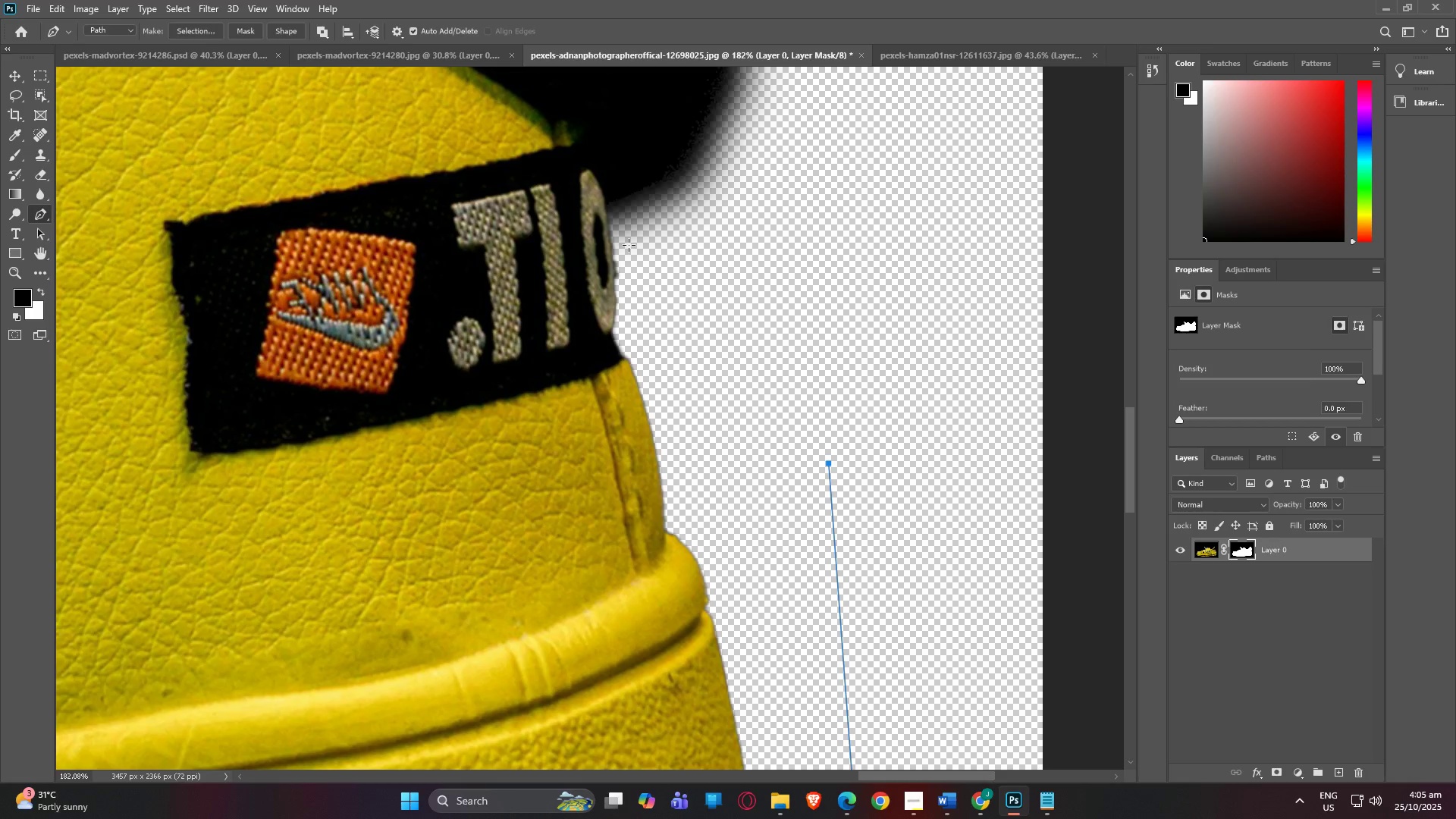 
left_click([629, 245])
 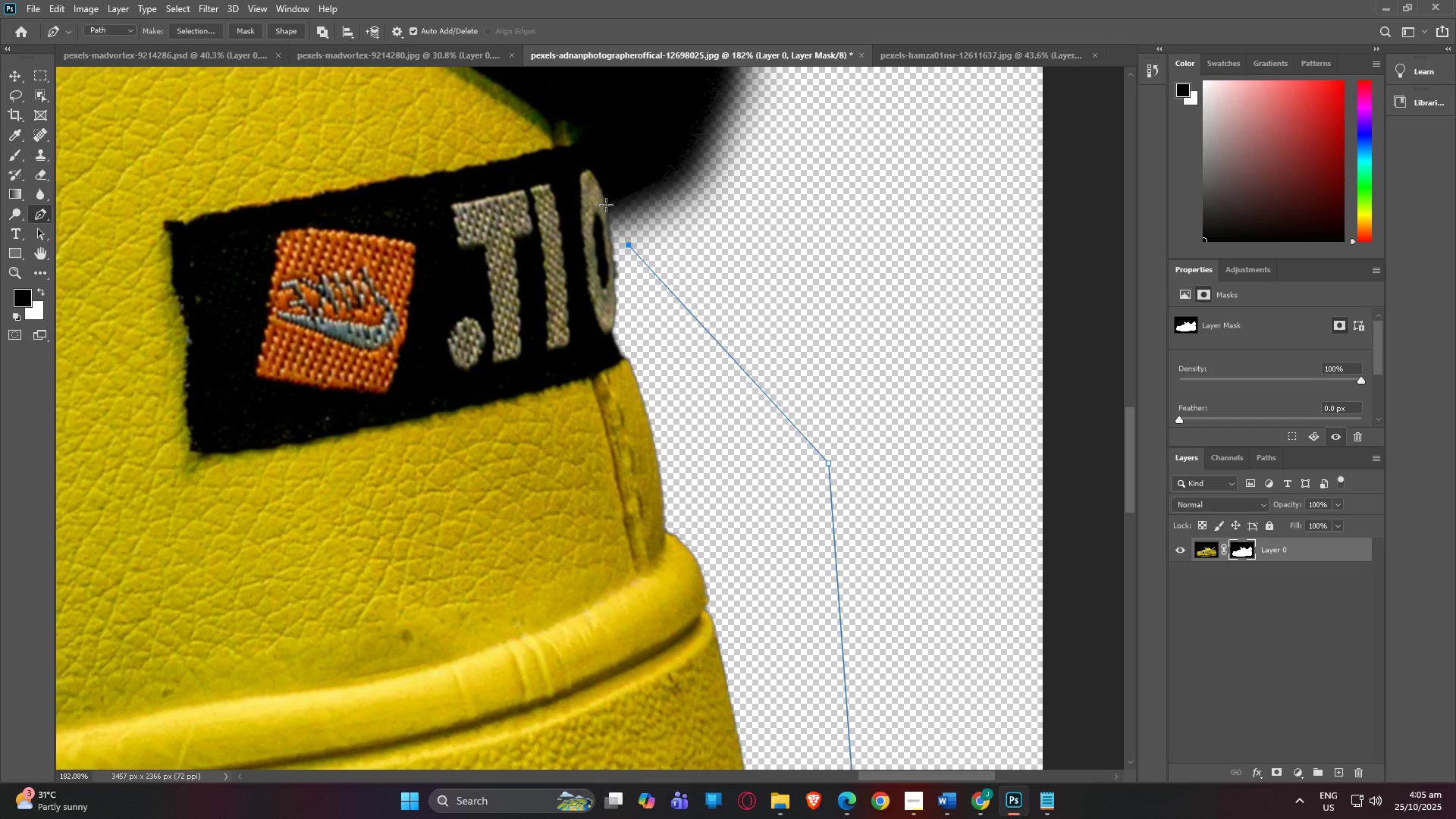 
left_click([606, 205])
 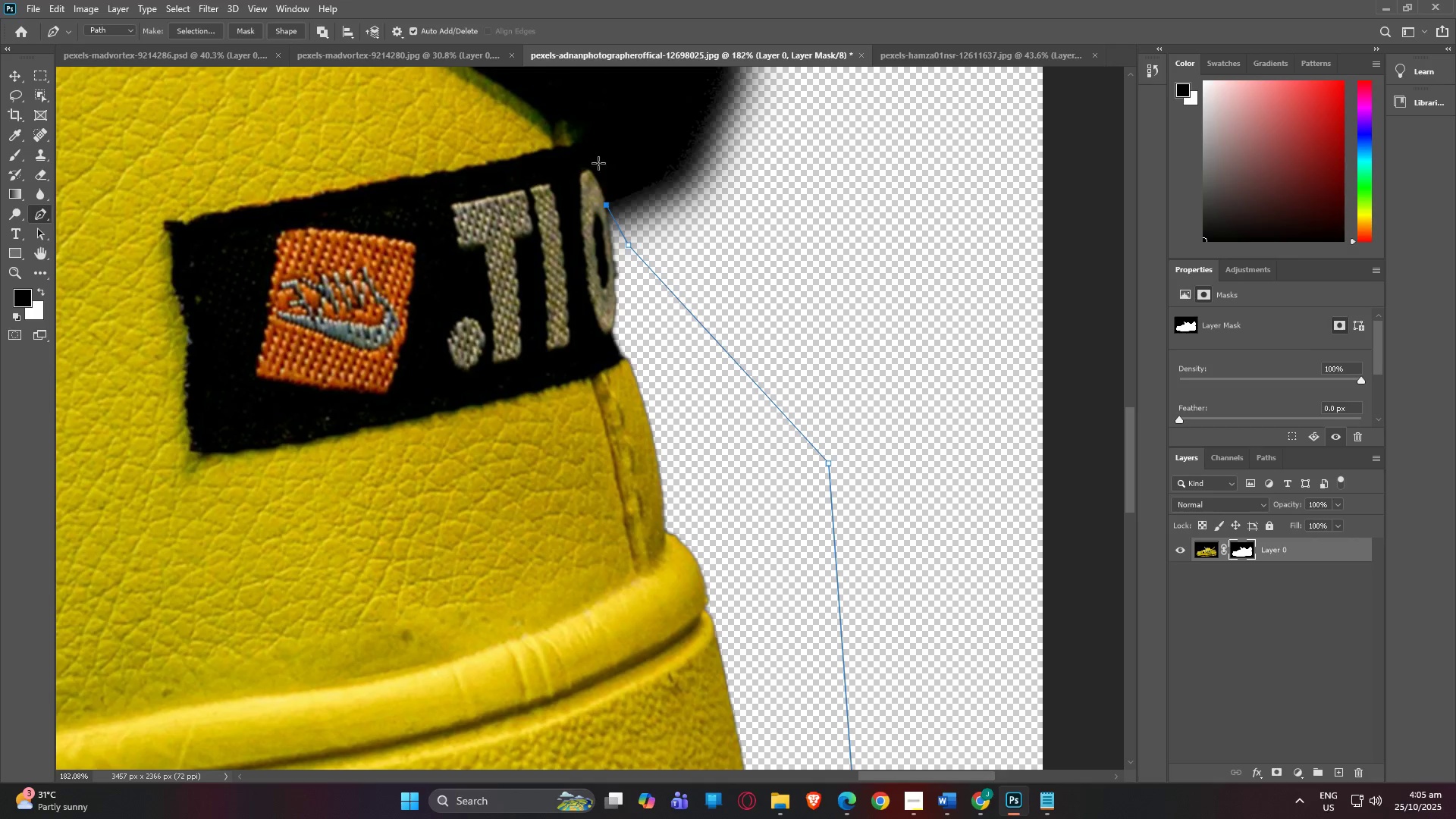 
type(hp)
 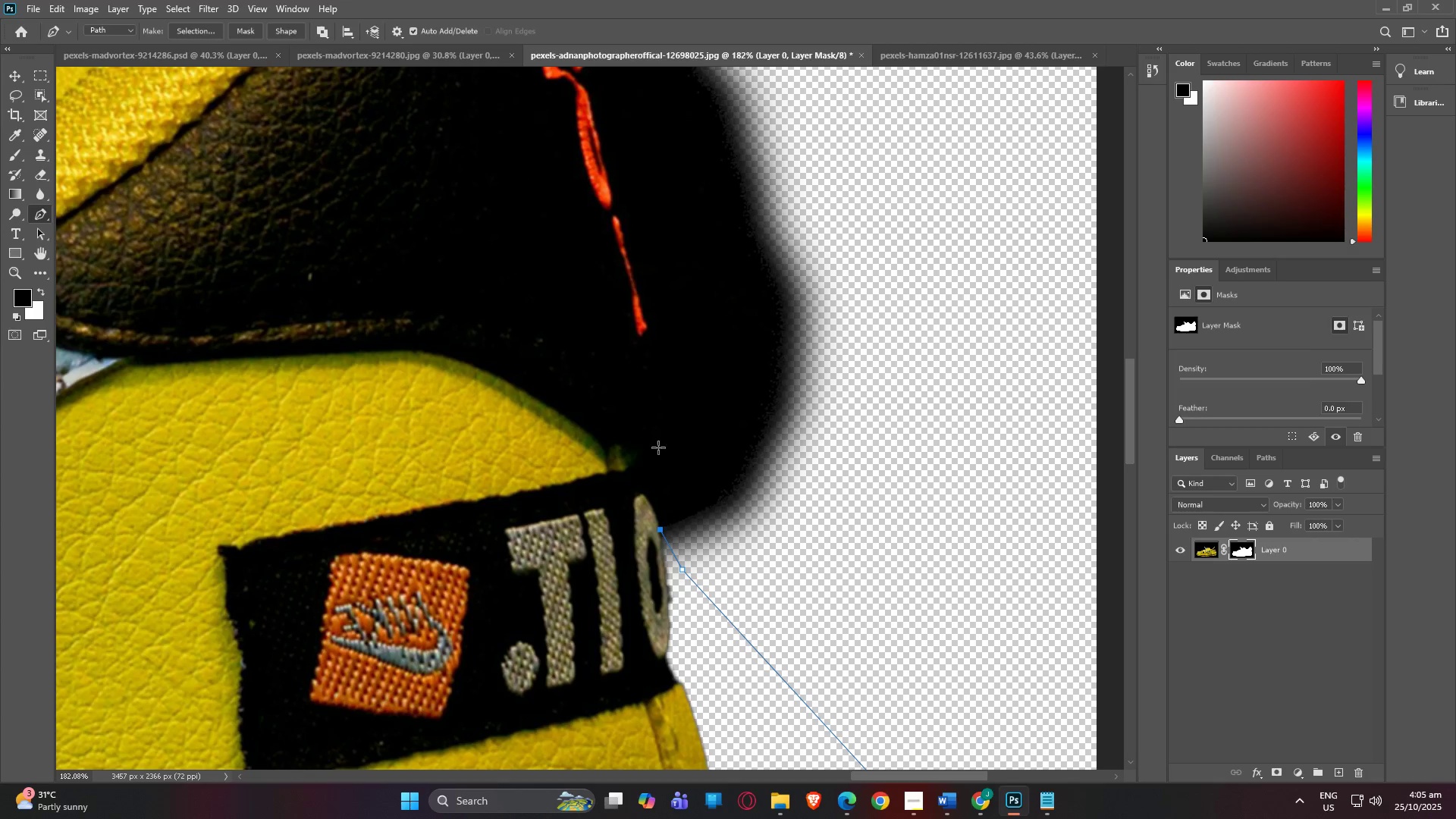 
left_click_drag(start_coordinate=[595, 133], to_coordinate=[649, 458])
 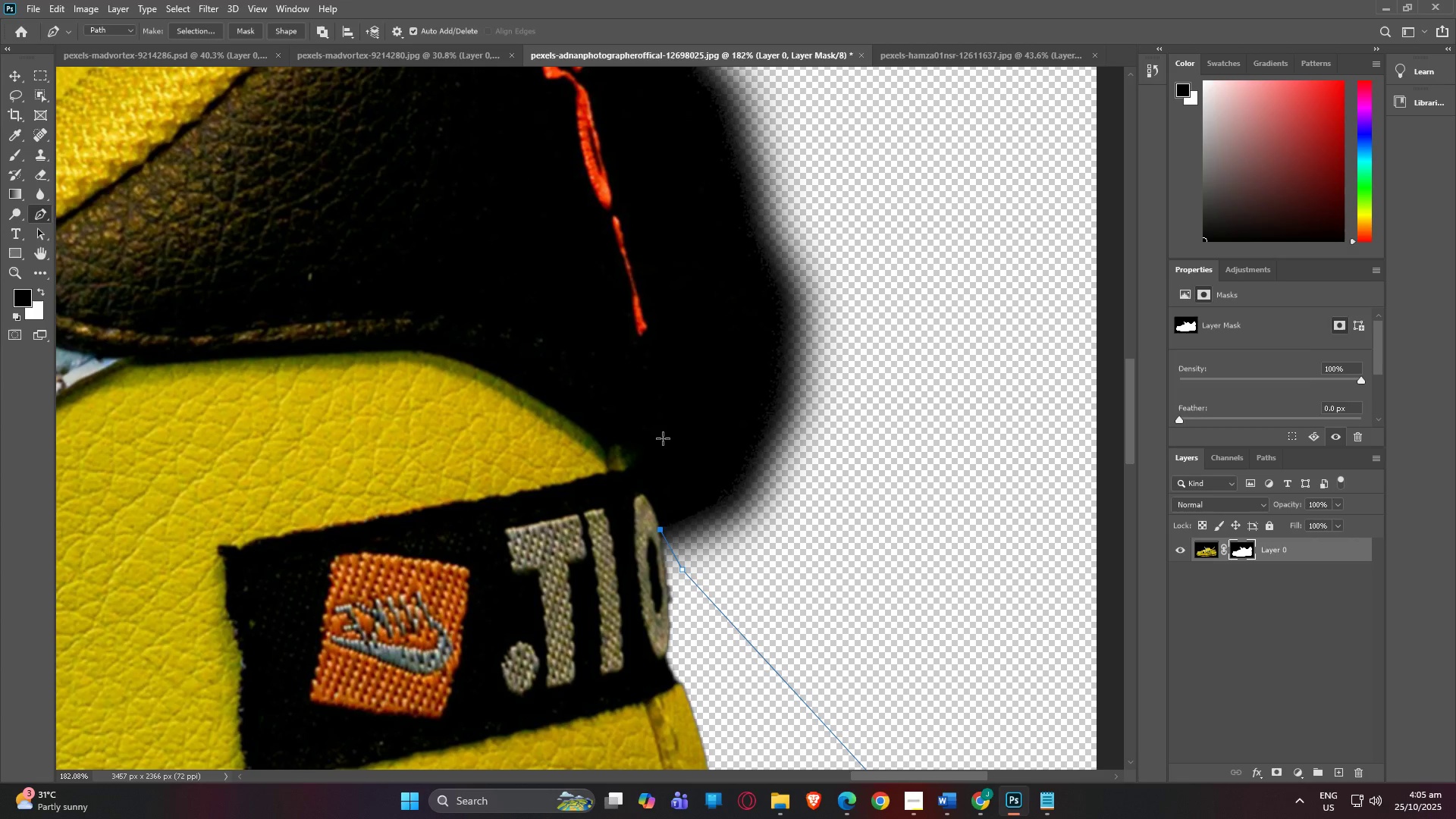 
left_click([662, 438])
 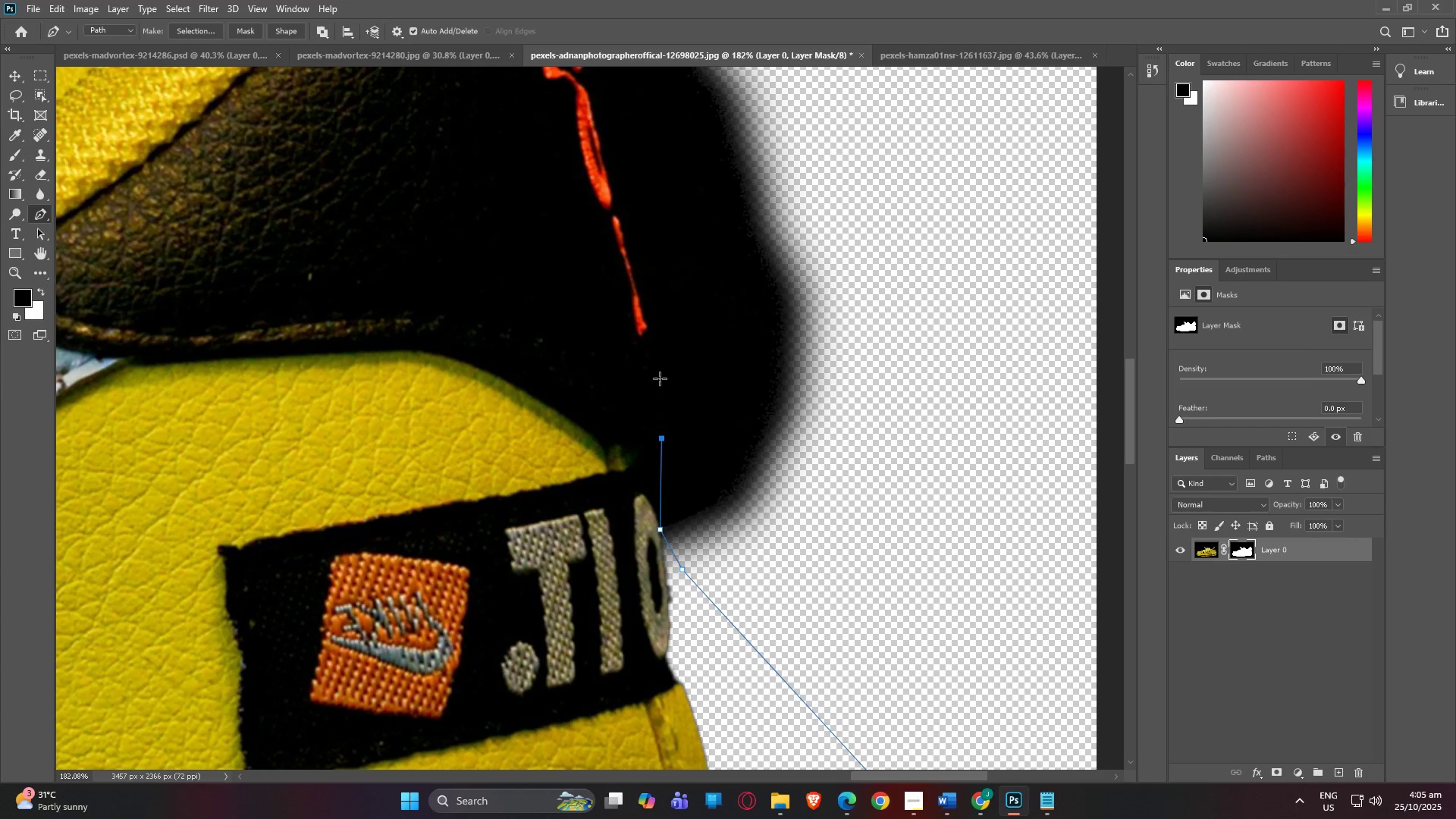 
left_click([660, 376])
 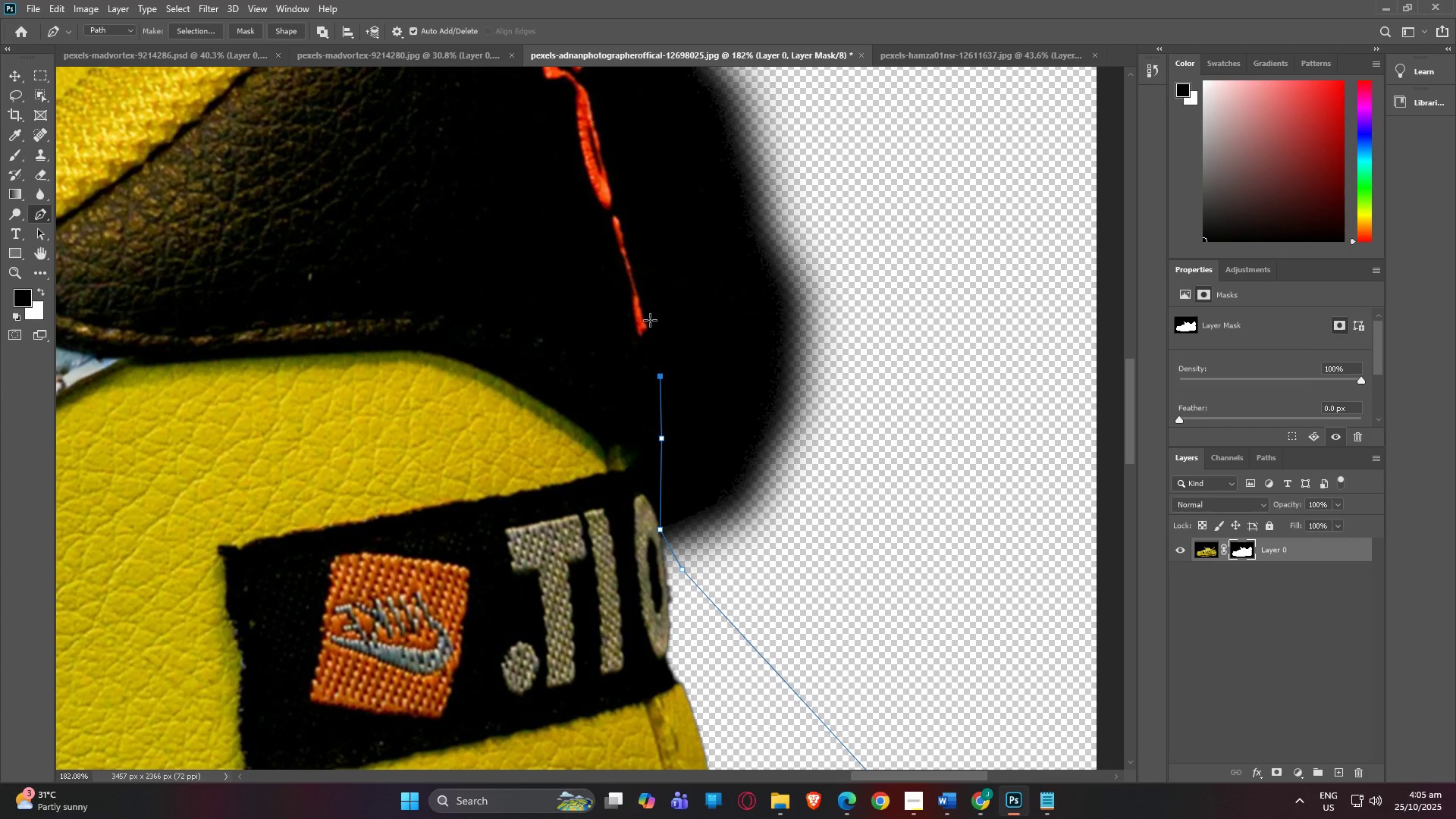 
left_click([650, 320])
 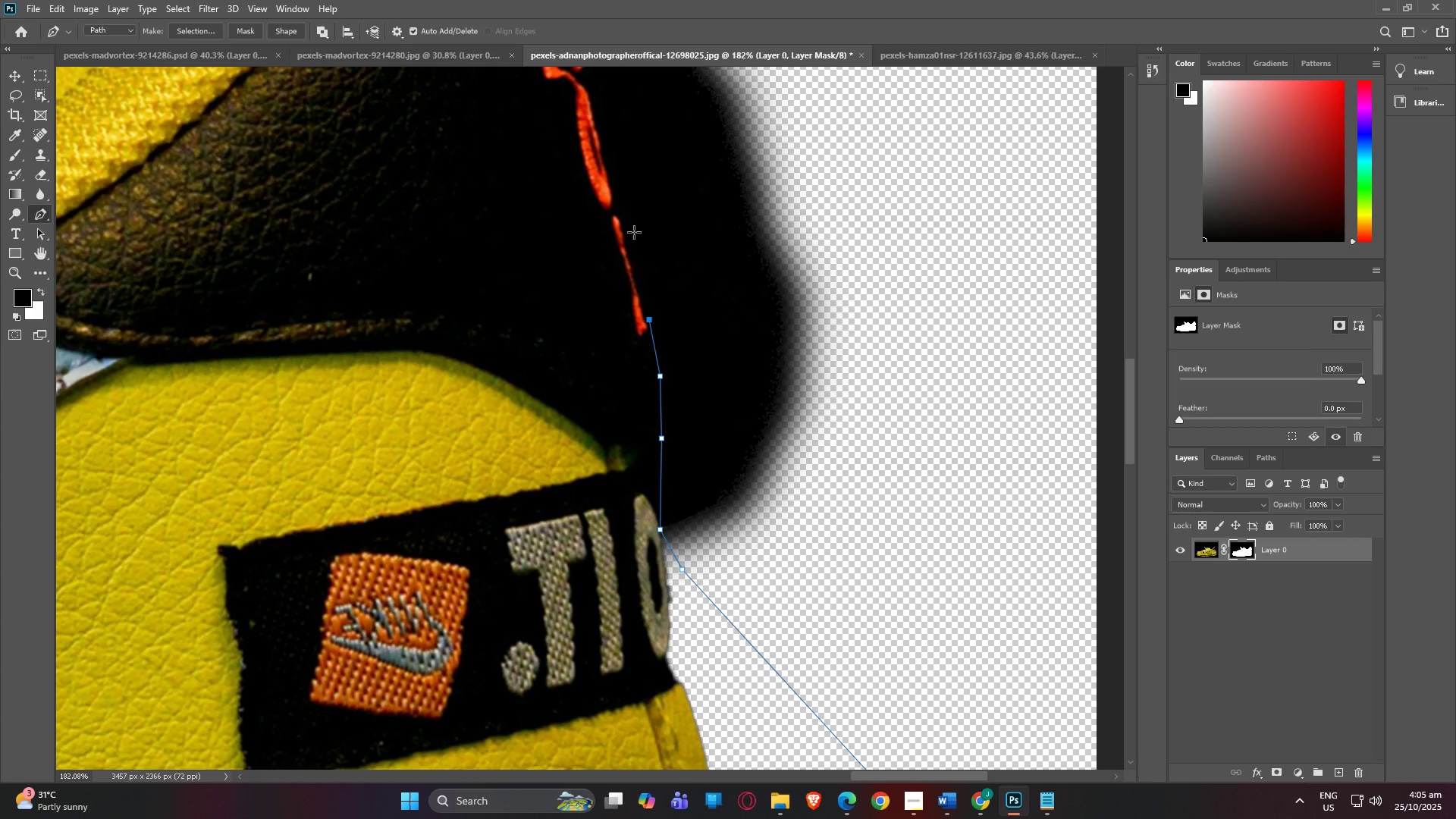 
left_click([633, 231])
 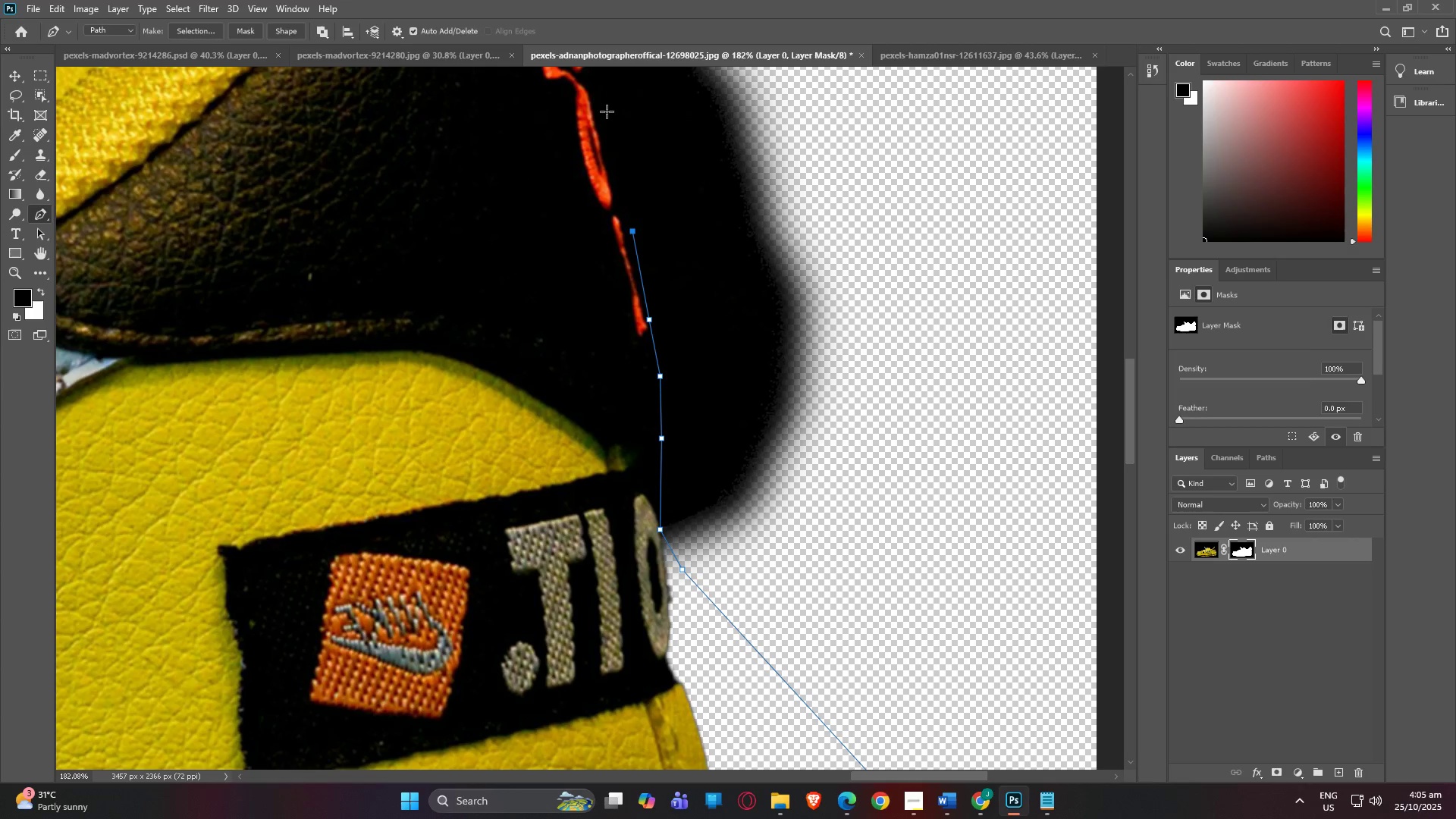 
left_click([606, 111])
 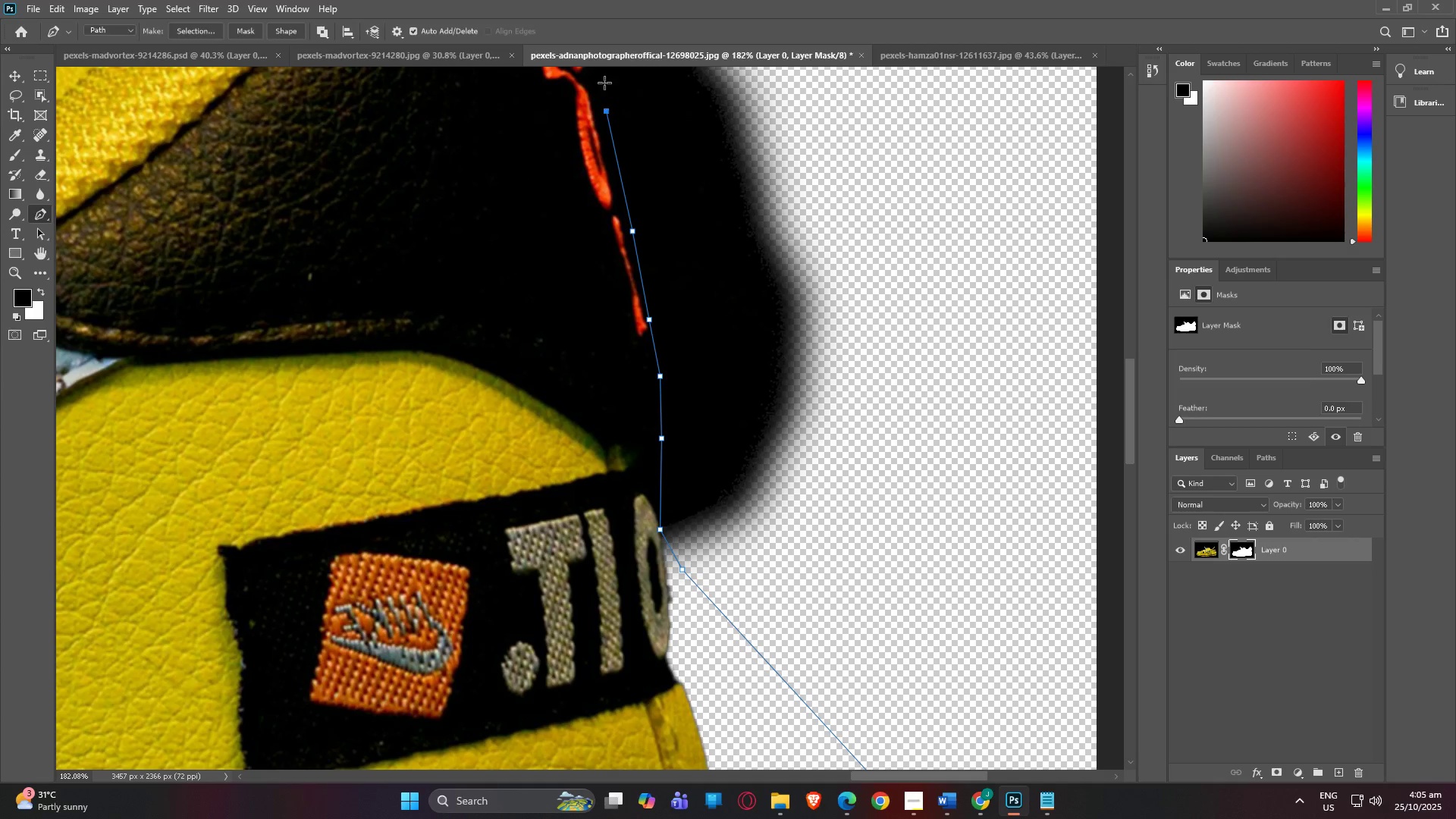 
type(hp)
 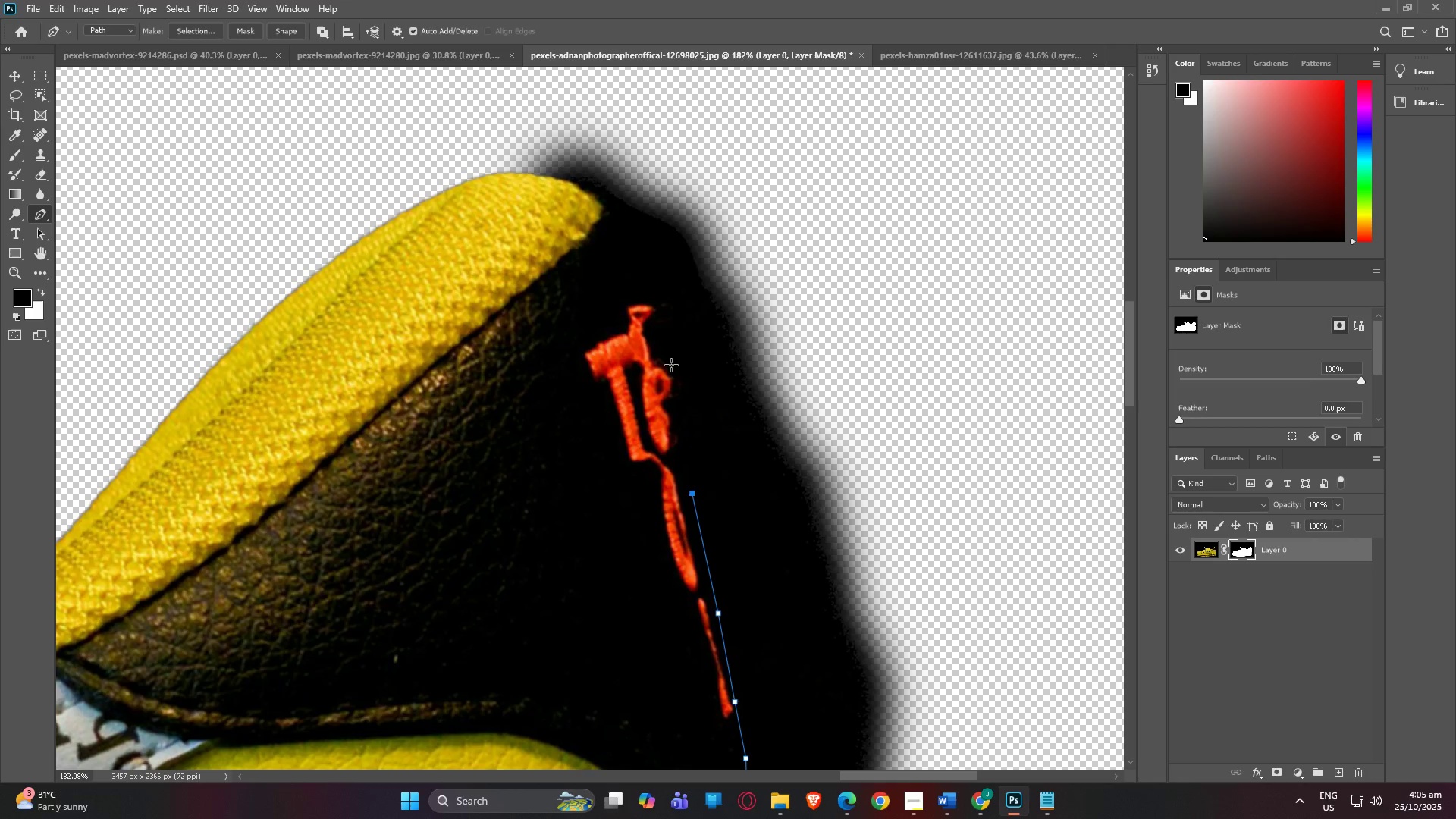 
left_click_drag(start_coordinate=[609, 80], to_coordinate=[695, 463])
 